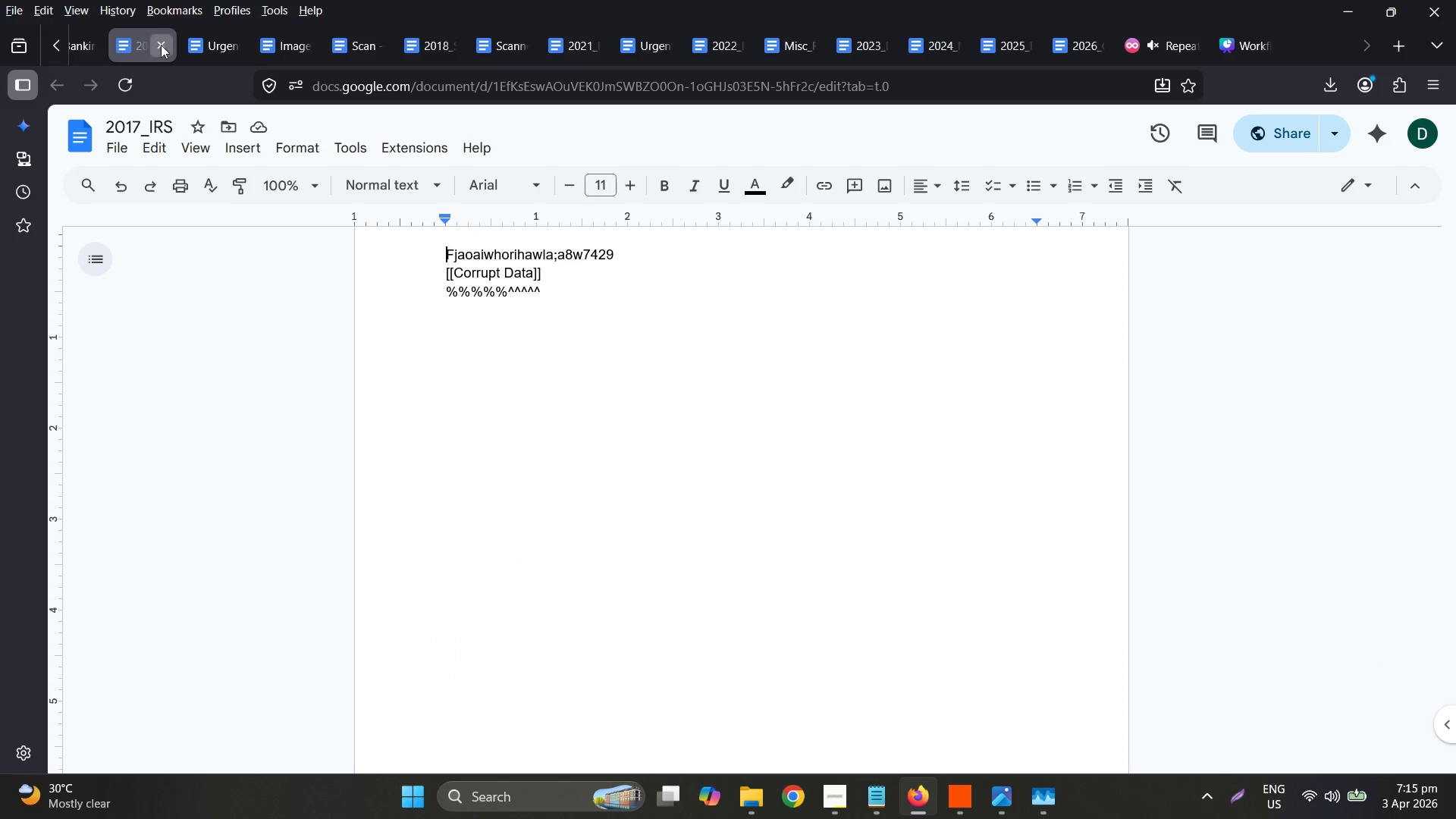 
triple_click([161, 45])
 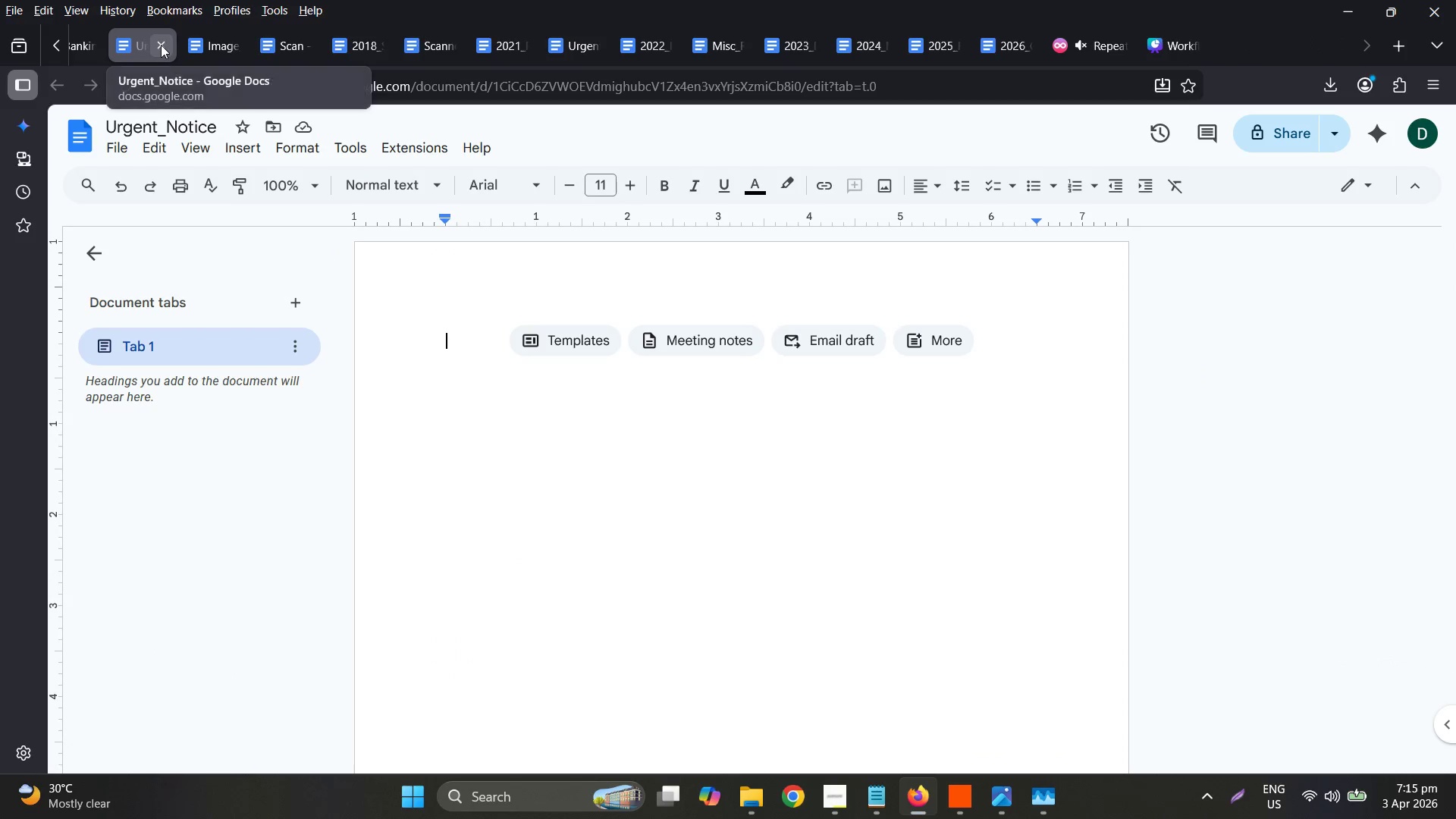 
triple_click([161, 45])
 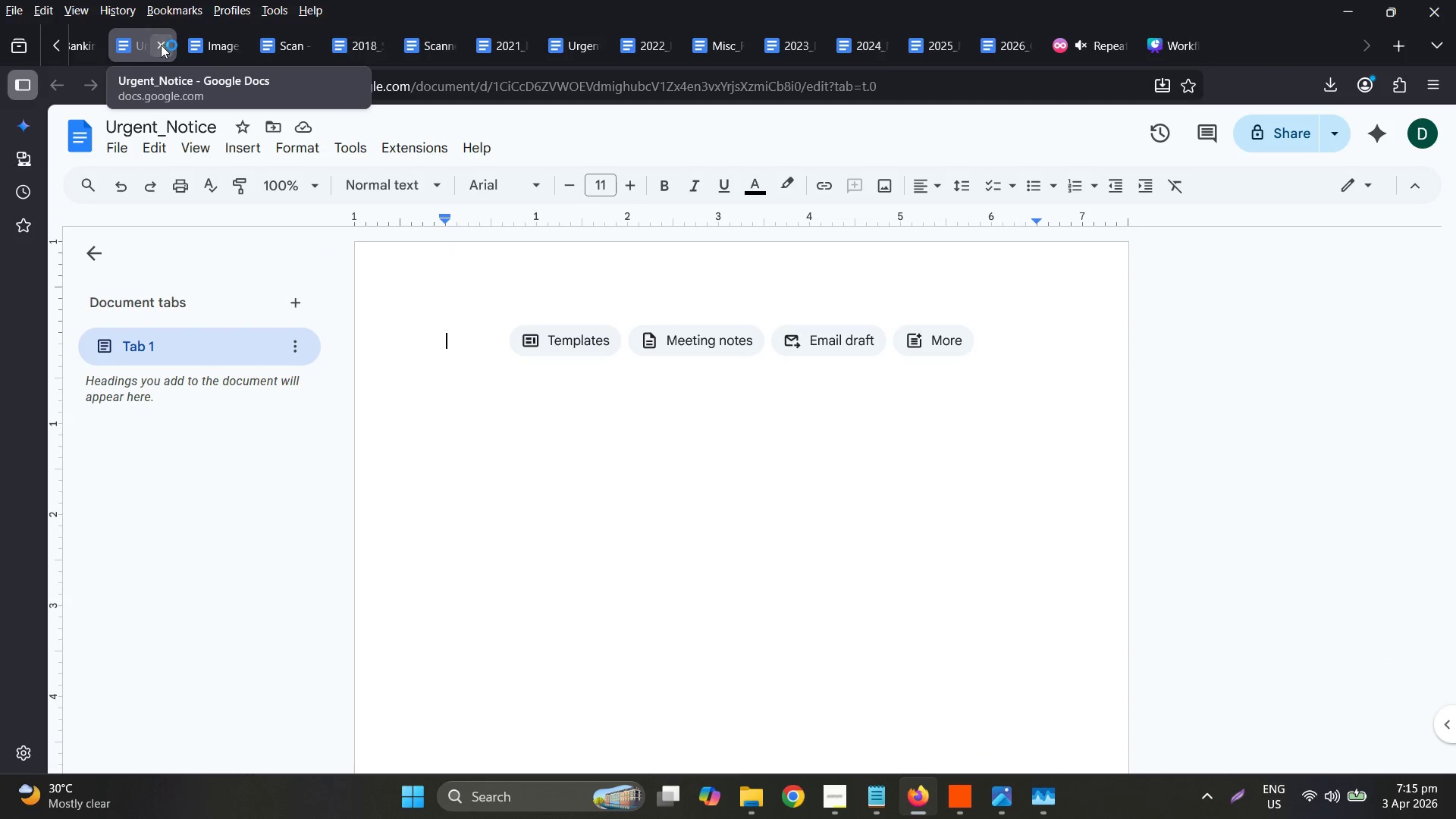 
triple_click([161, 45])
 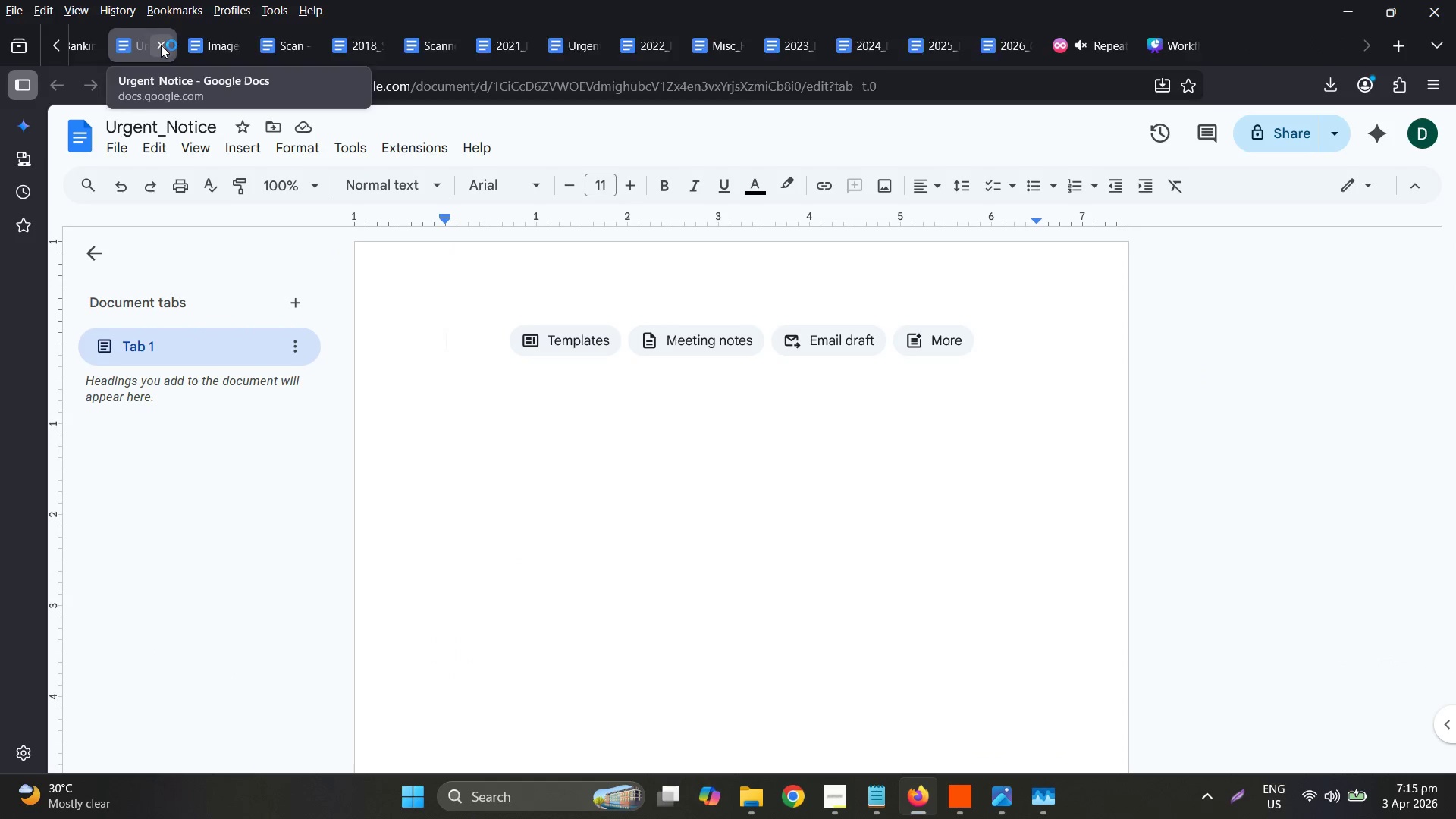 
triple_click([161, 45])
 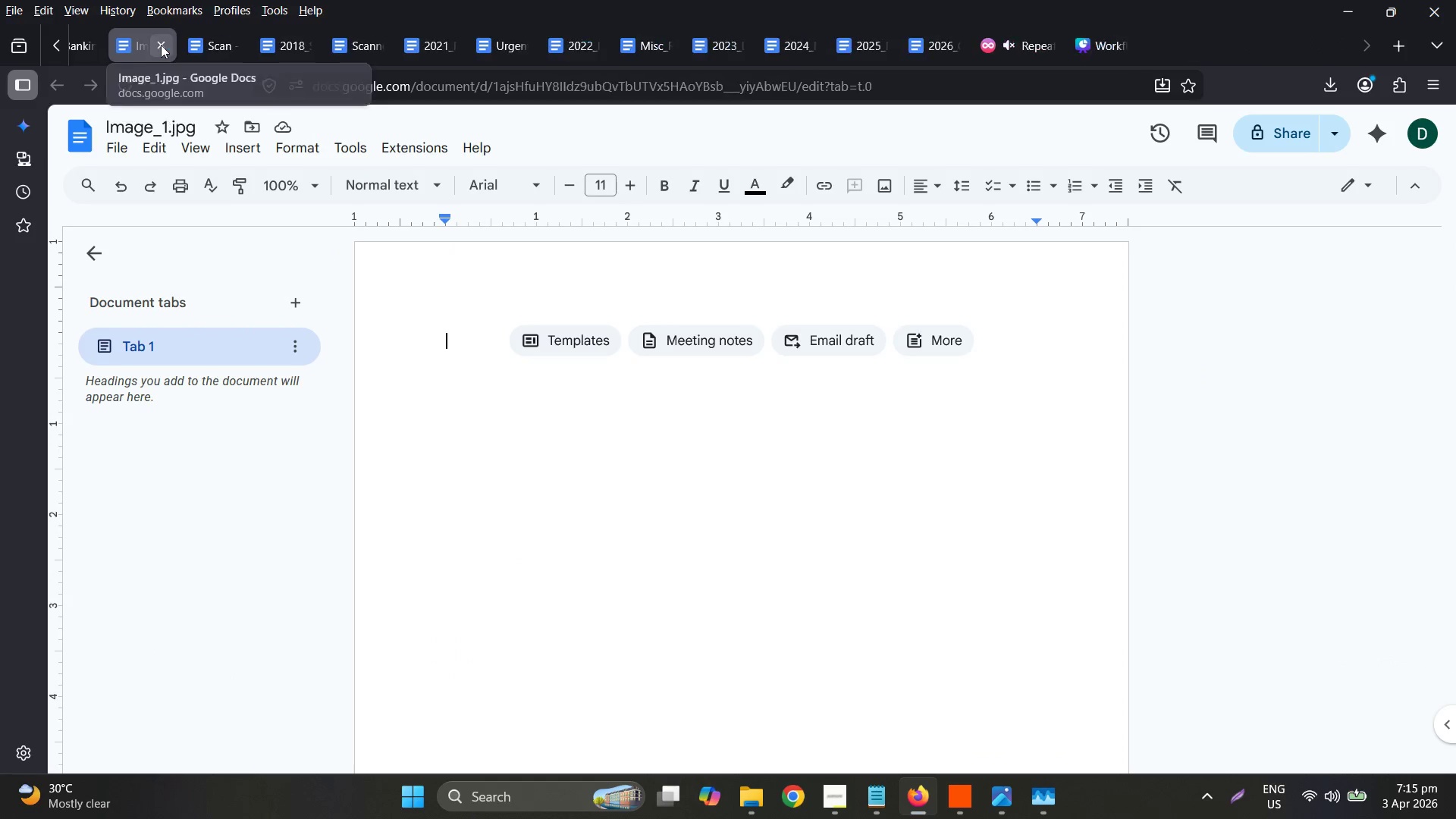 
triple_click([161, 45])
 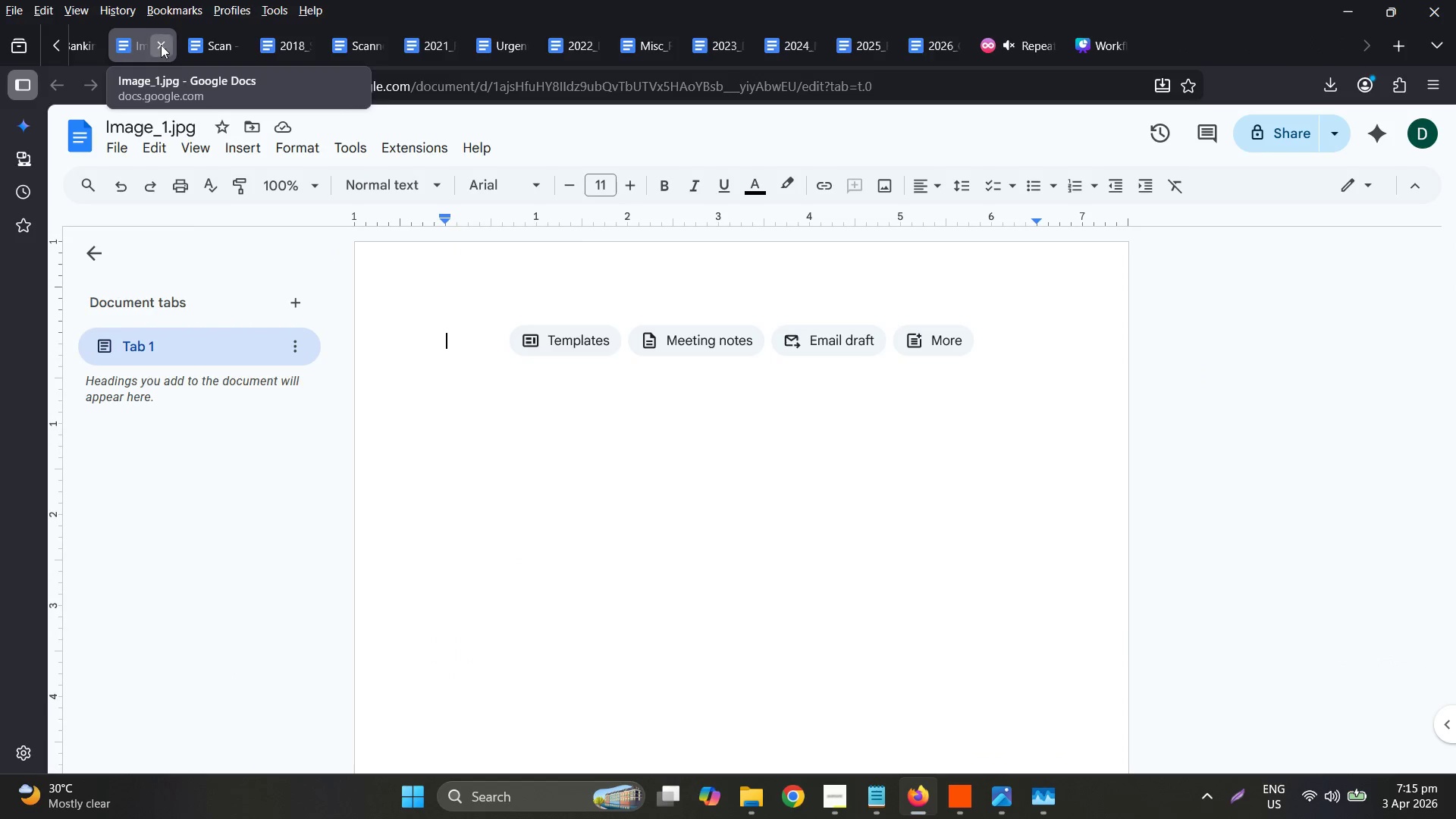 
triple_click([161, 45])
 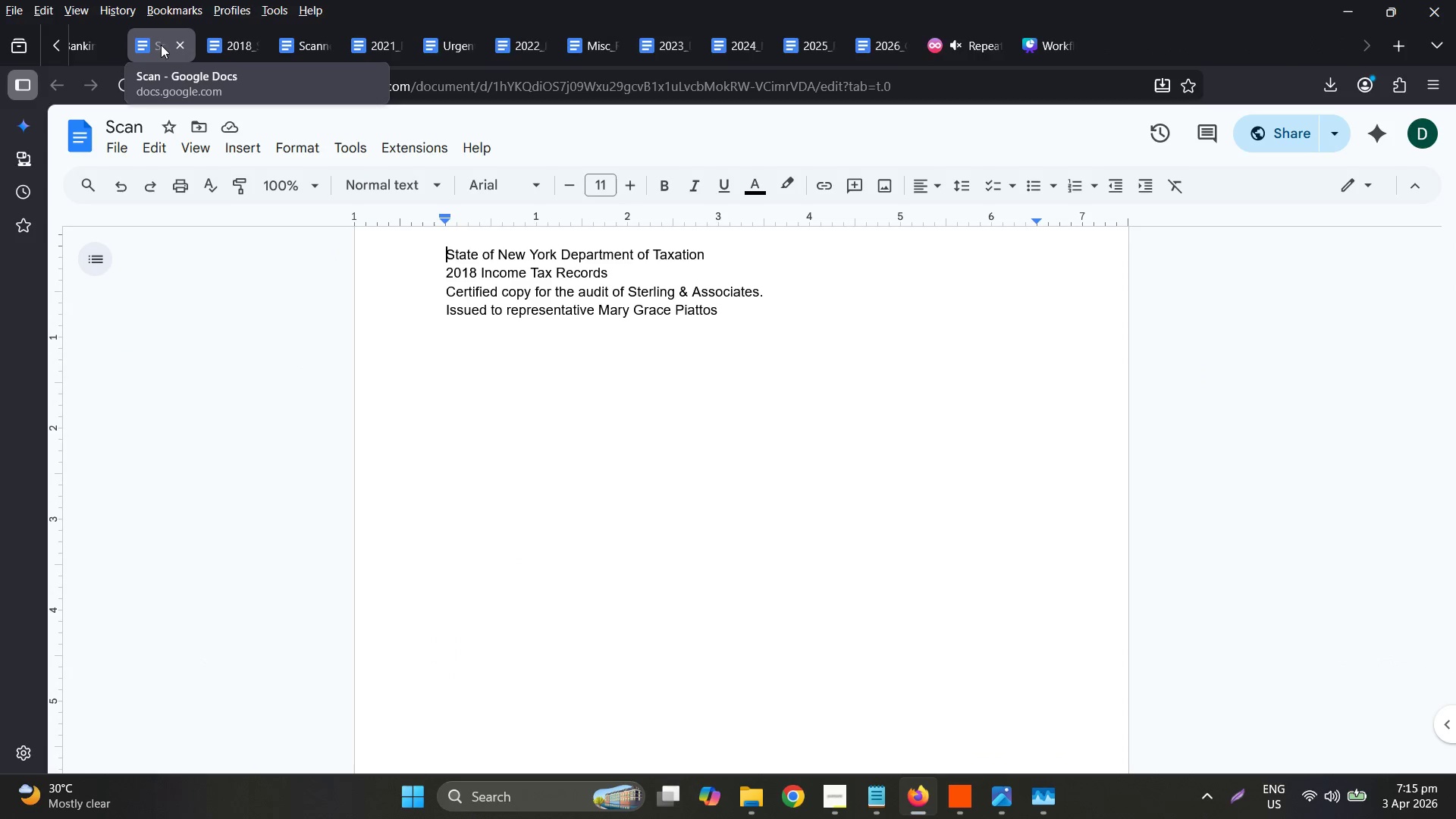 
triple_click([161, 45])
 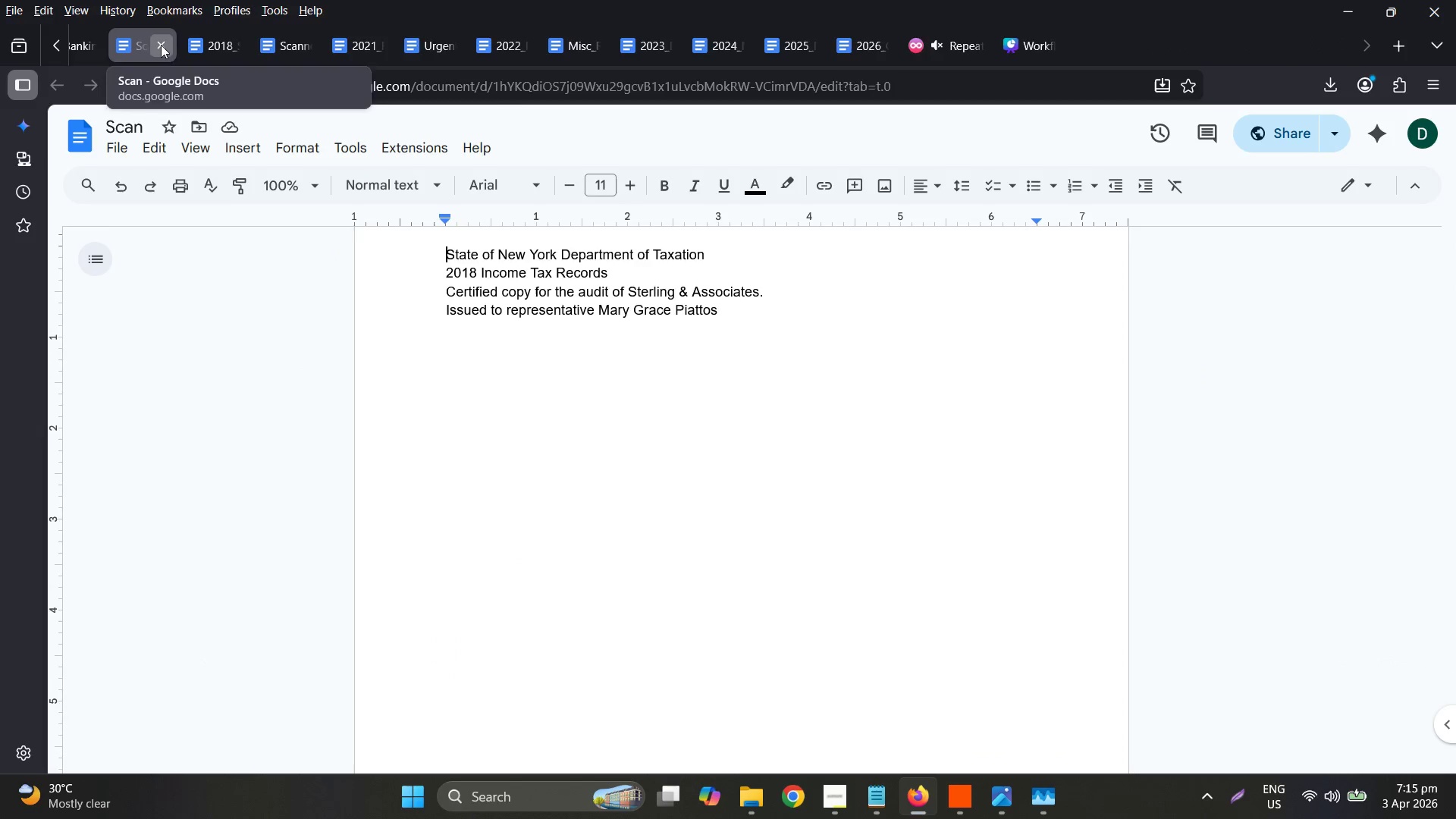 
triple_click([161, 45])
 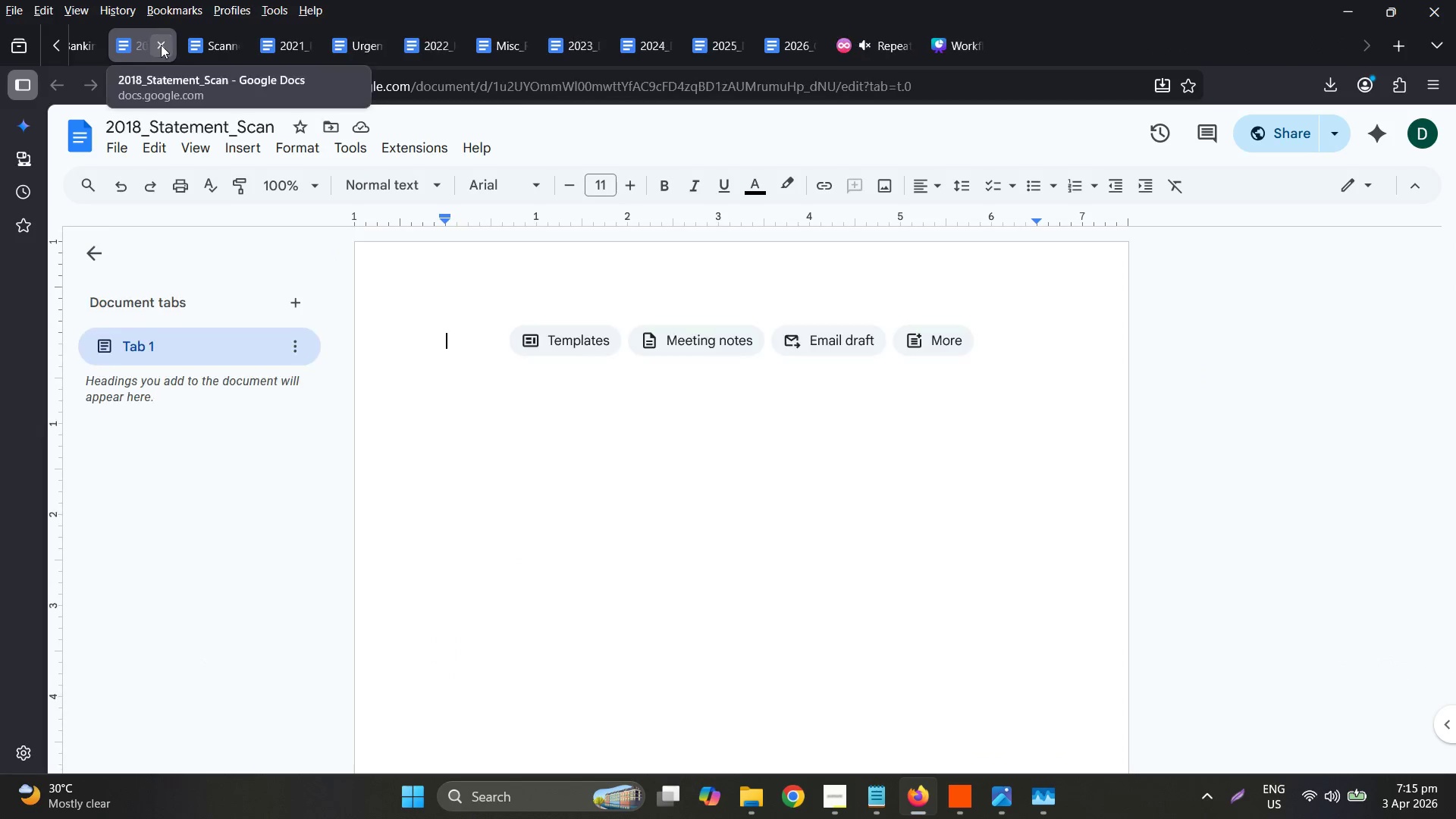 
triple_click([161, 45])
 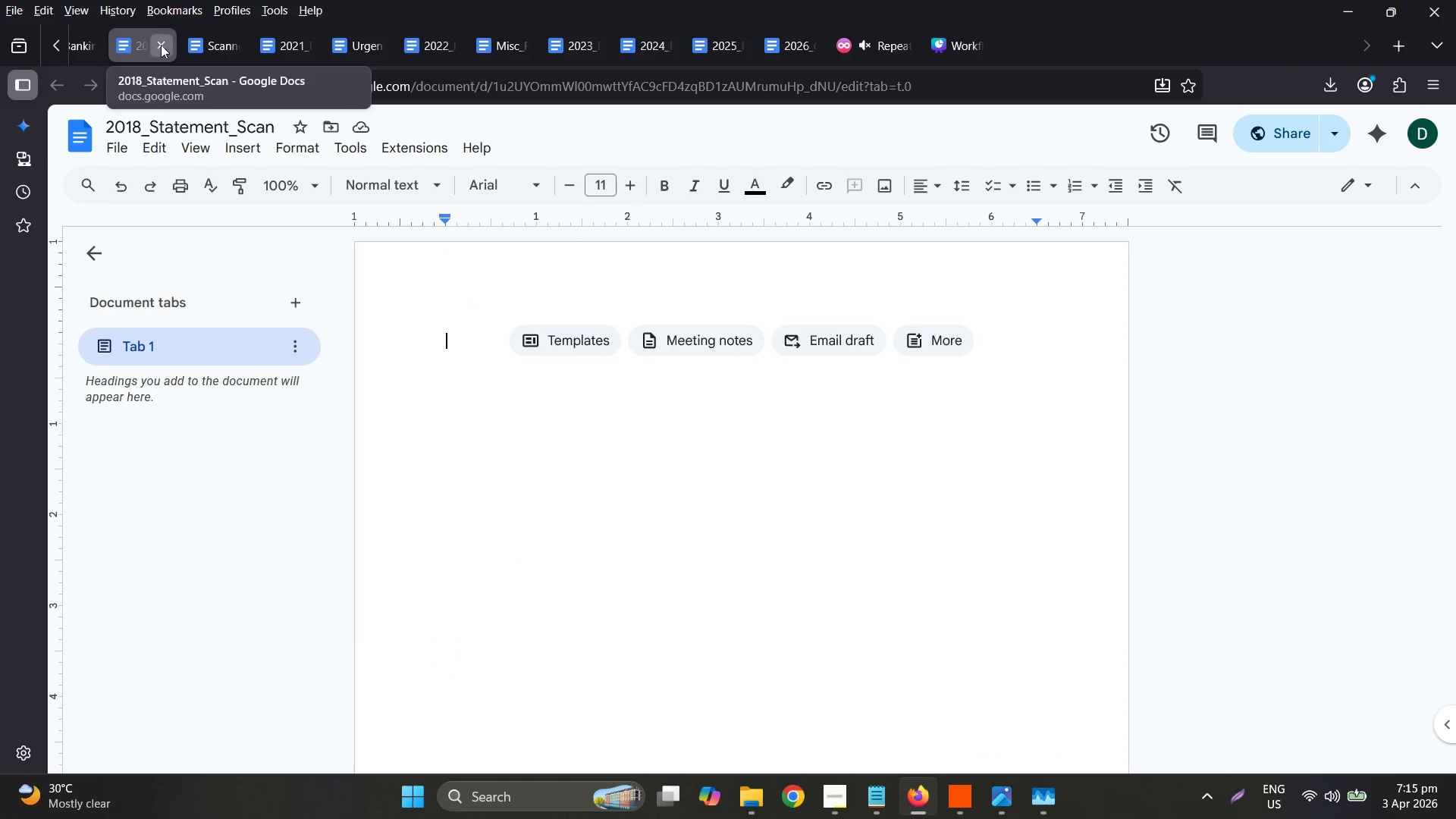 
triple_click([161, 45])
 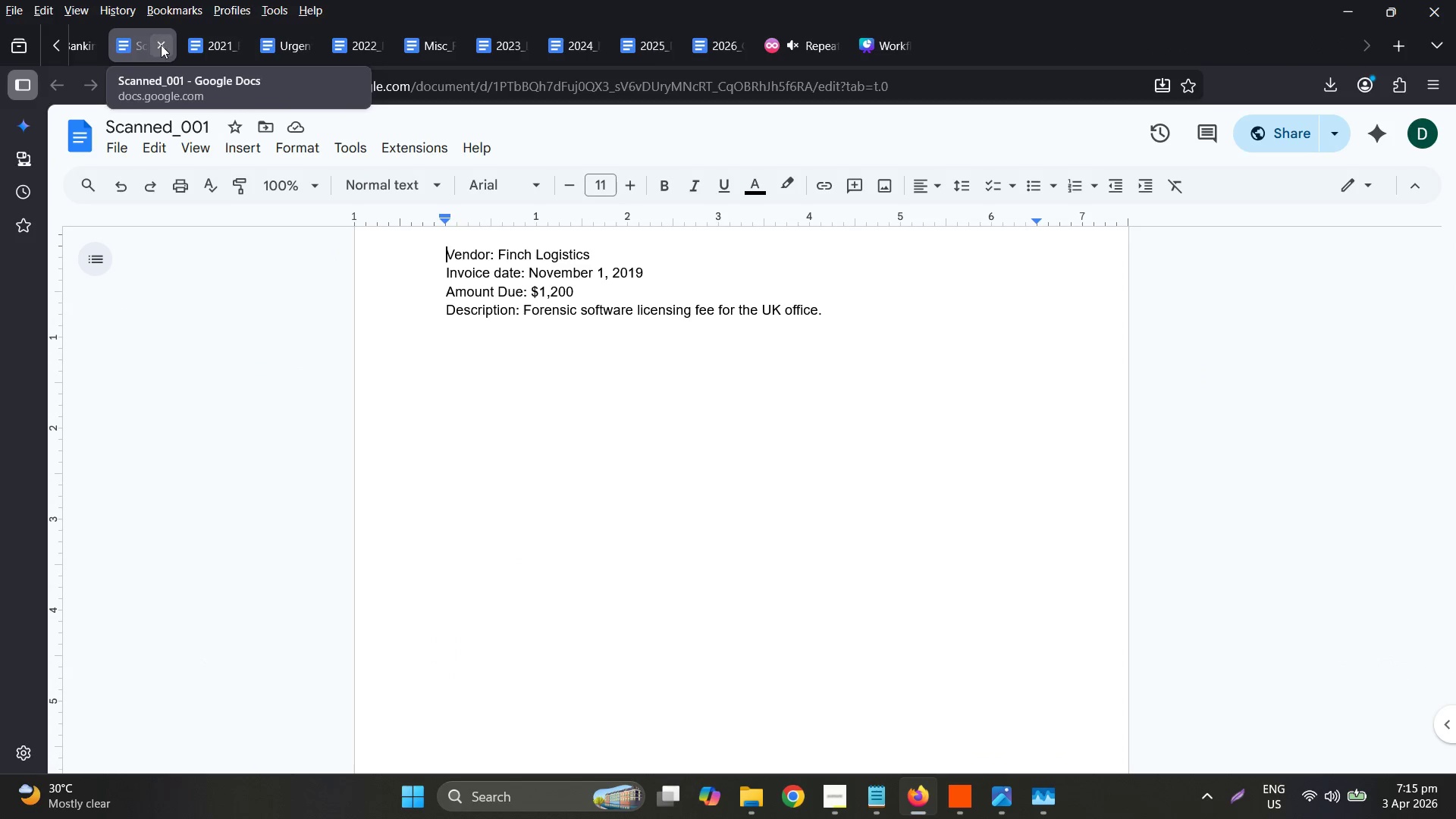 
triple_click([161, 45])
 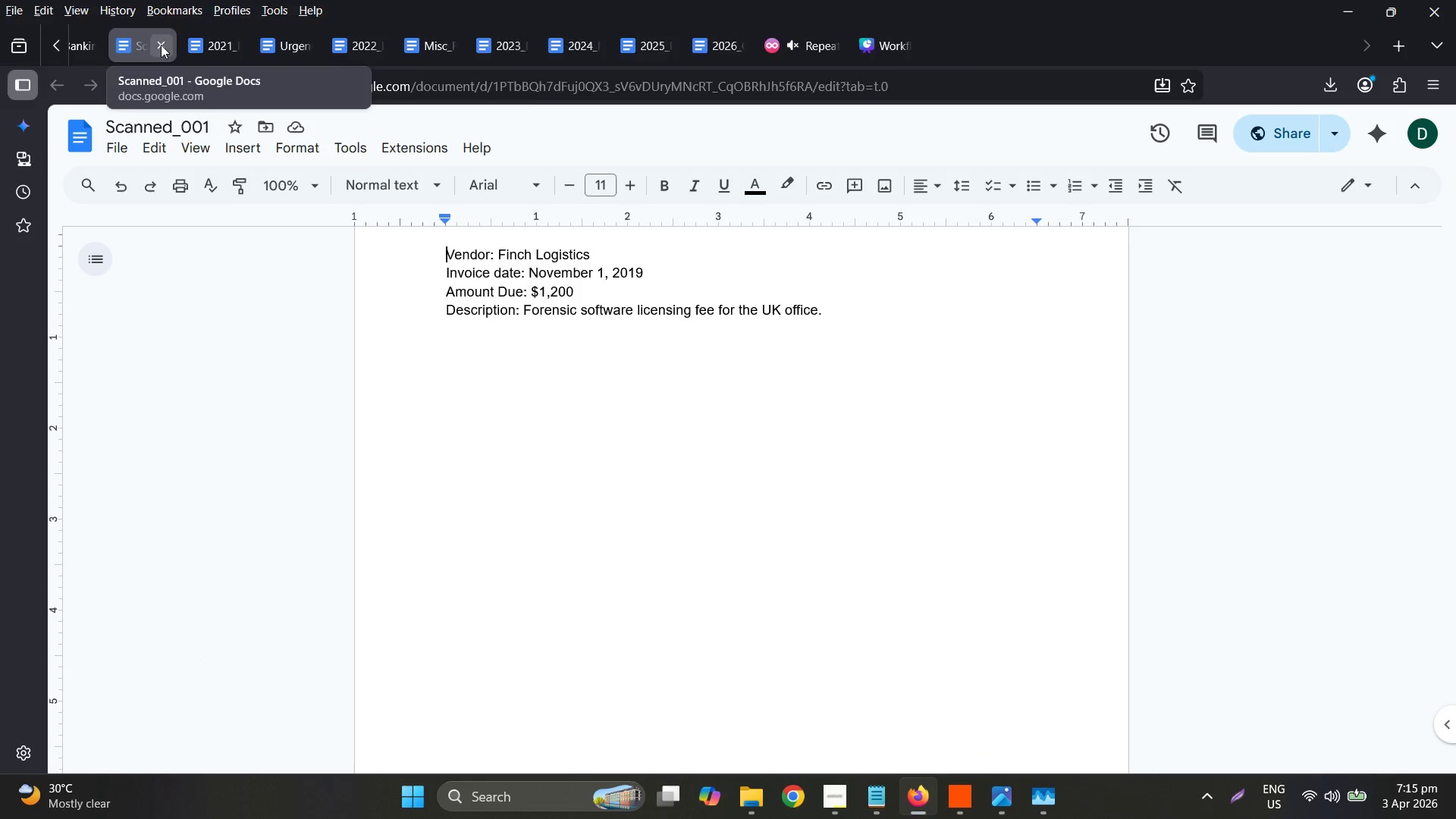 
triple_click([161, 45])
 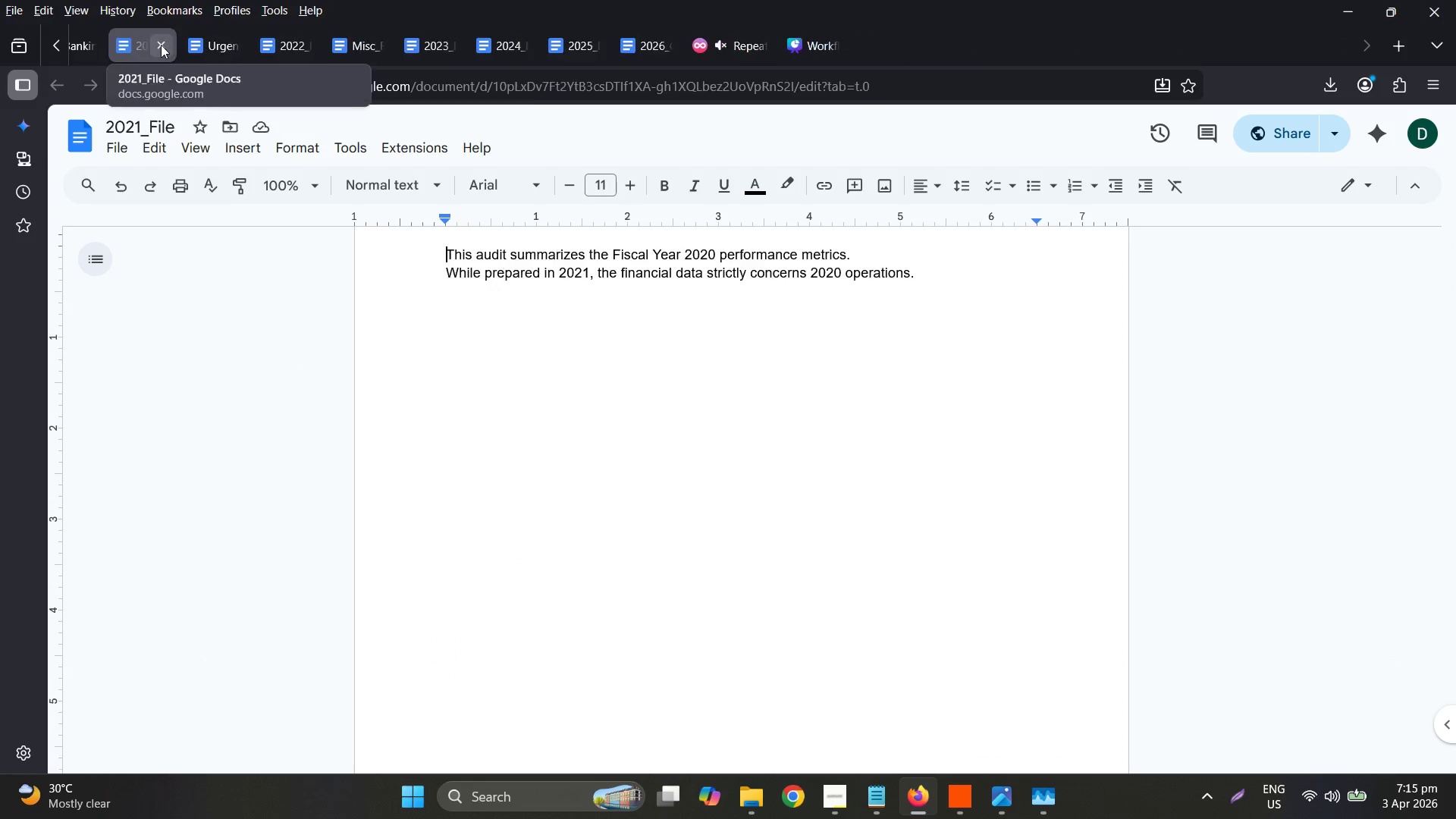 
triple_click([161, 45])
 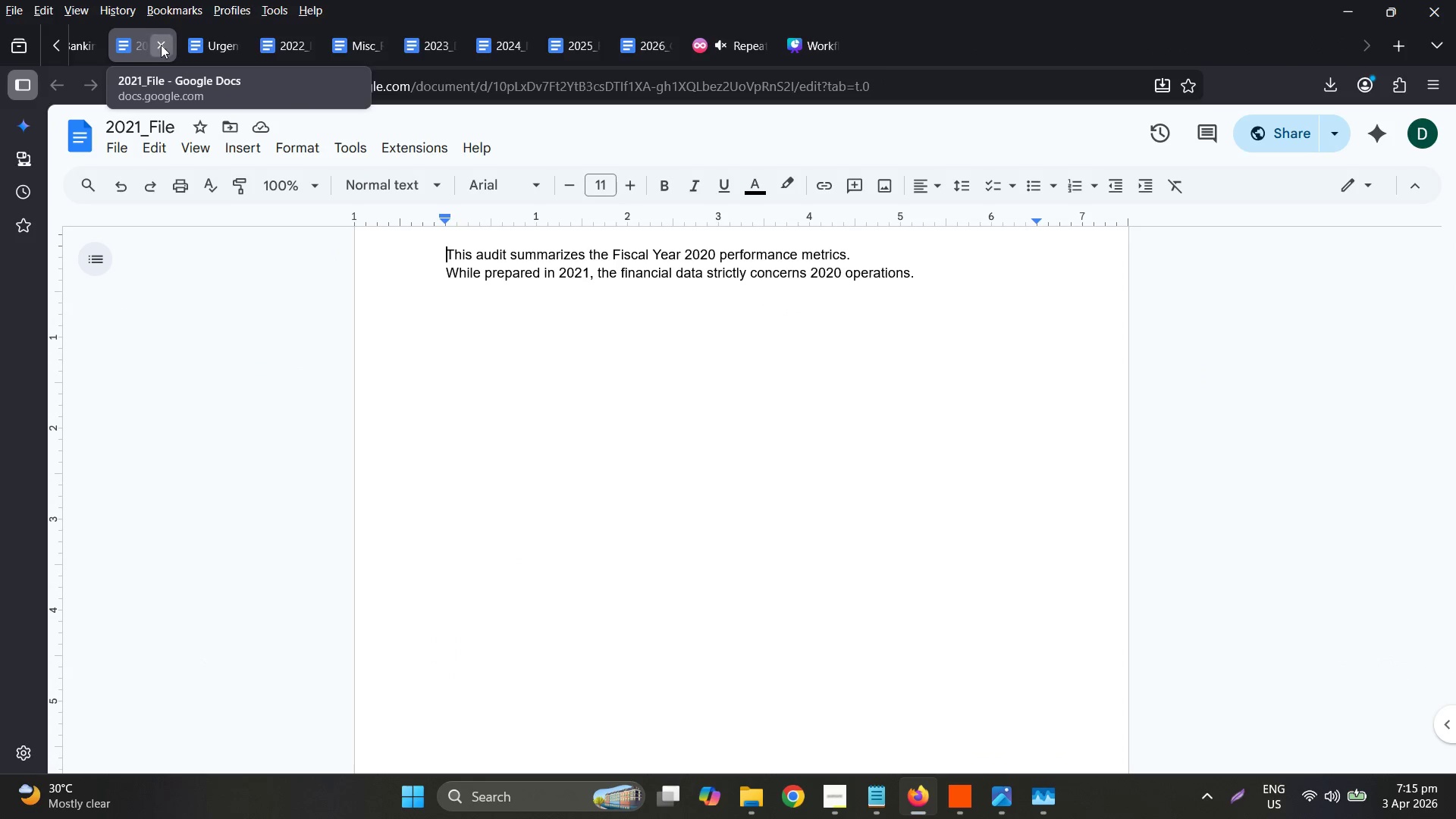 
triple_click([161, 45])
 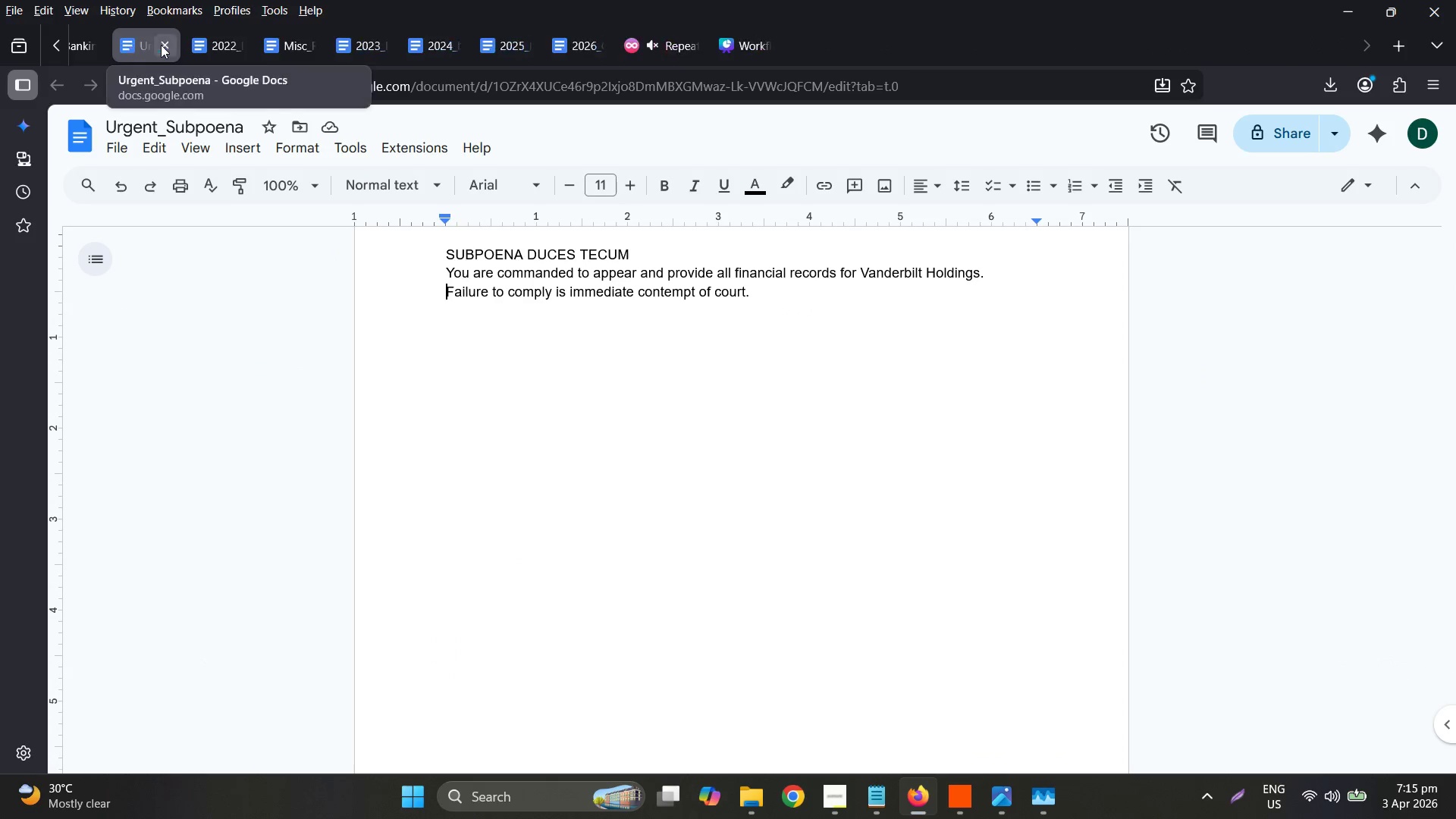 
triple_click([161, 45])
 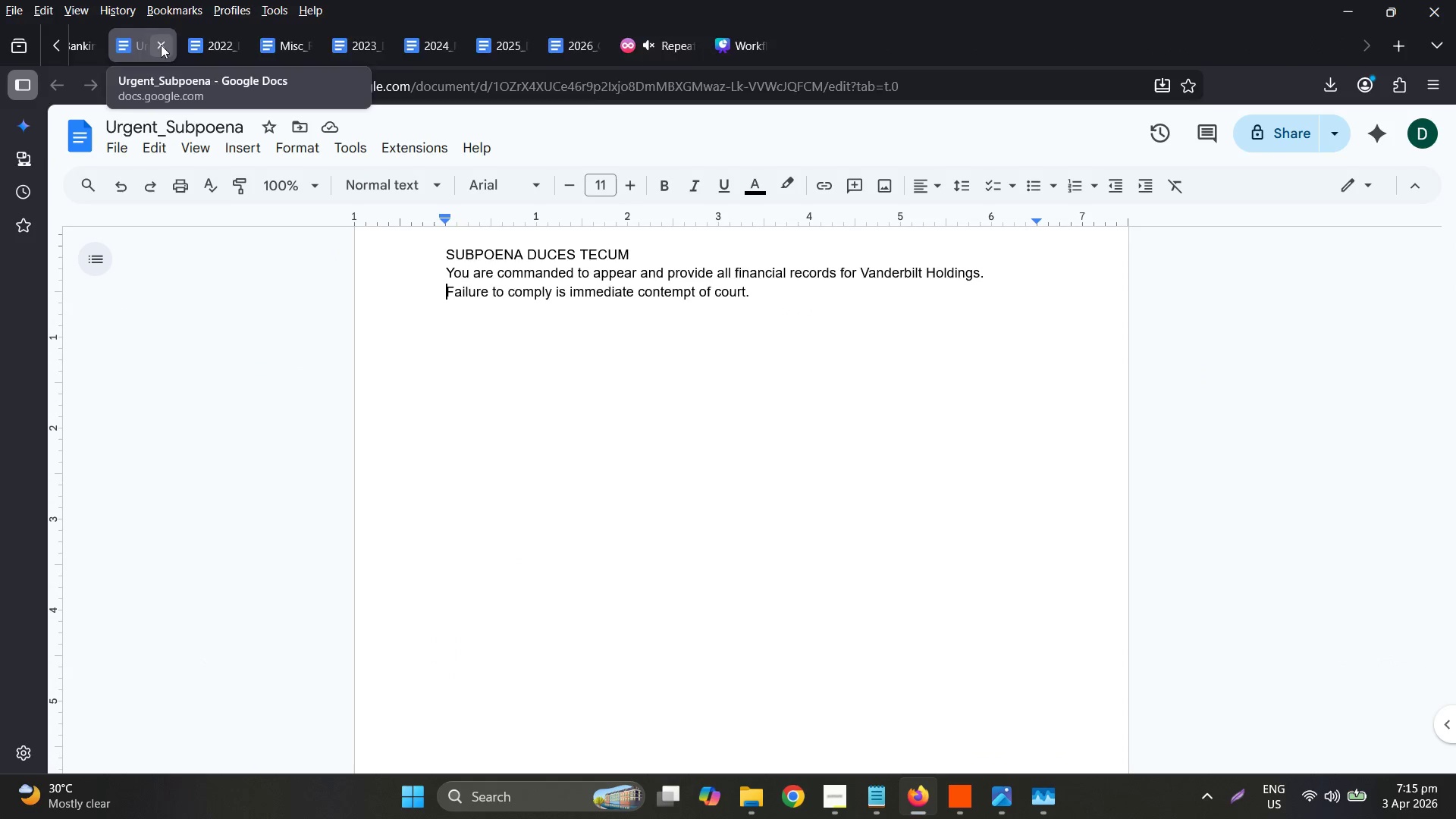 
triple_click([161, 45])
 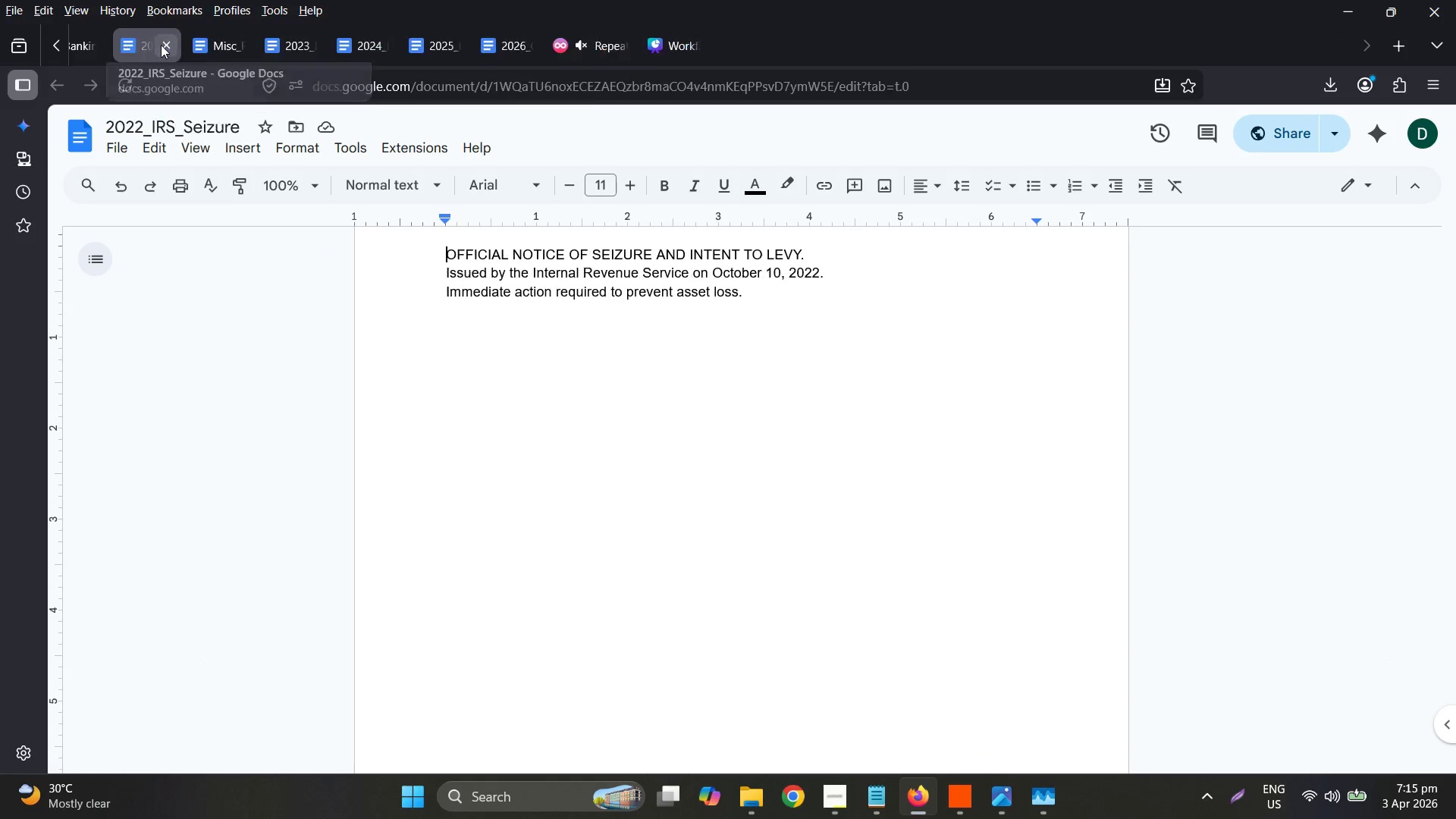 
triple_click([161, 45])
 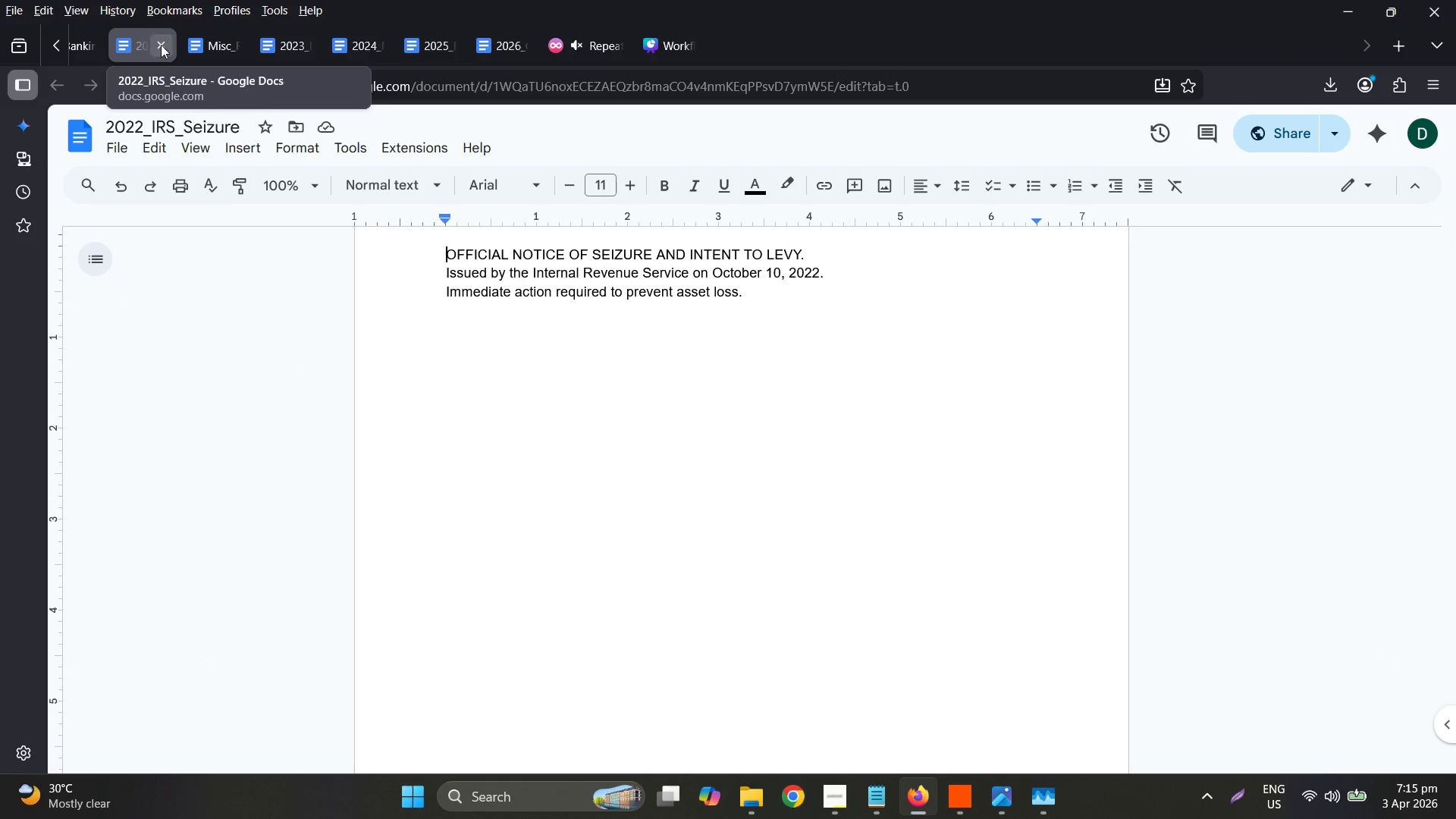 
triple_click([161, 45])
 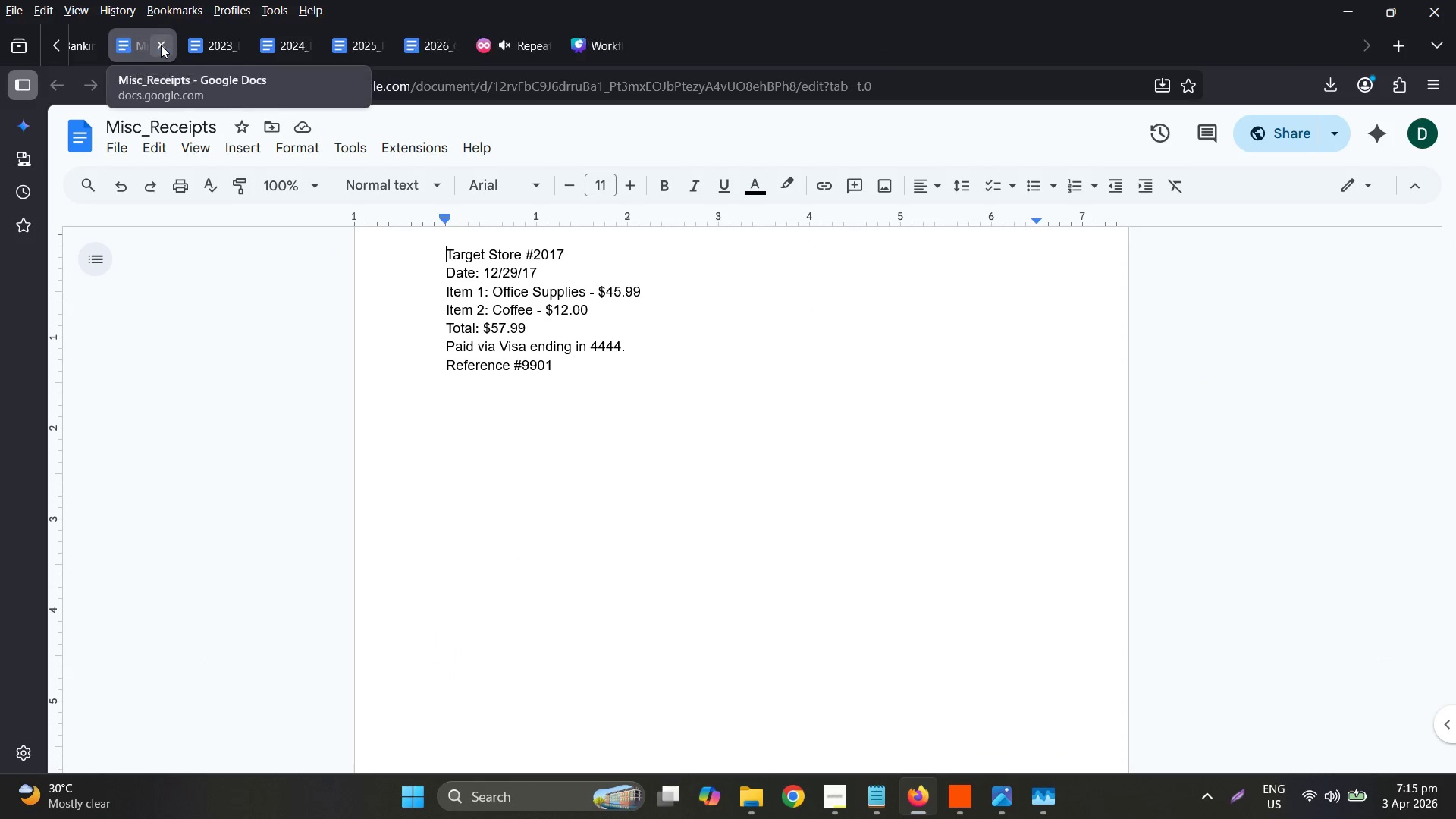 
triple_click([161, 45])
 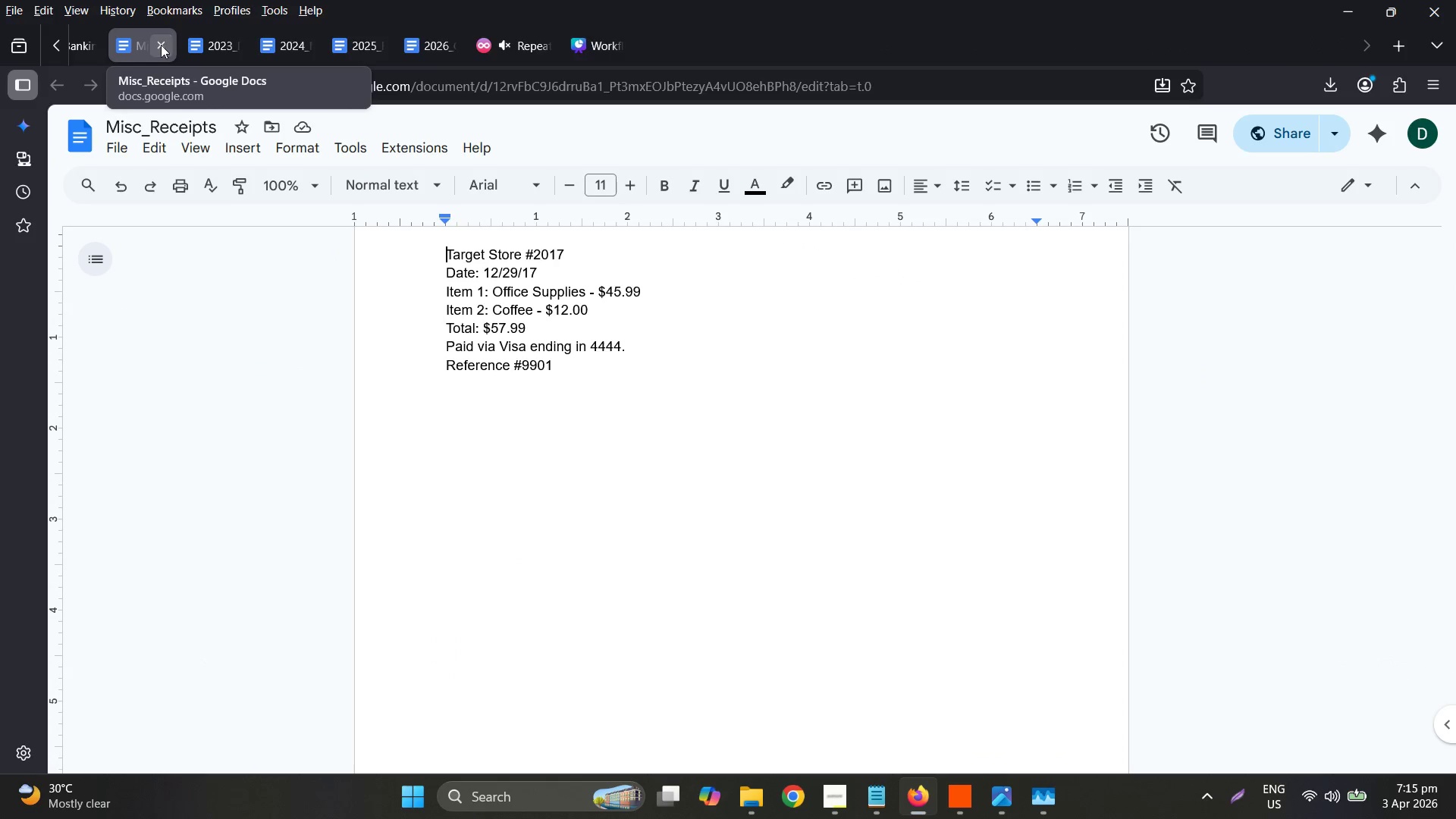 
triple_click([161, 45])
 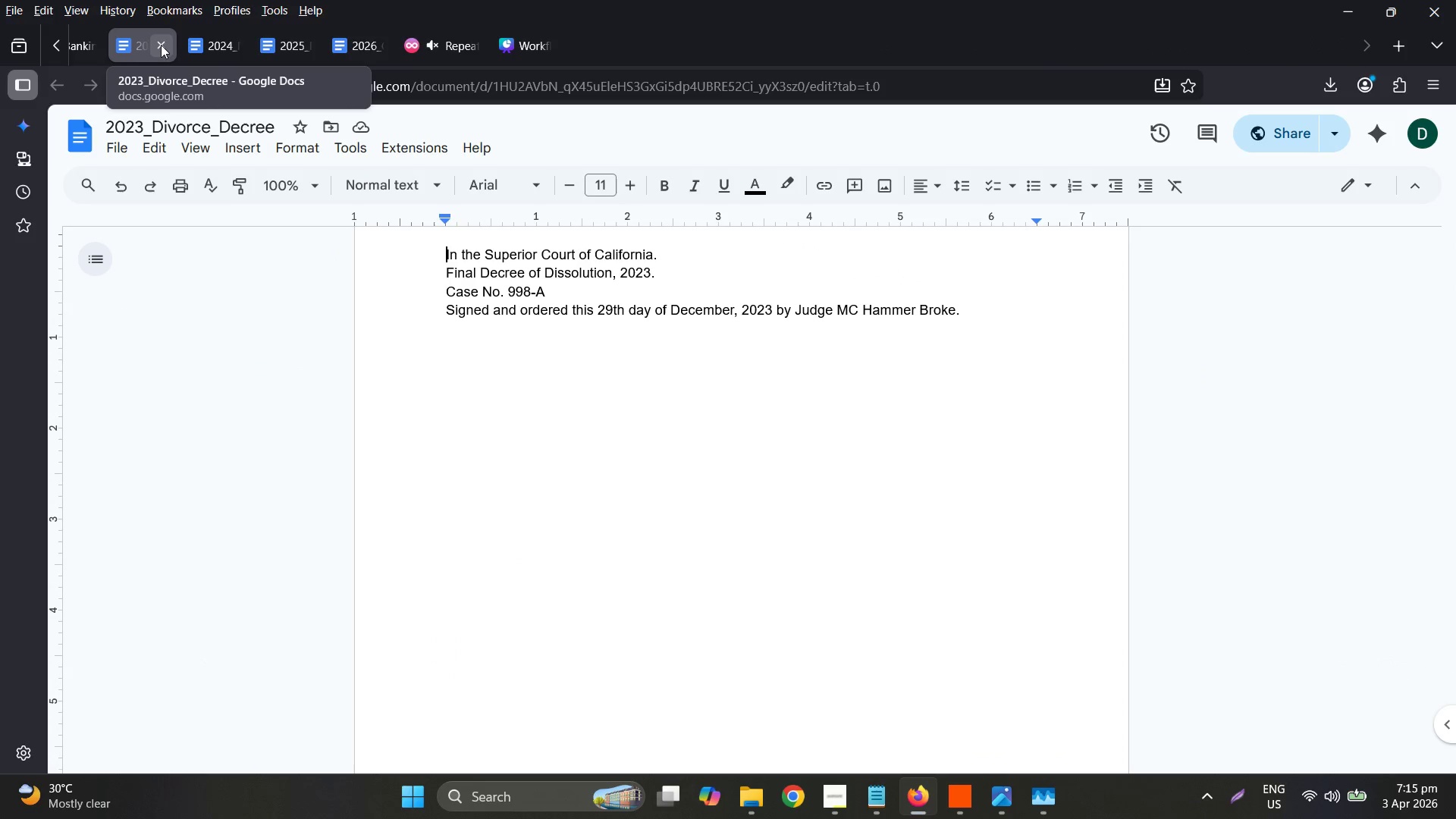 
triple_click([161, 45])
 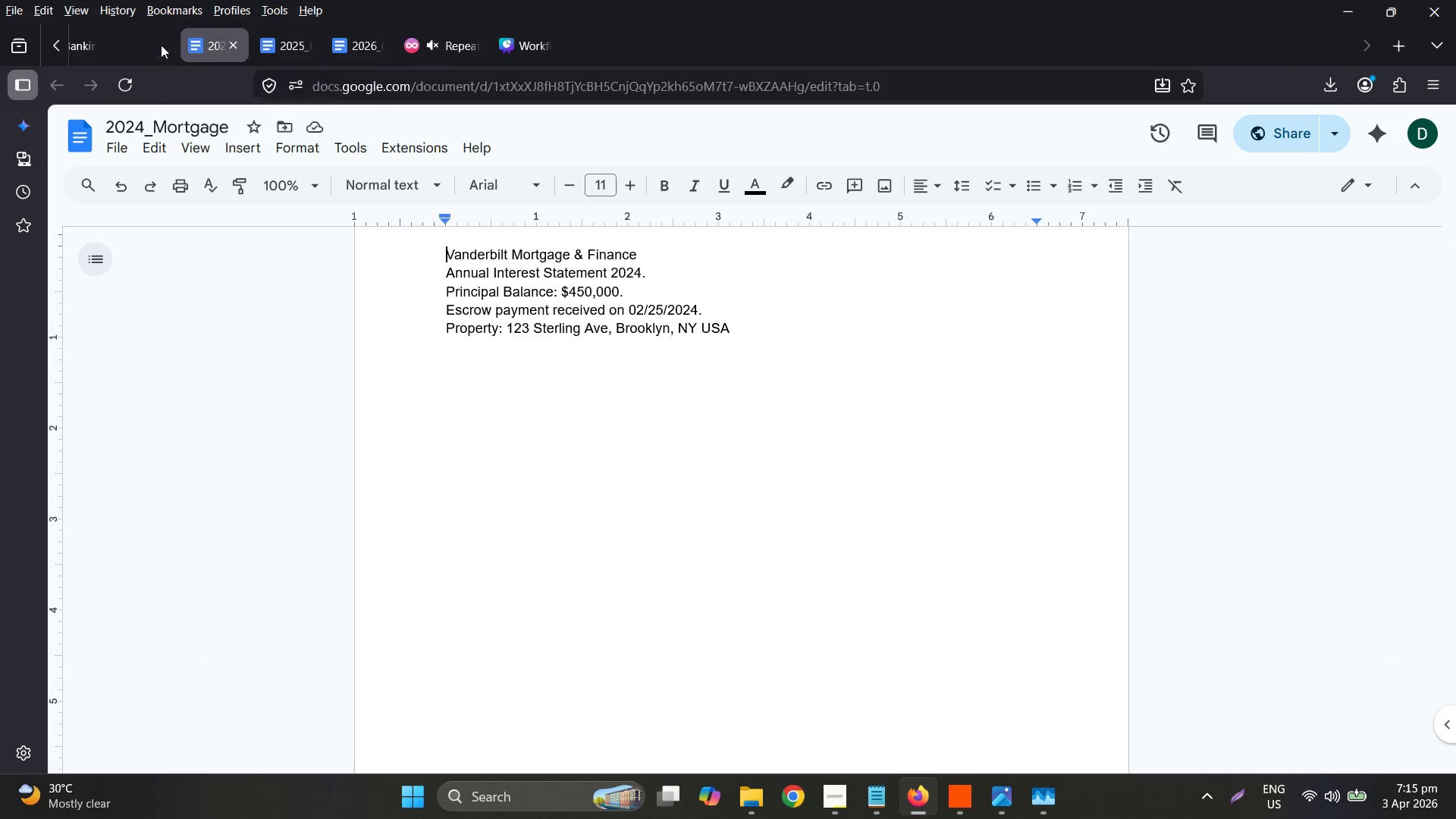 
triple_click([161, 45])
 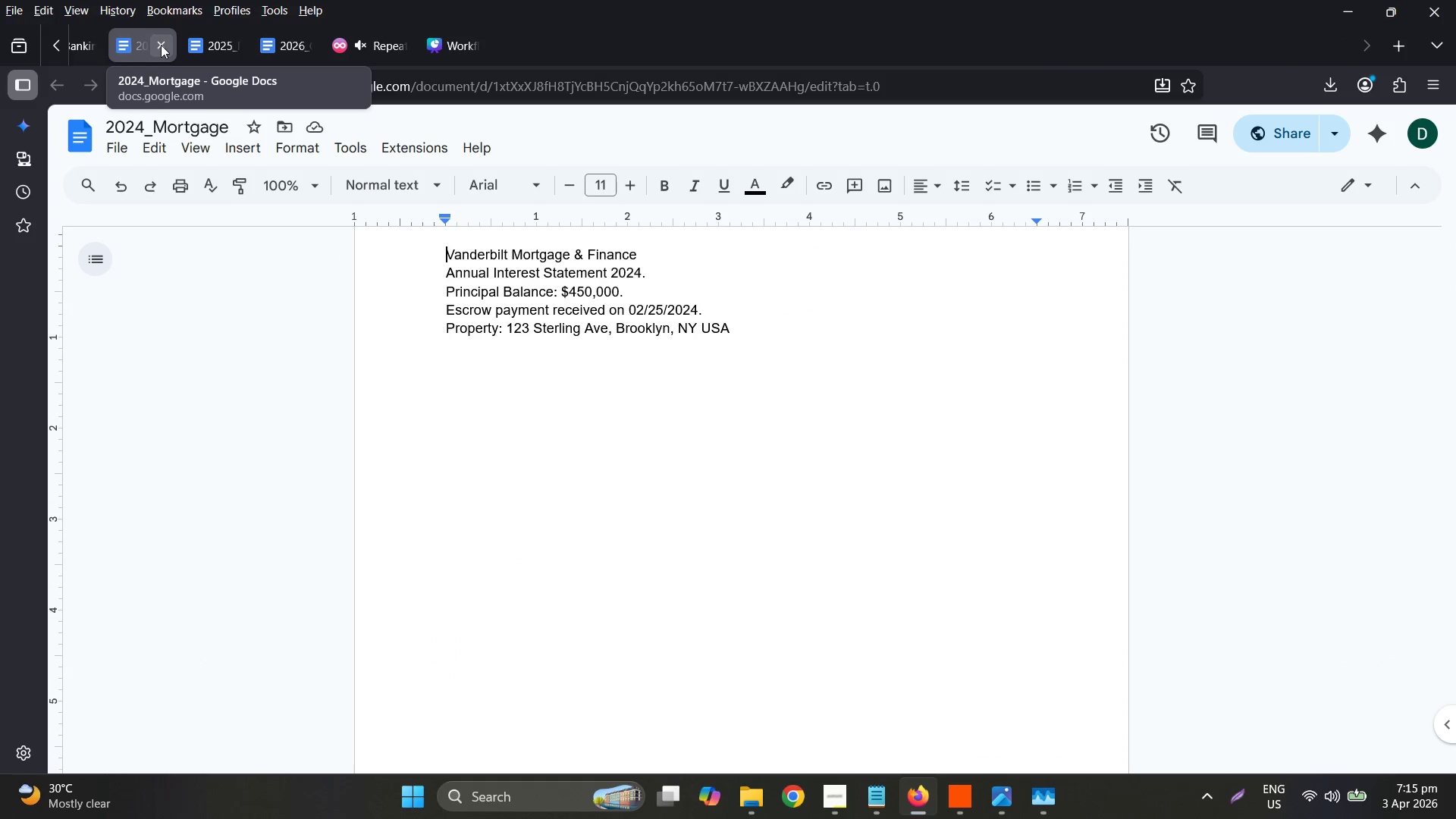 
triple_click([161, 45])
 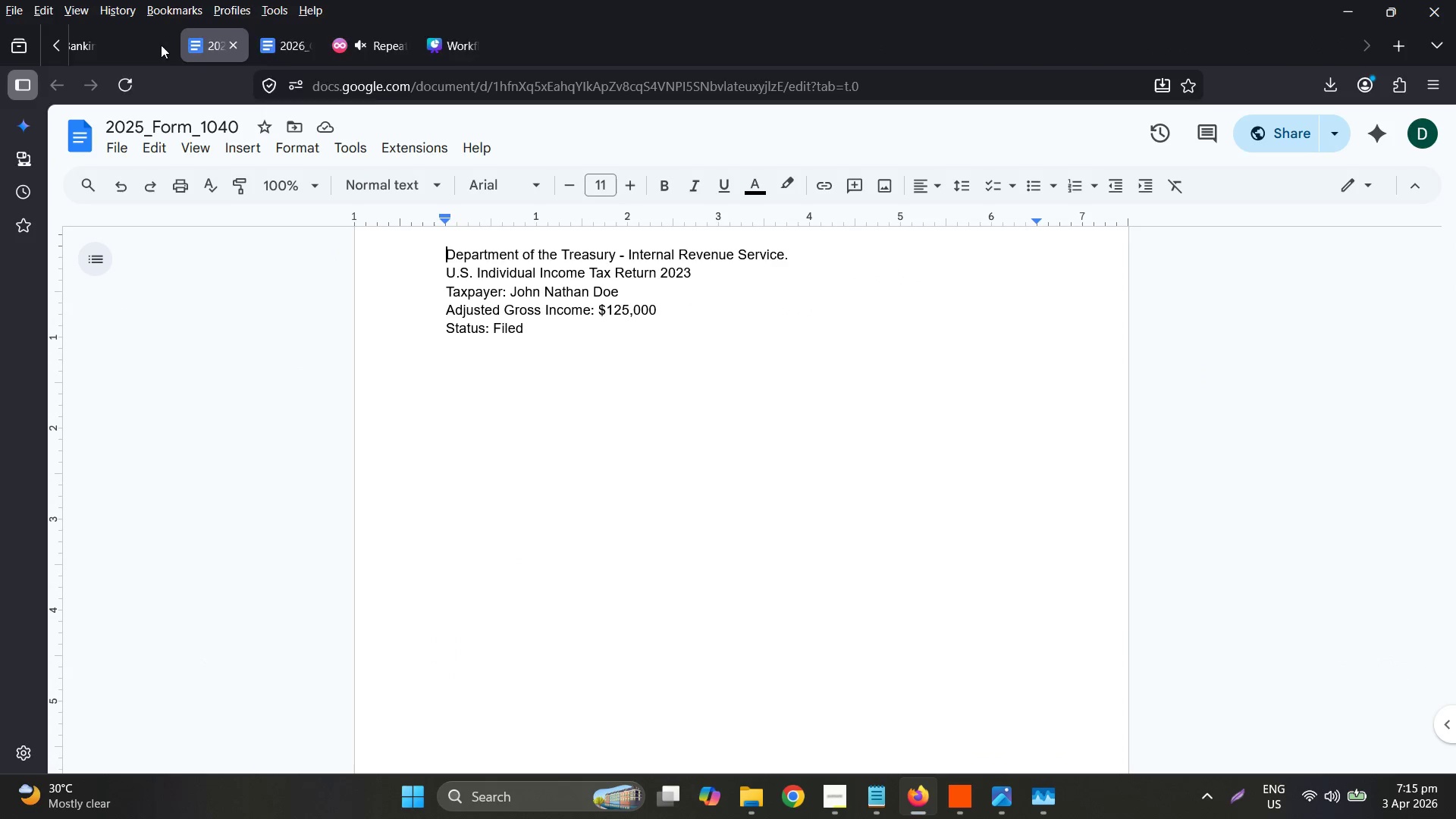 
triple_click([161, 45])
 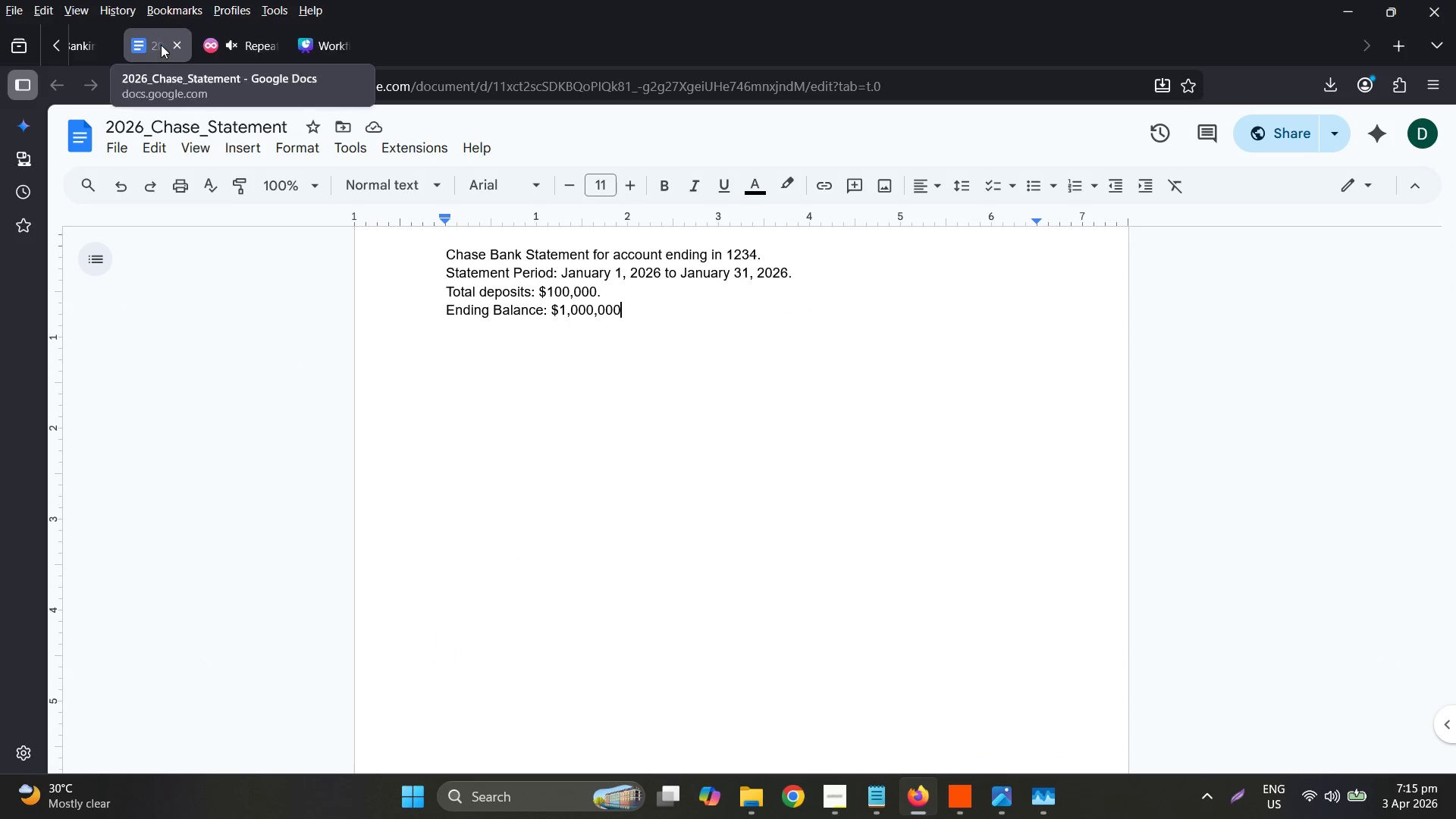 
triple_click([161, 45])
 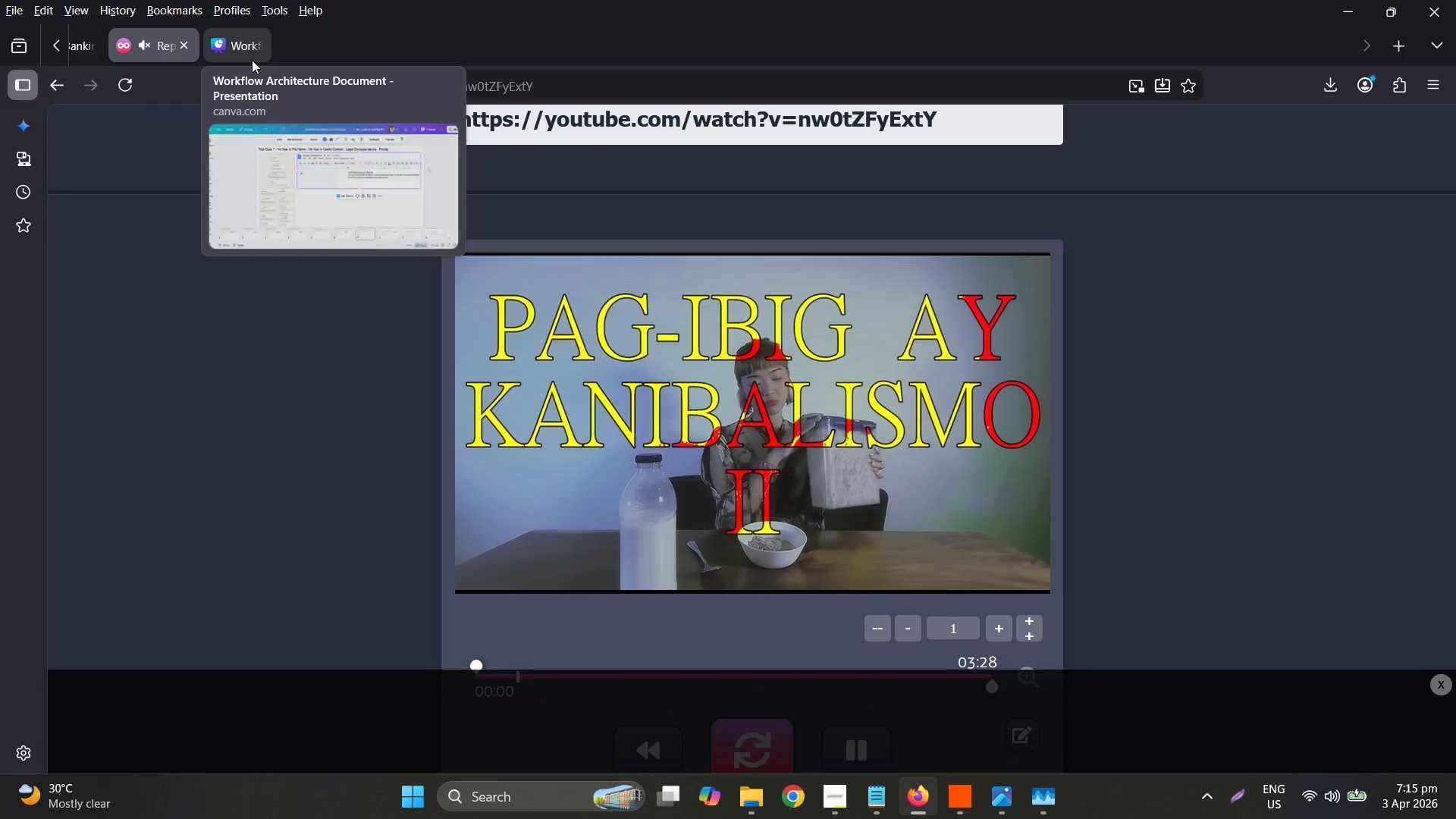 
left_click([252, 60])
 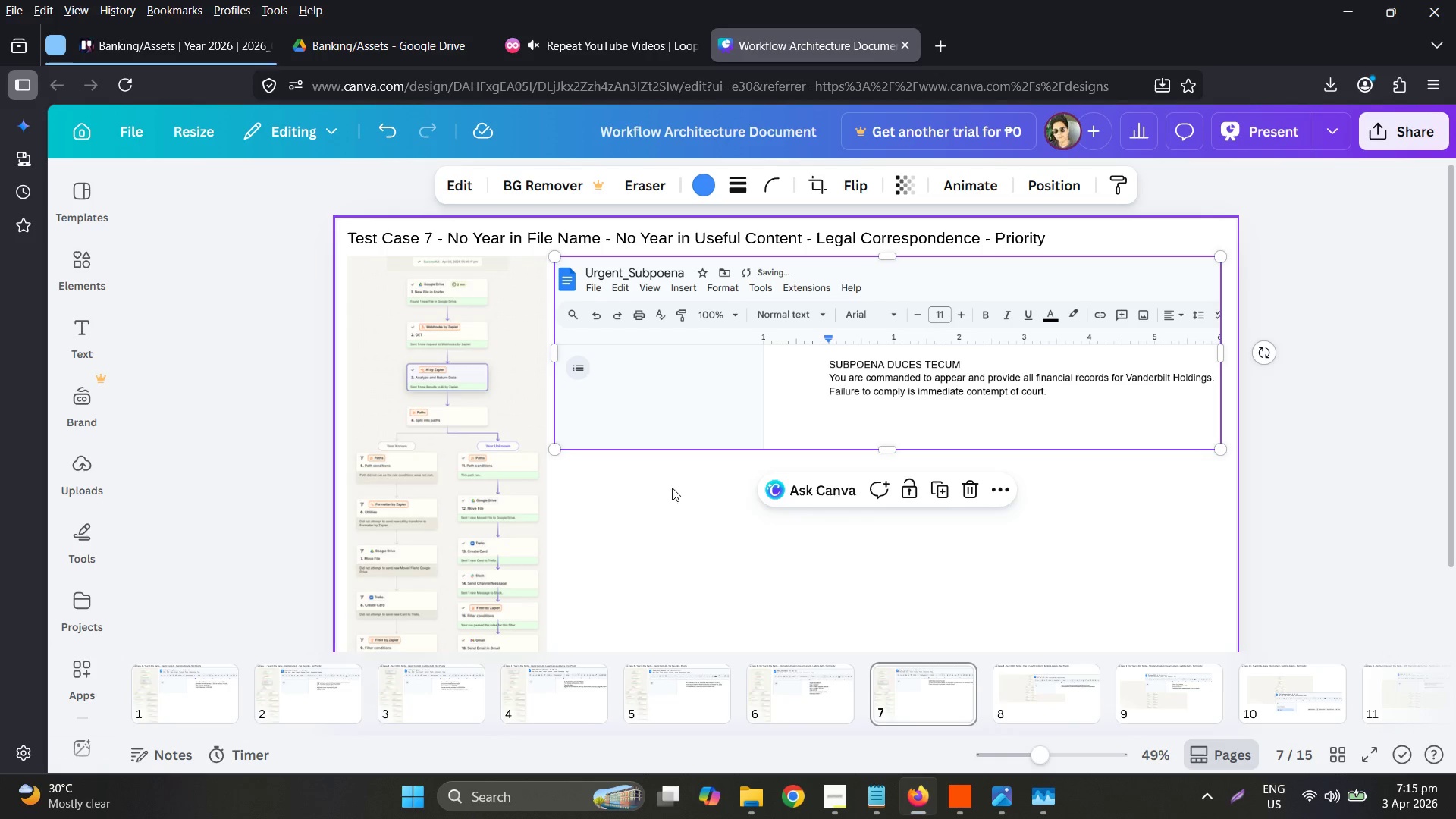 
scroll: coordinate [733, 551], scroll_direction: down, amount: 1.0
 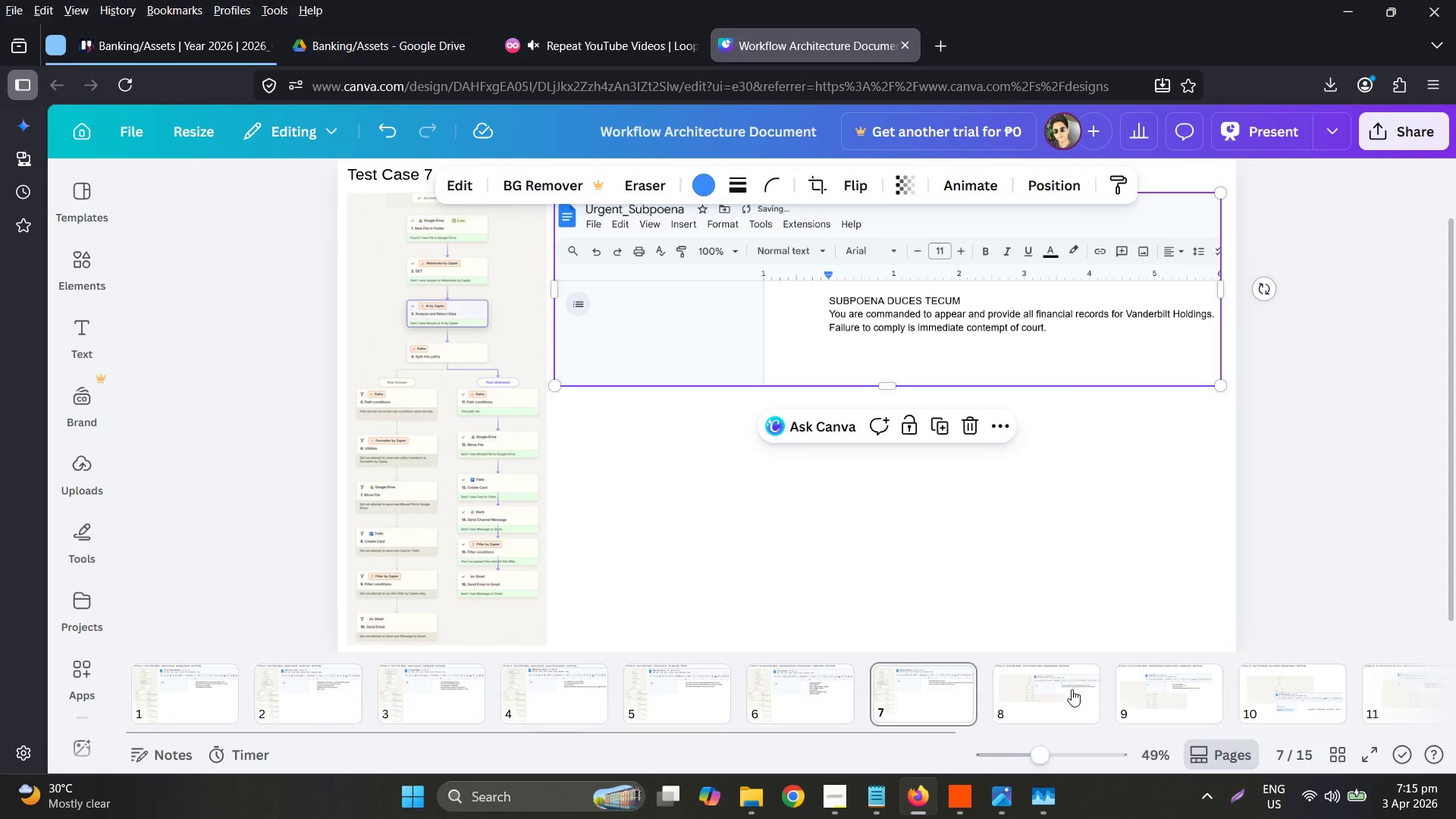 
left_click([1046, 695])
 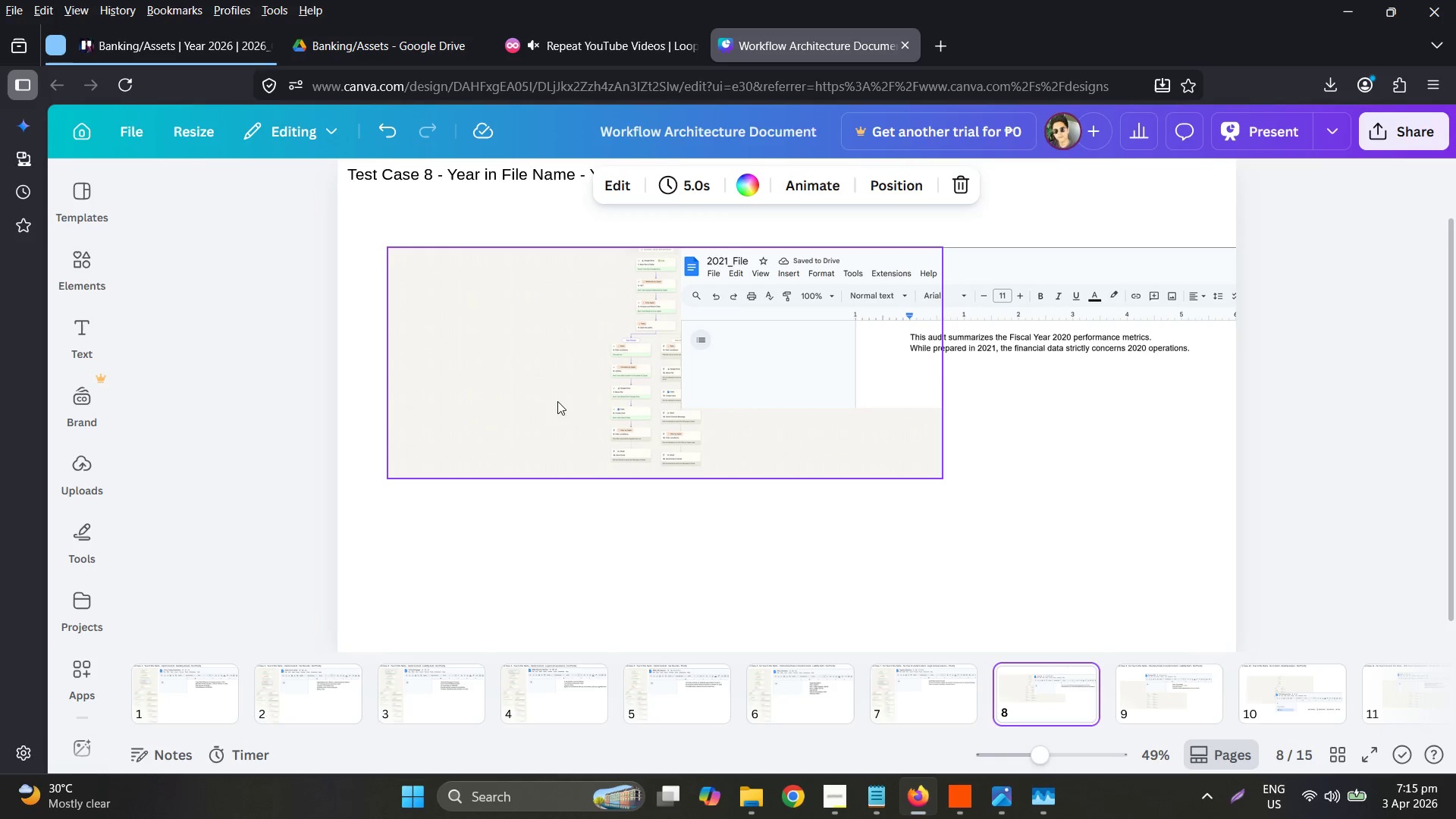 
double_click([520, 393])
 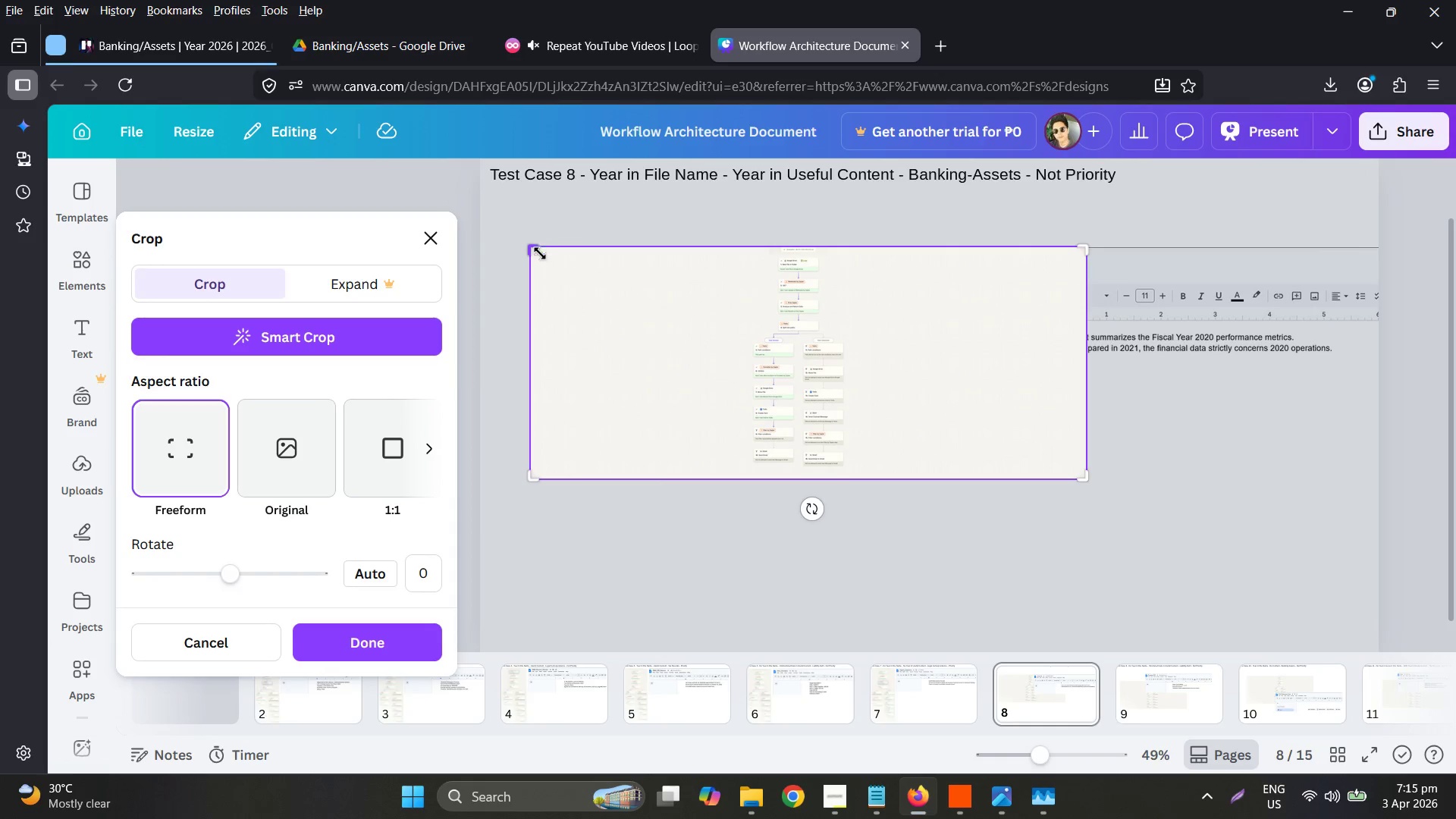 
left_click_drag(start_coordinate=[534, 475], to_coordinate=[752, 471])
 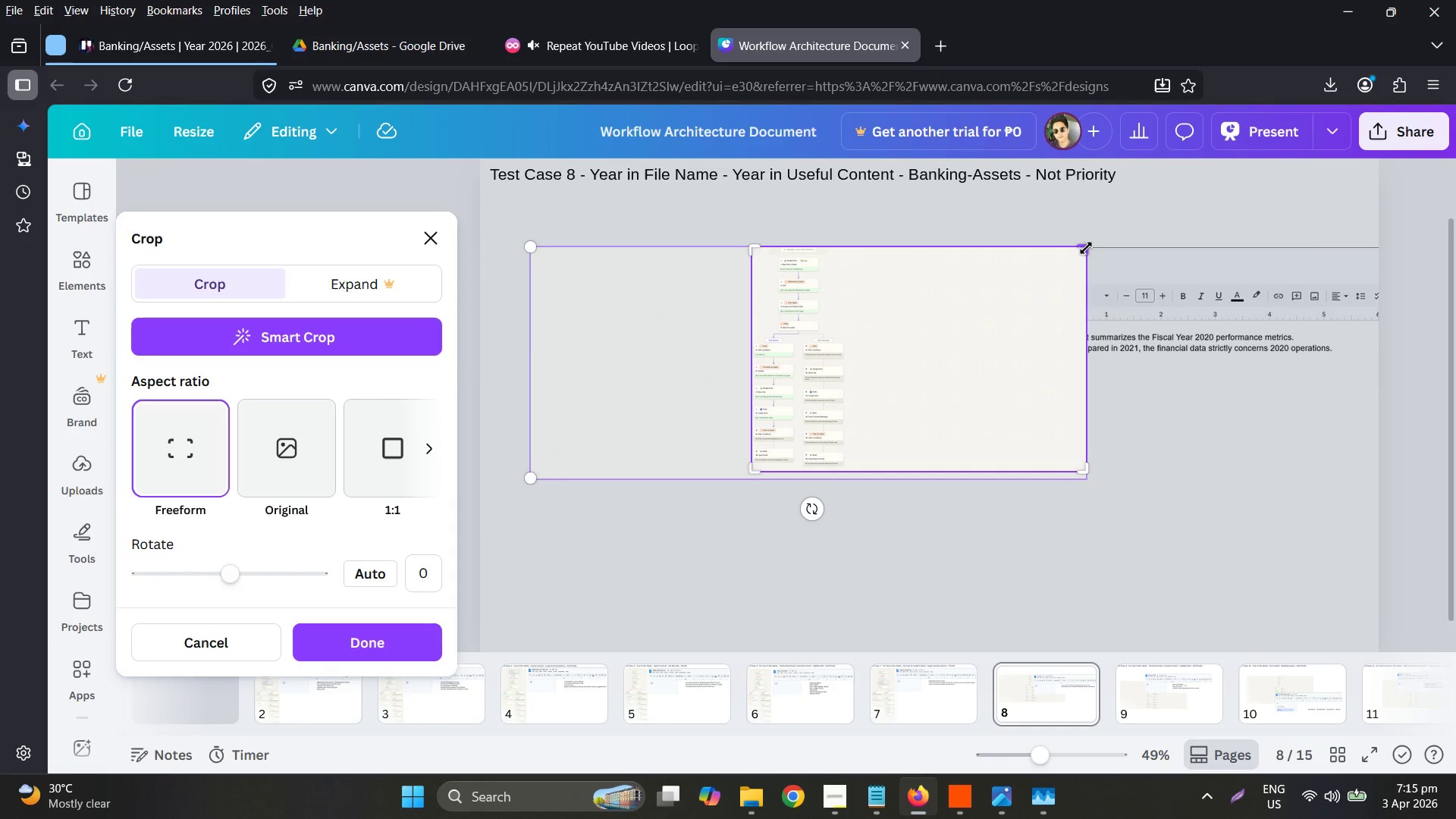 
left_click_drag(start_coordinate=[1086, 246], to_coordinate=[849, 227])
 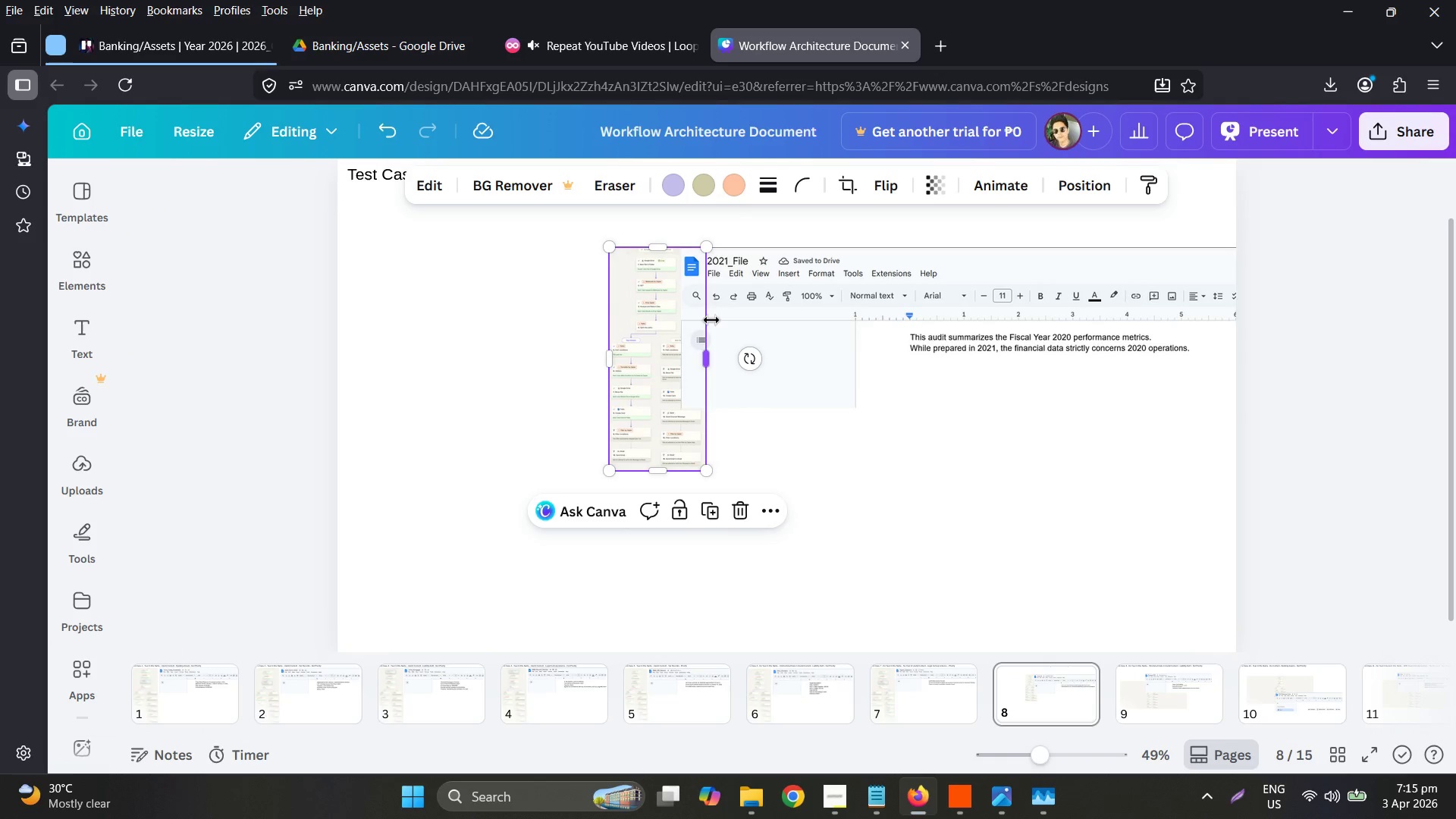 
left_click_drag(start_coordinate=[664, 337], to_coordinate=[403, 283])
 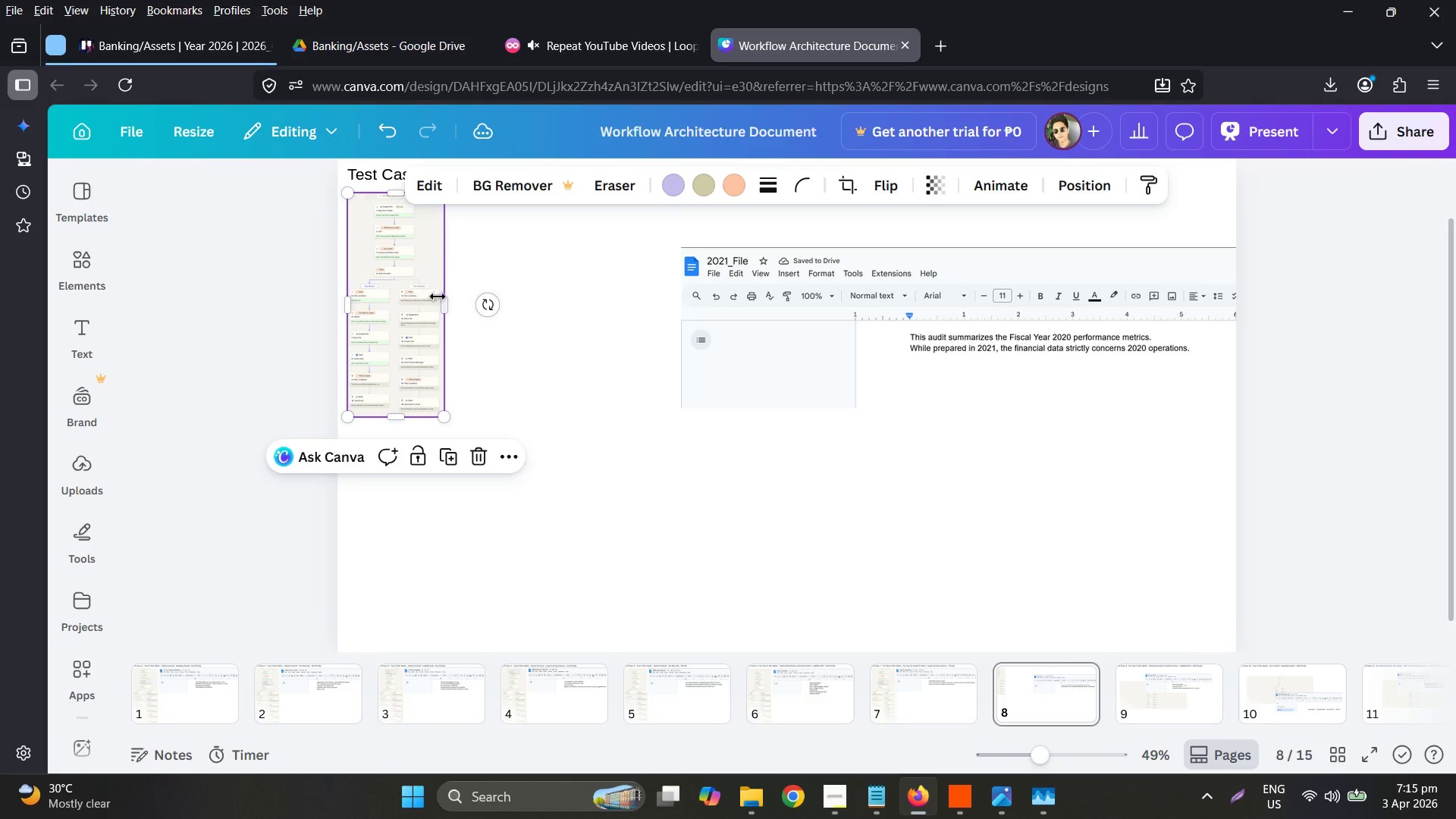 
scroll: coordinate [439, 297], scroll_direction: down, amount: 2.0
 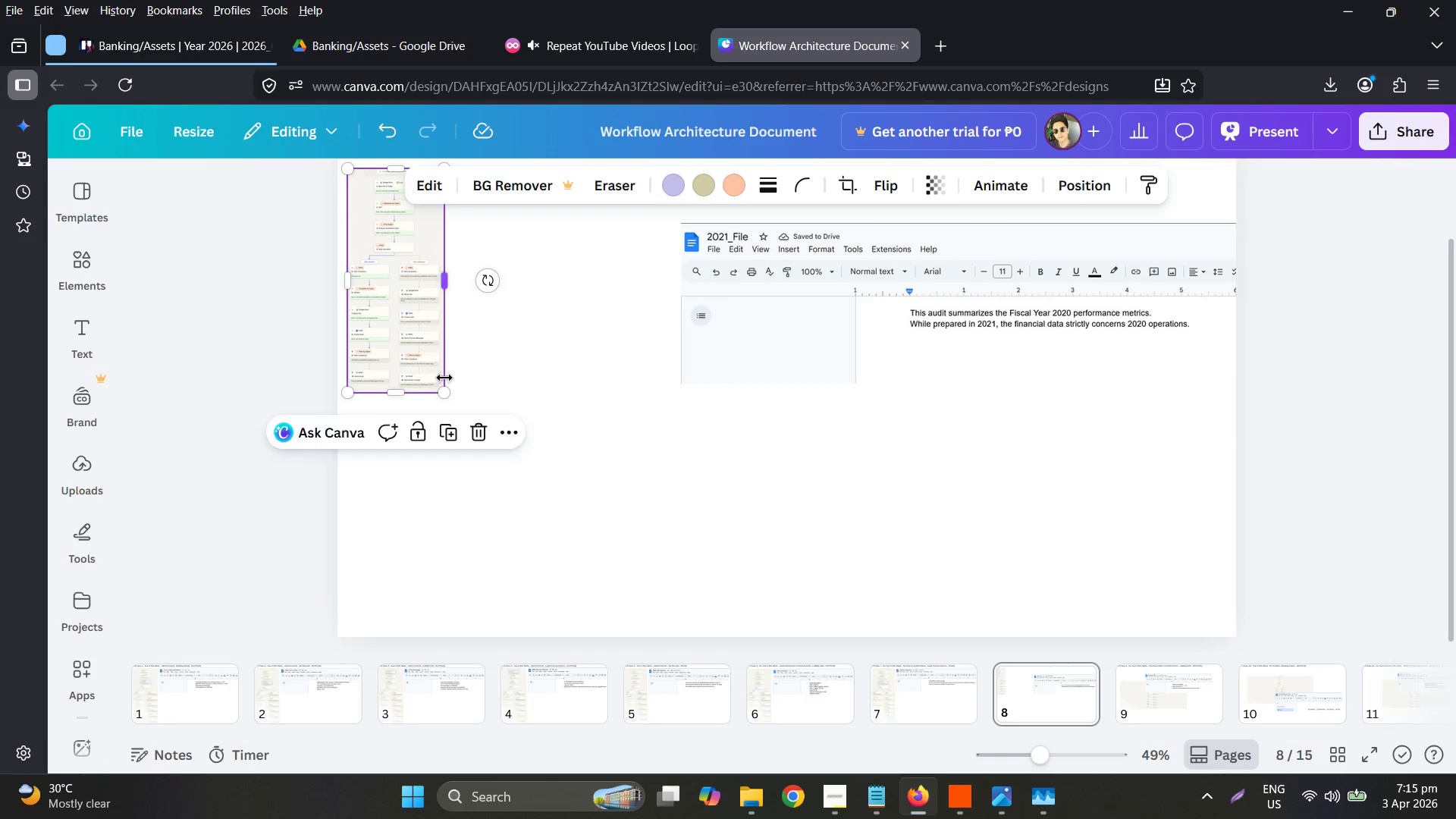 
left_click_drag(start_coordinate=[441, 400], to_coordinate=[607, 607])
 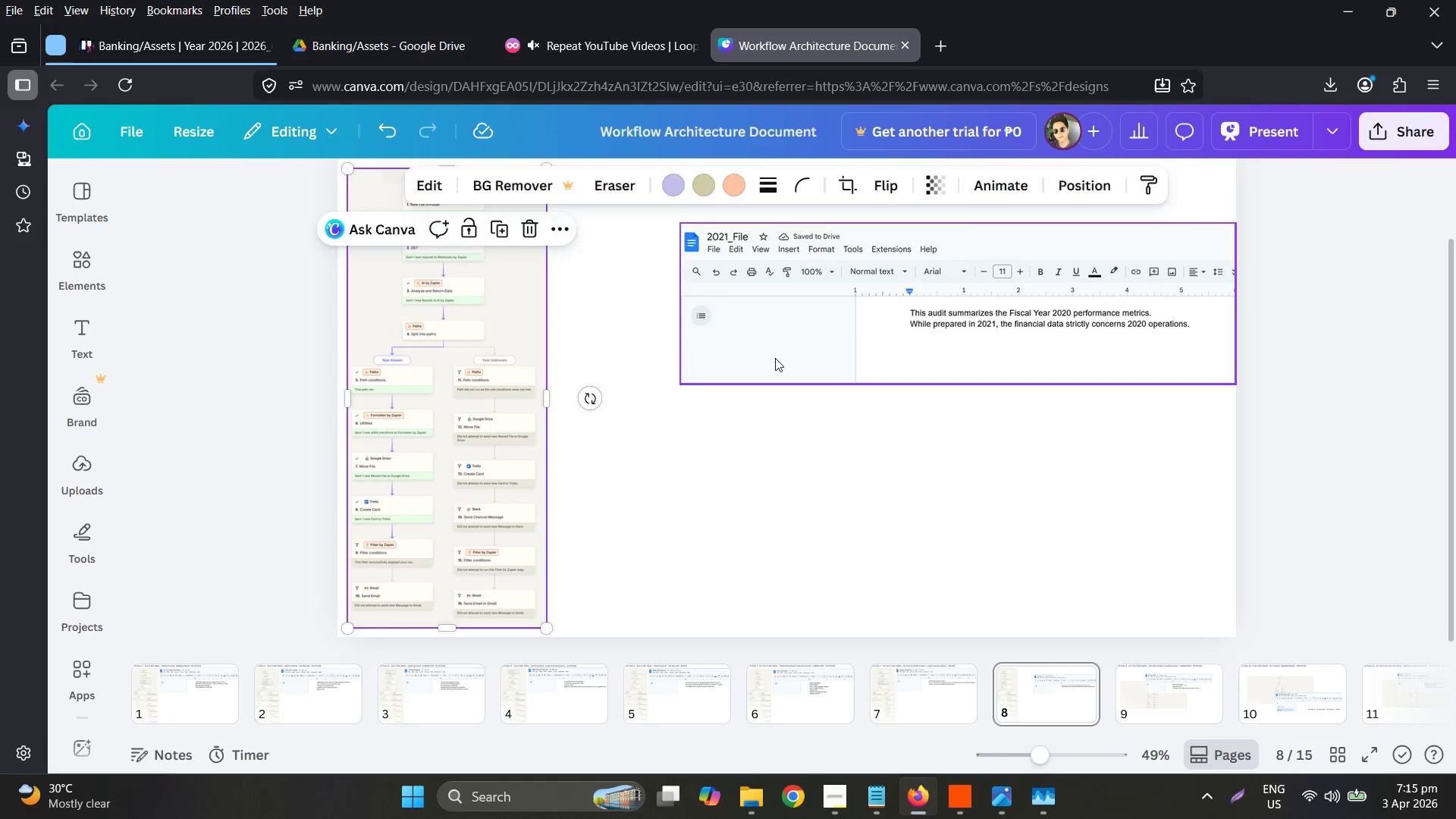 
left_click([775, 358])
 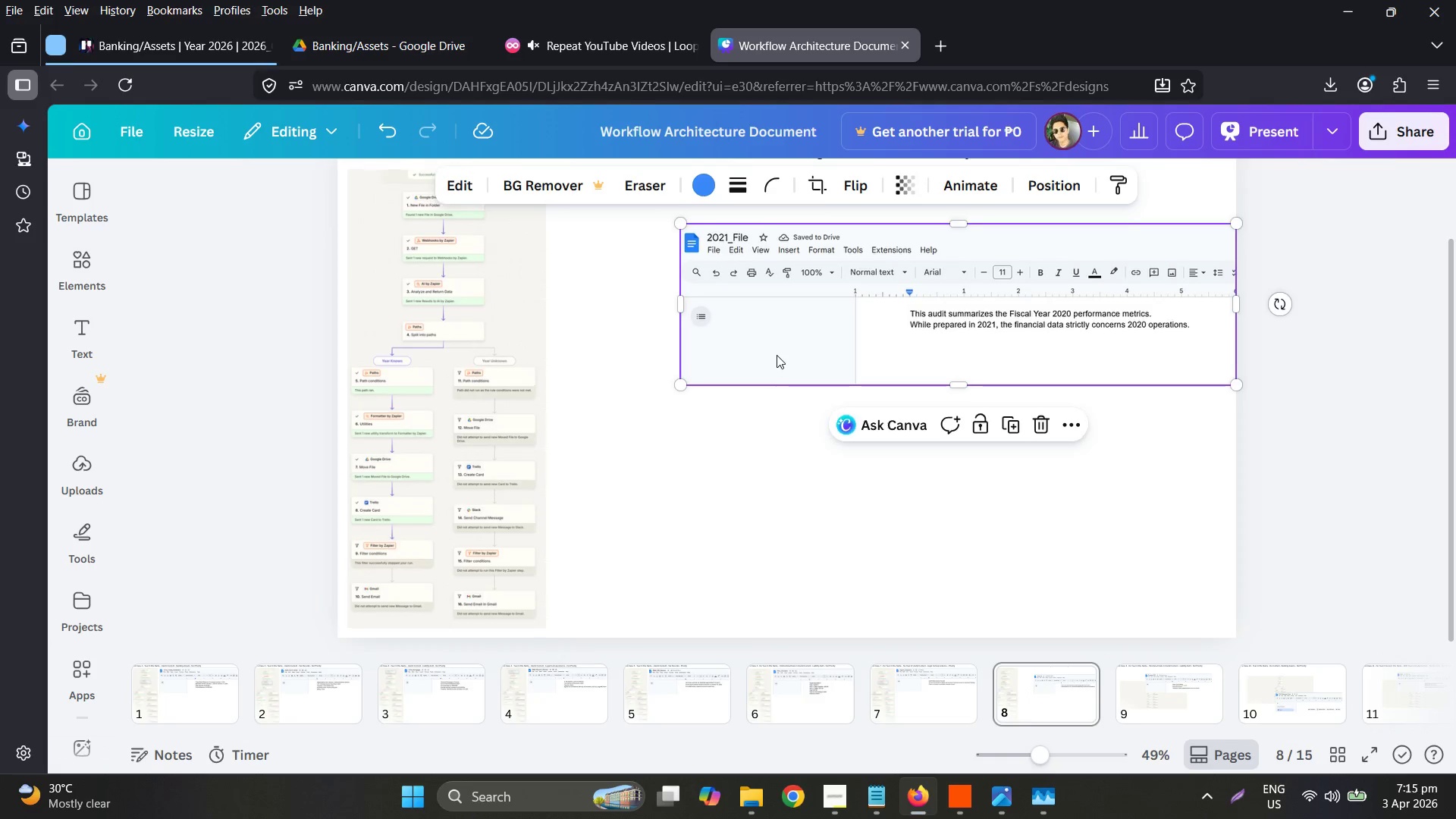 
left_click_drag(start_coordinate=[752, 369], to_coordinate=[628, 315])
 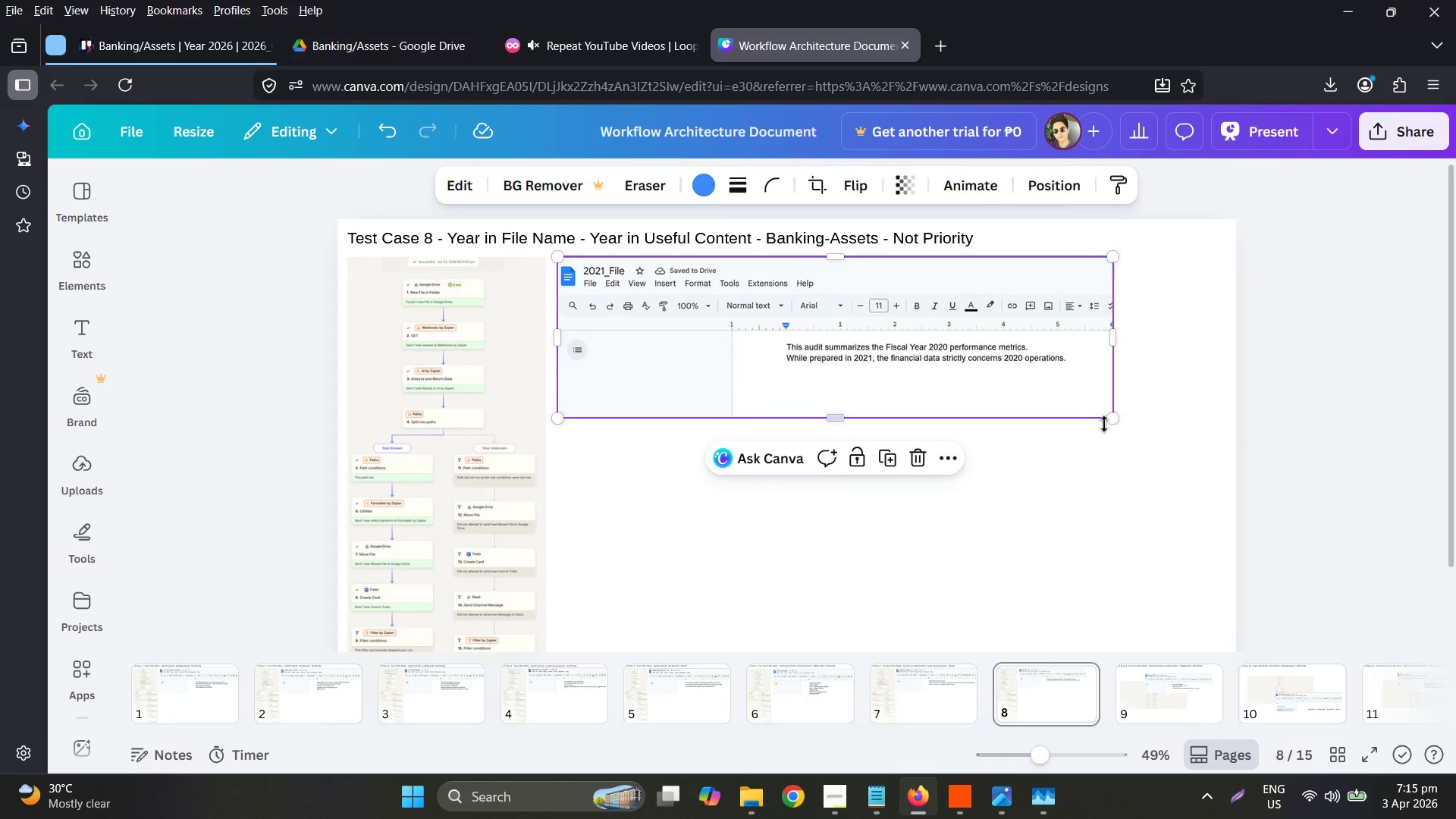 
scroll: coordinate [777, 355], scroll_direction: up, amount: 2.0
 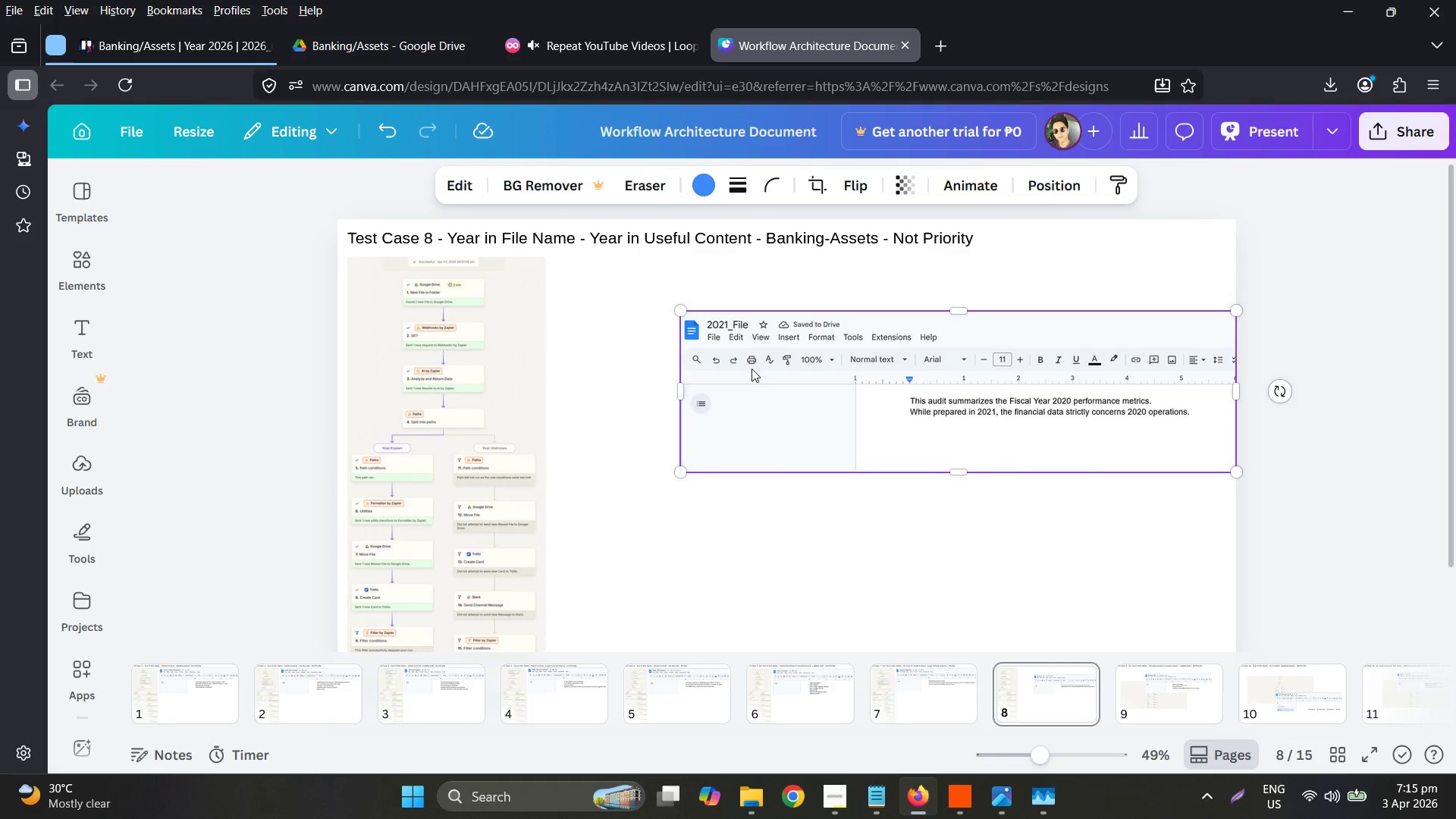 
left_click_drag(start_coordinate=[1108, 423], to_coordinate=[1218, 465])
 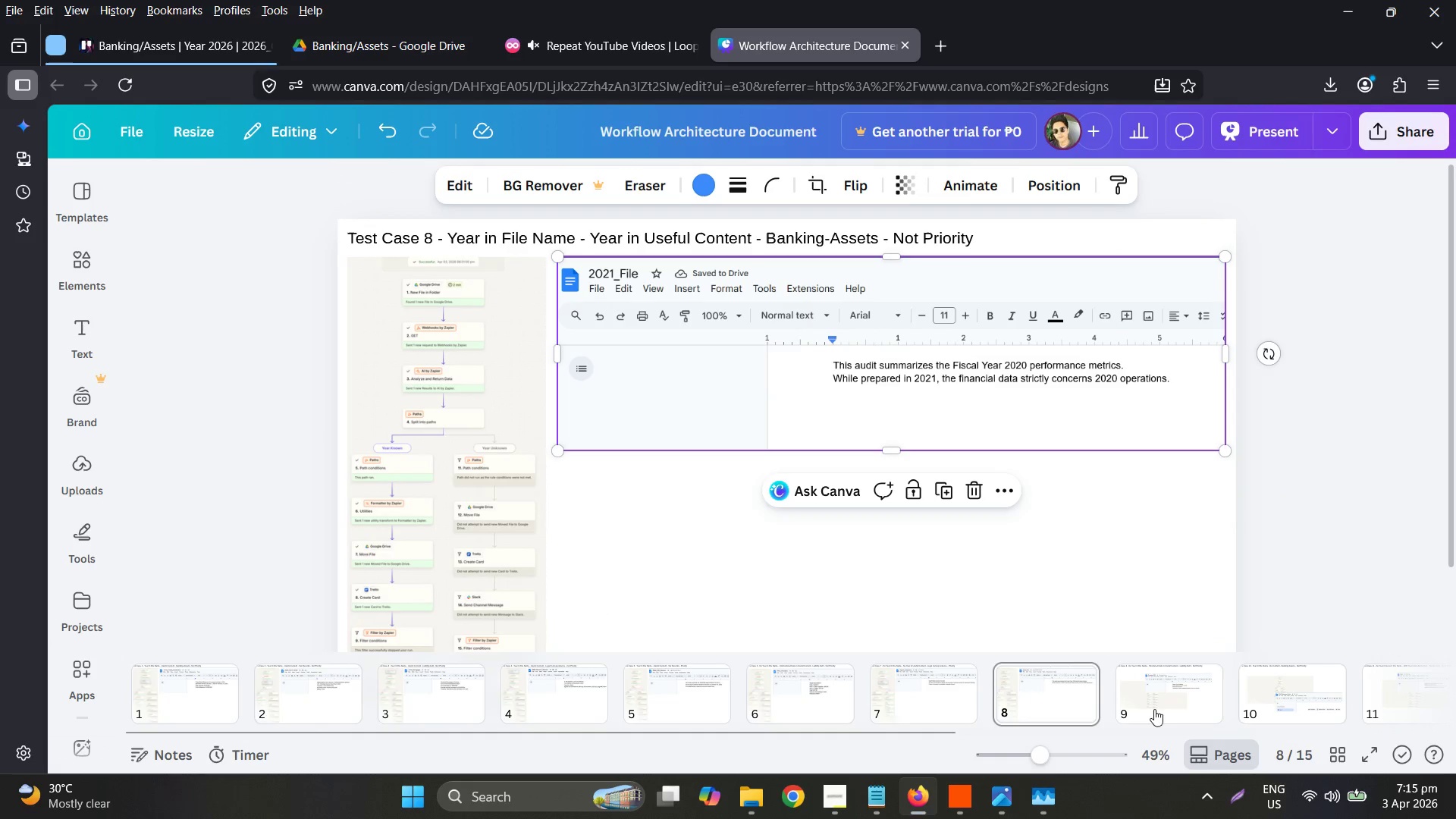 
left_click([1166, 708])
 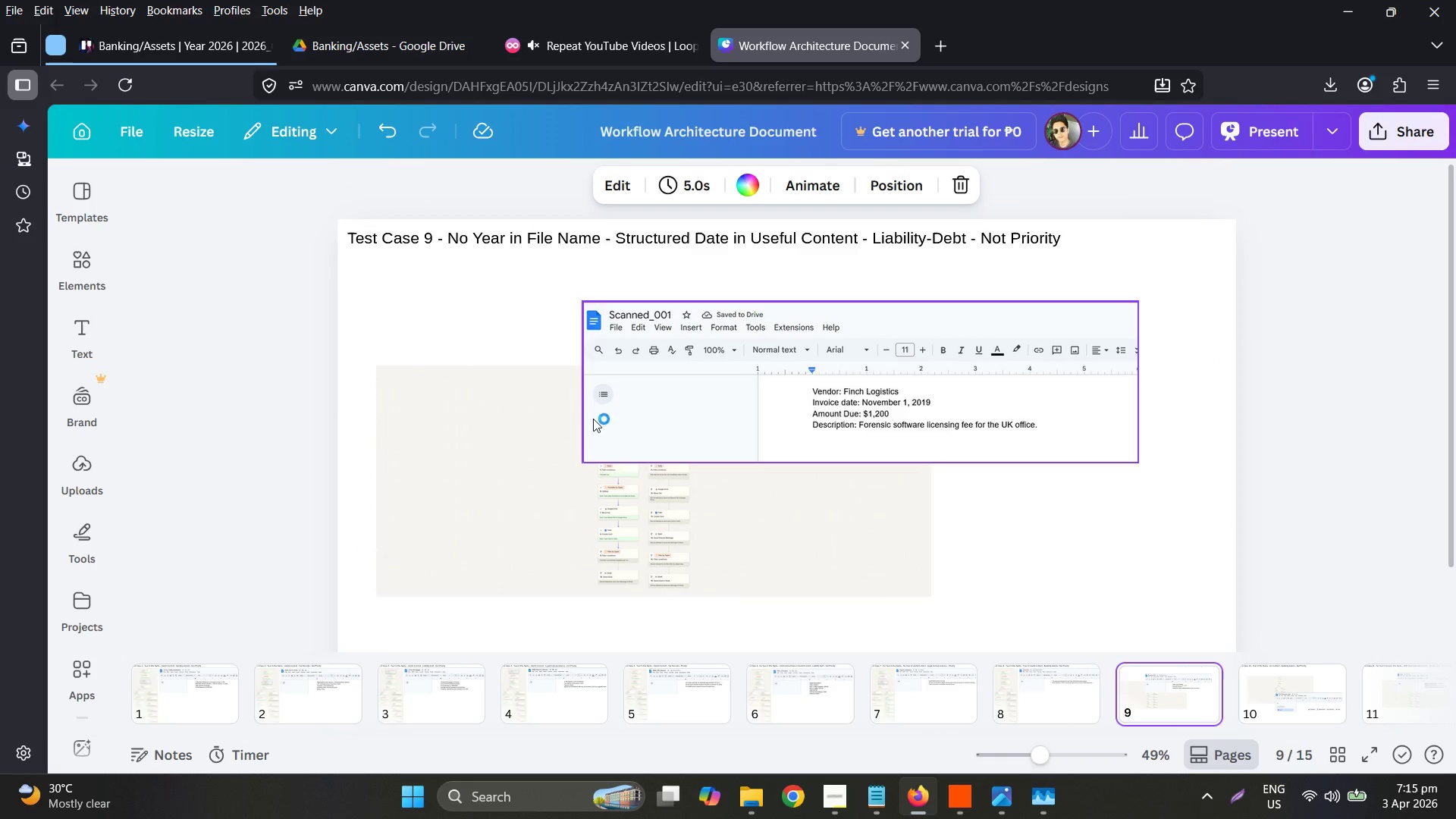 
left_click([488, 453])
 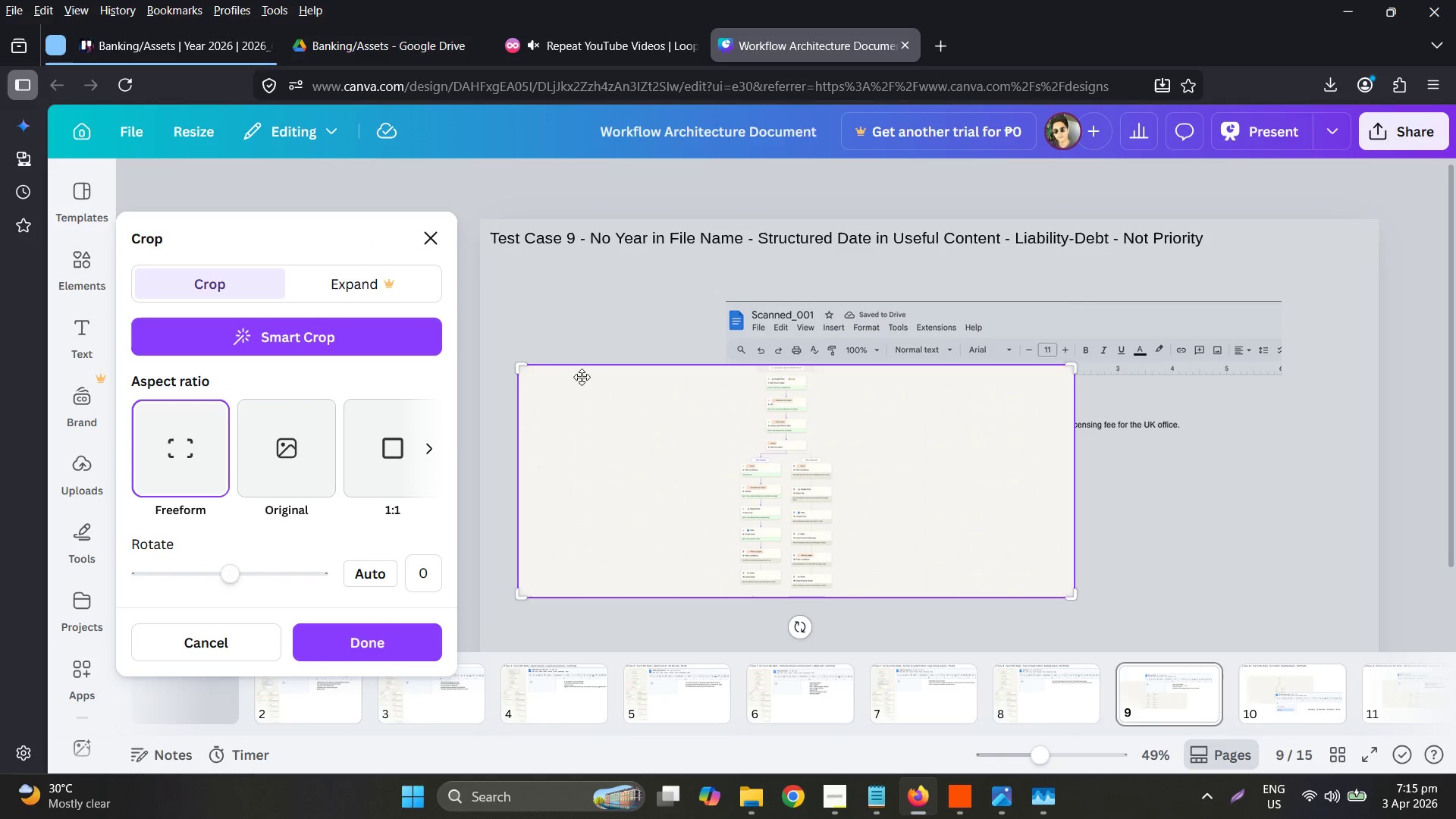 
left_click_drag(start_coordinate=[522, 365], to_coordinate=[736, 353])
 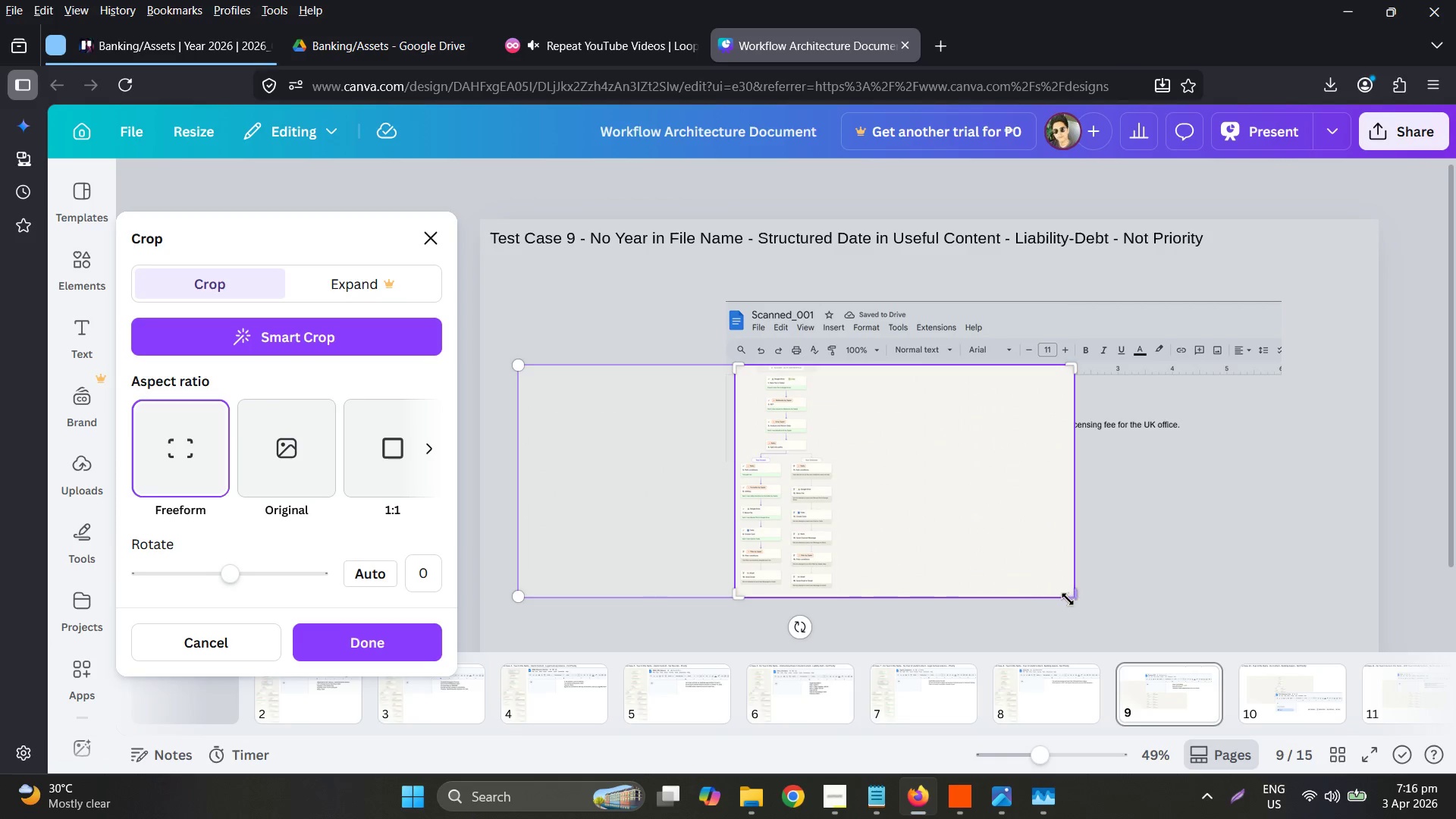 
left_click_drag(start_coordinate=[1068, 599], to_coordinate=[836, 592])
 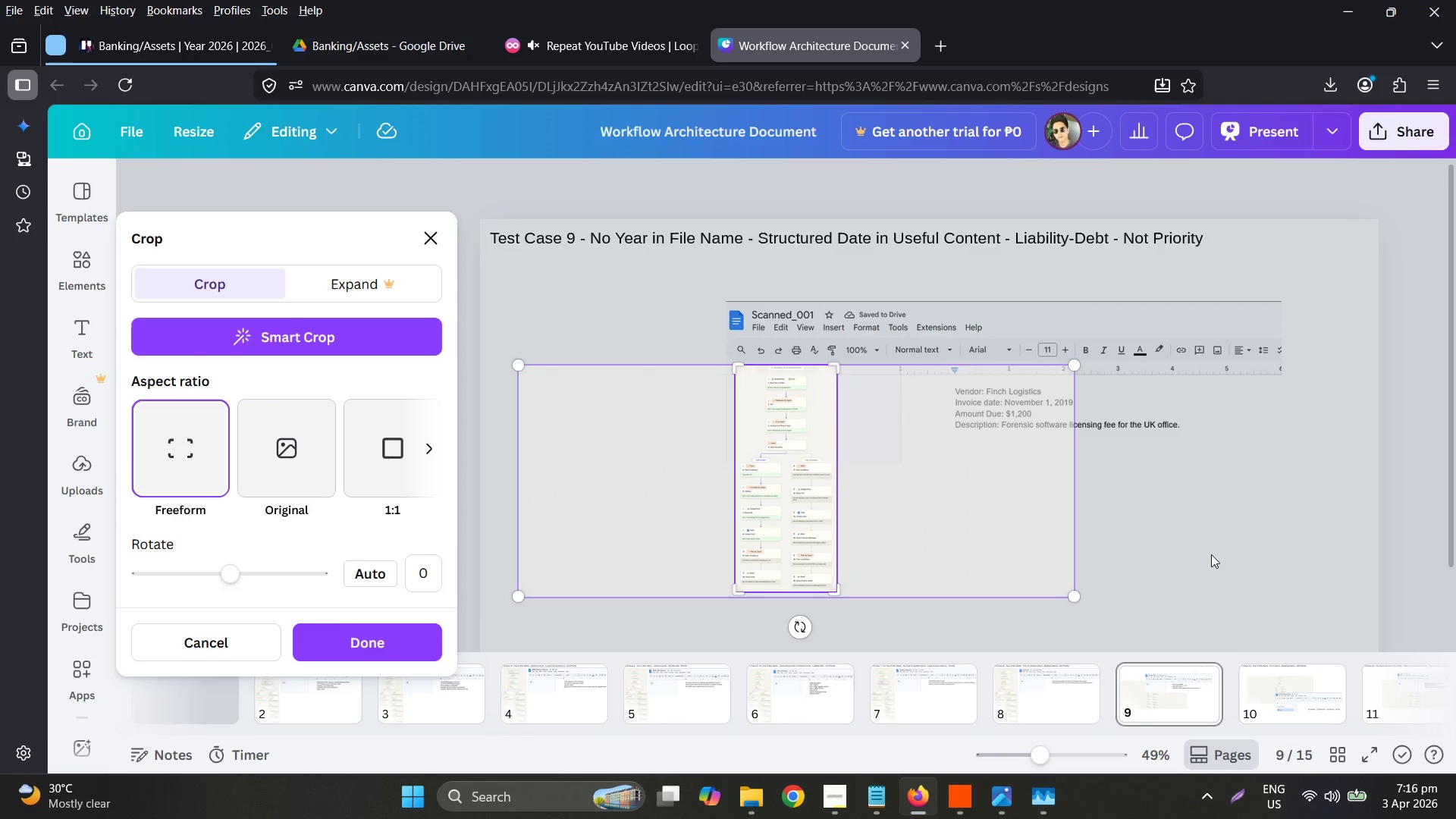 
left_click([1306, 553])
 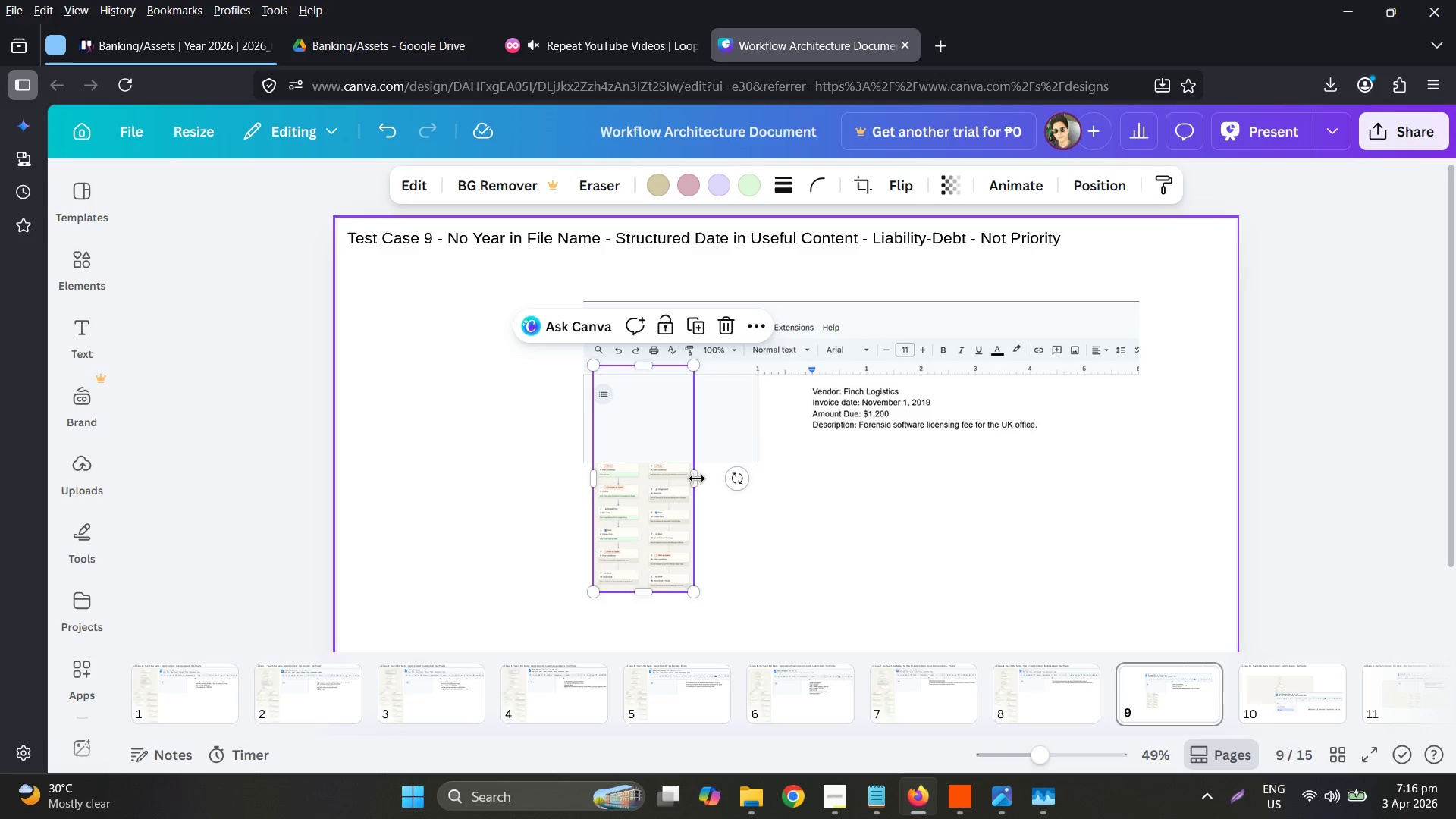 
left_click_drag(start_coordinate=[653, 477], to_coordinate=[406, 369])
 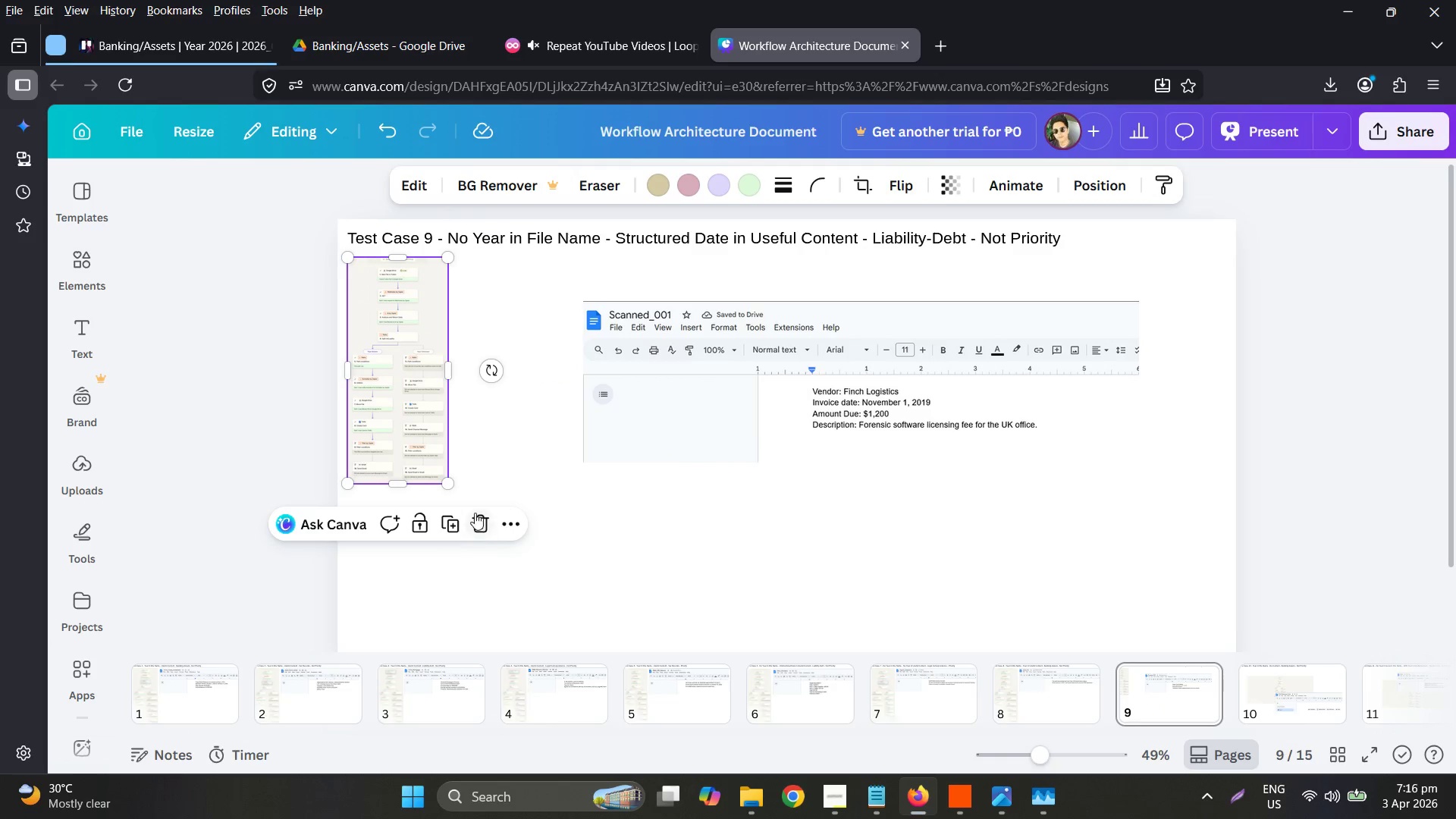 
scroll: coordinate [479, 504], scroll_direction: down, amount: 2.0
 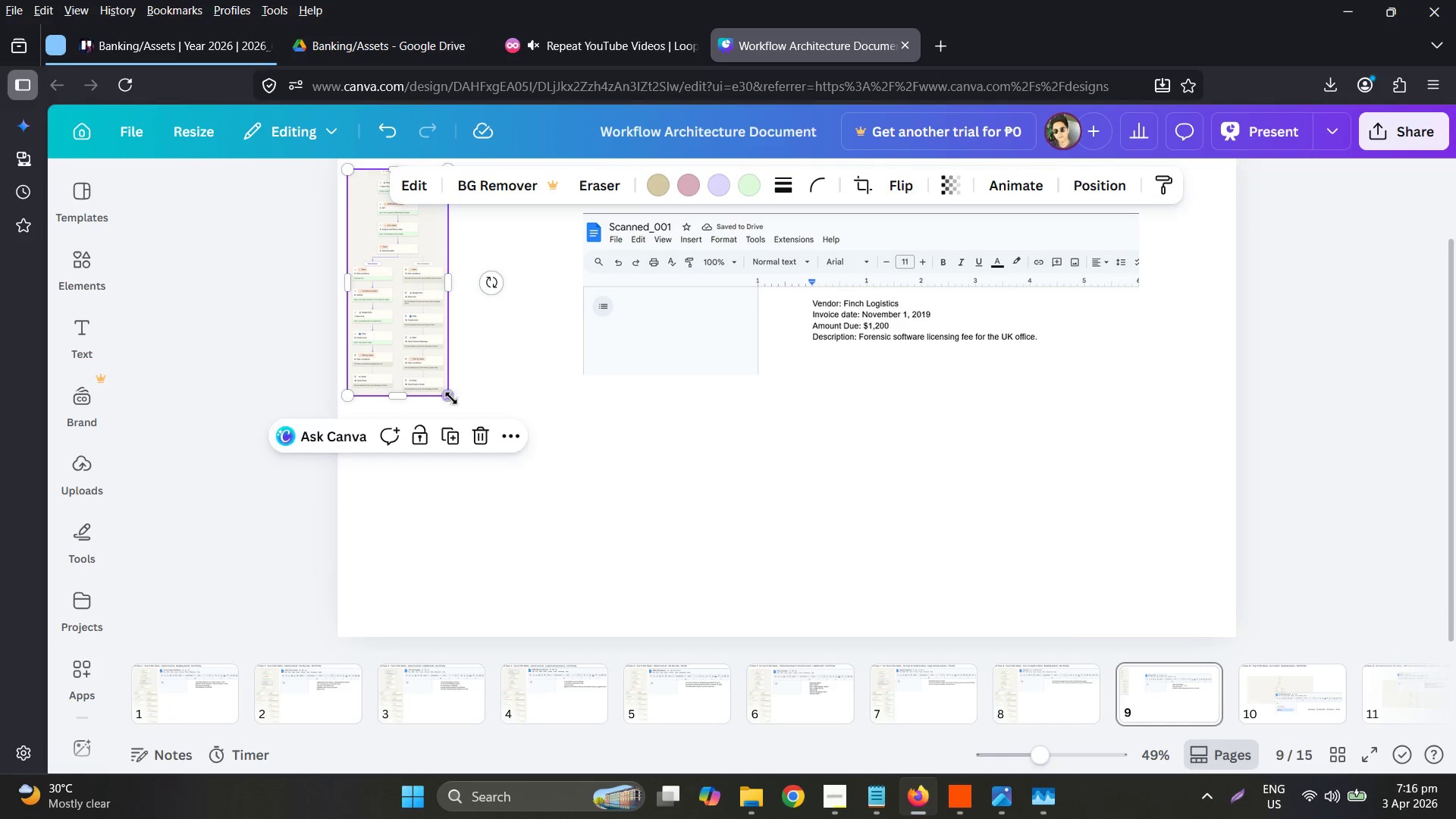 
left_click_drag(start_coordinate=[451, 397], to_coordinate=[624, 594])
 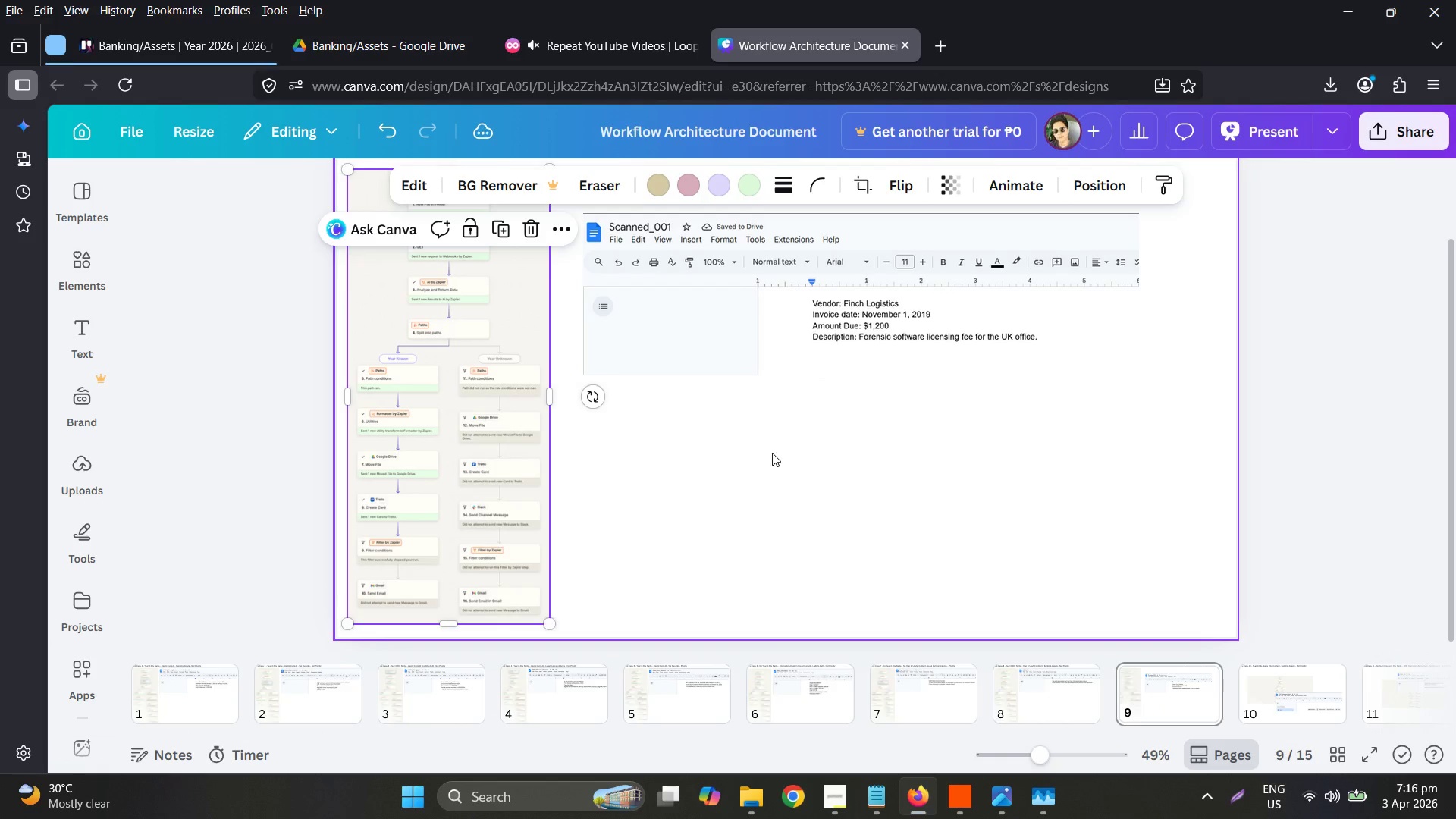 
left_click_drag(start_coordinate=[683, 381], to_coordinate=[661, 340])
 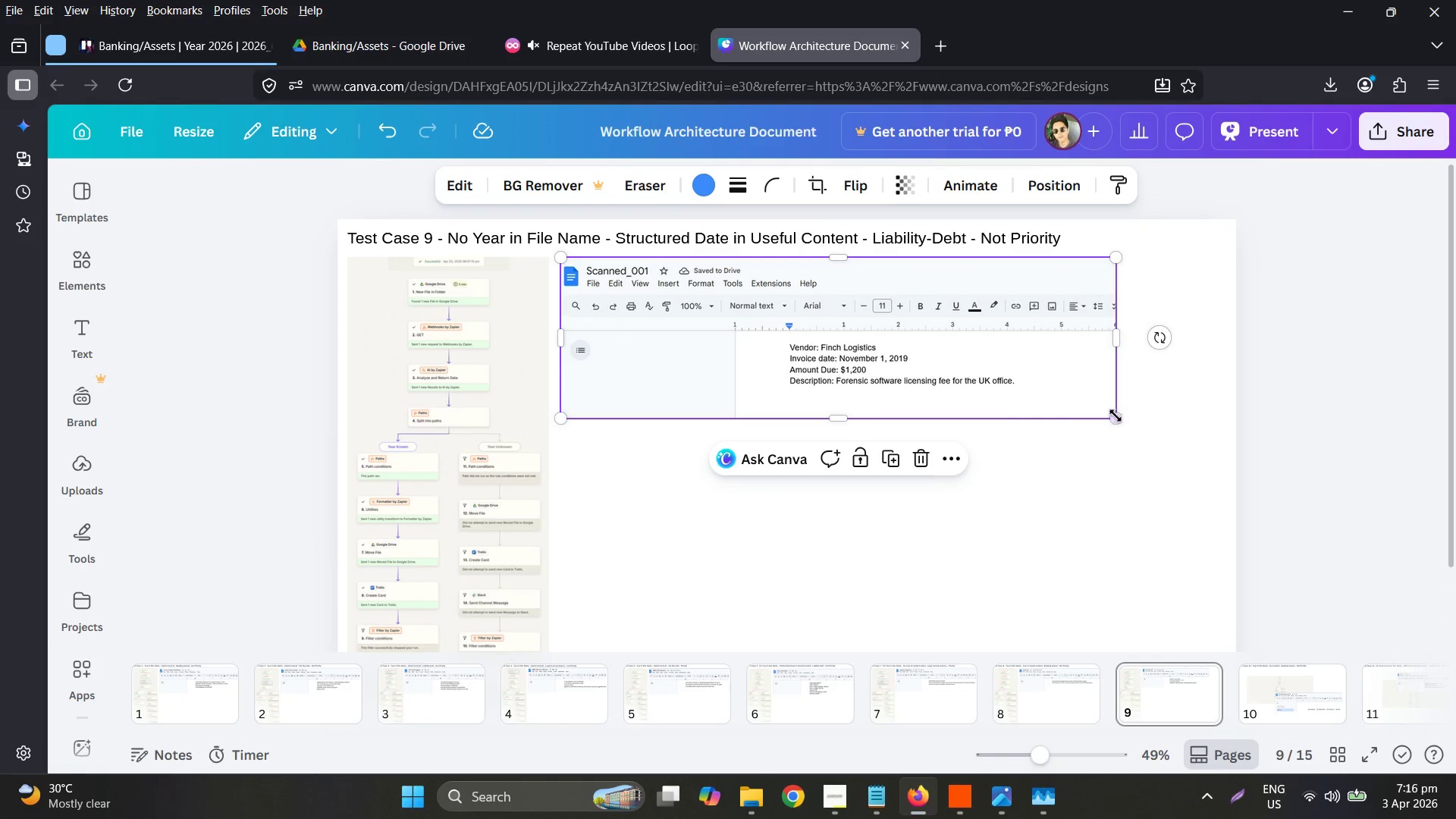 
scroll: coordinate [777, 432], scroll_direction: up, amount: 2.0
 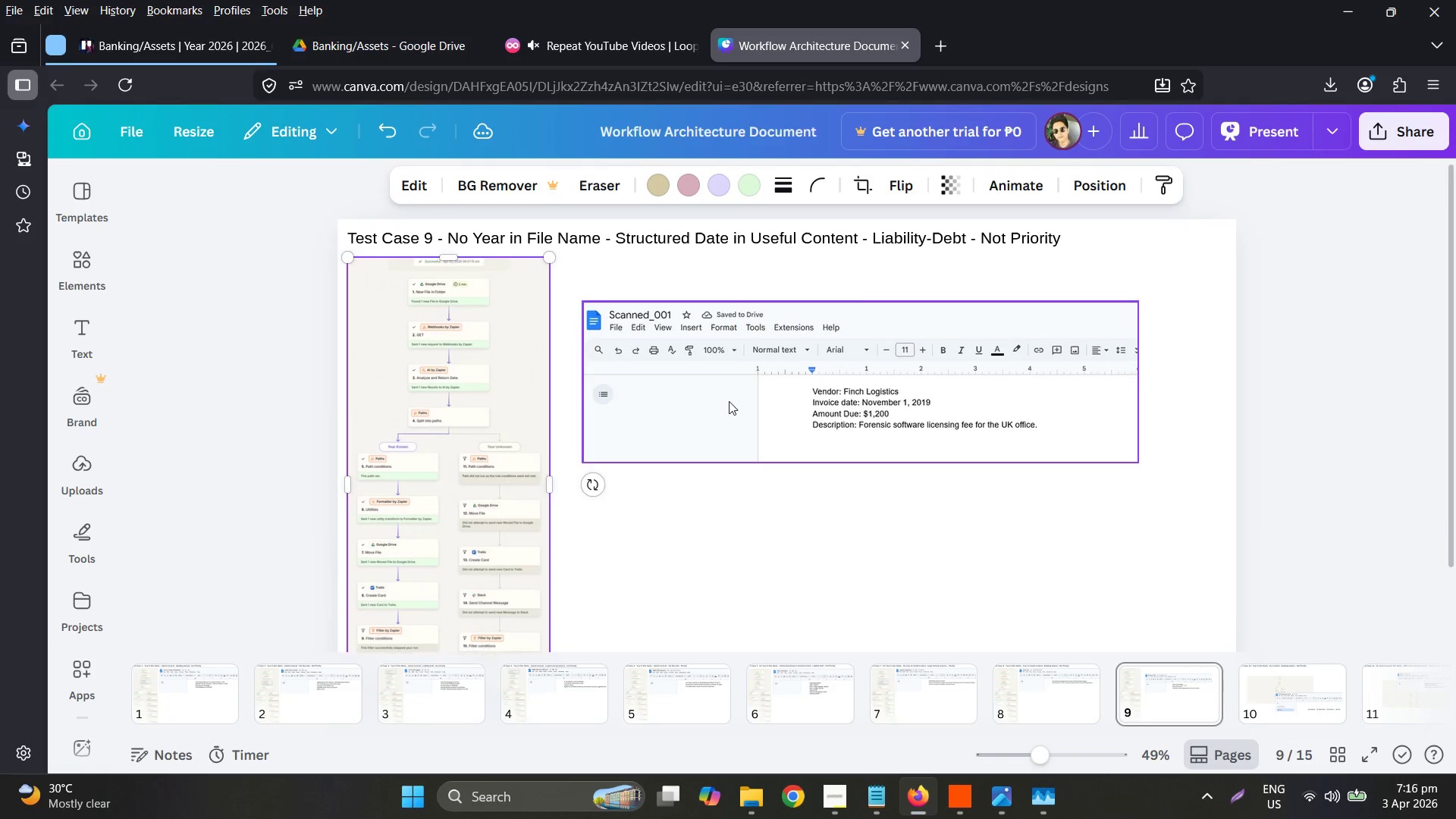 
left_click_drag(start_coordinate=[1116, 415], to_coordinate=[1219, 464])
 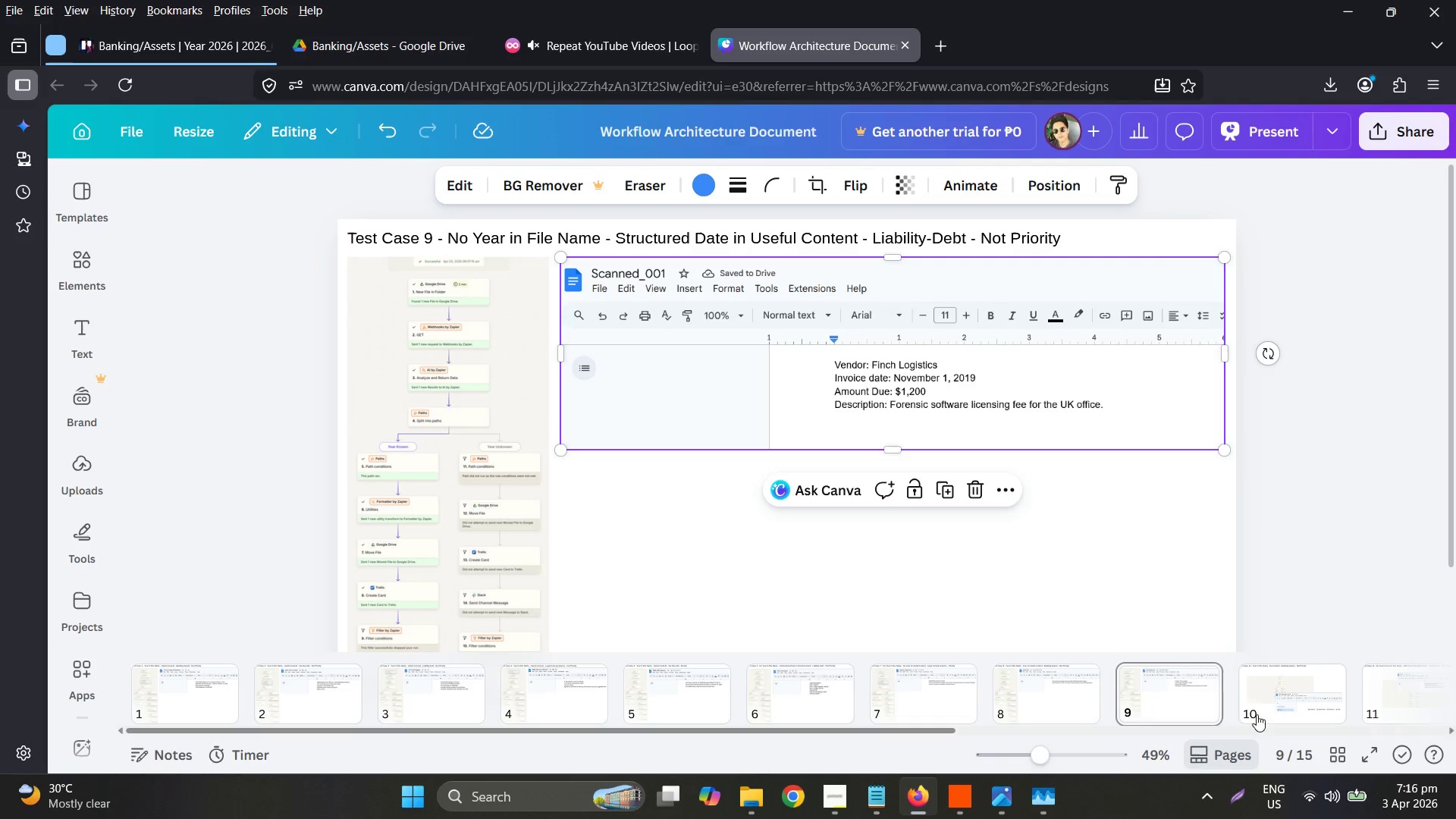 
left_click([1266, 692])
 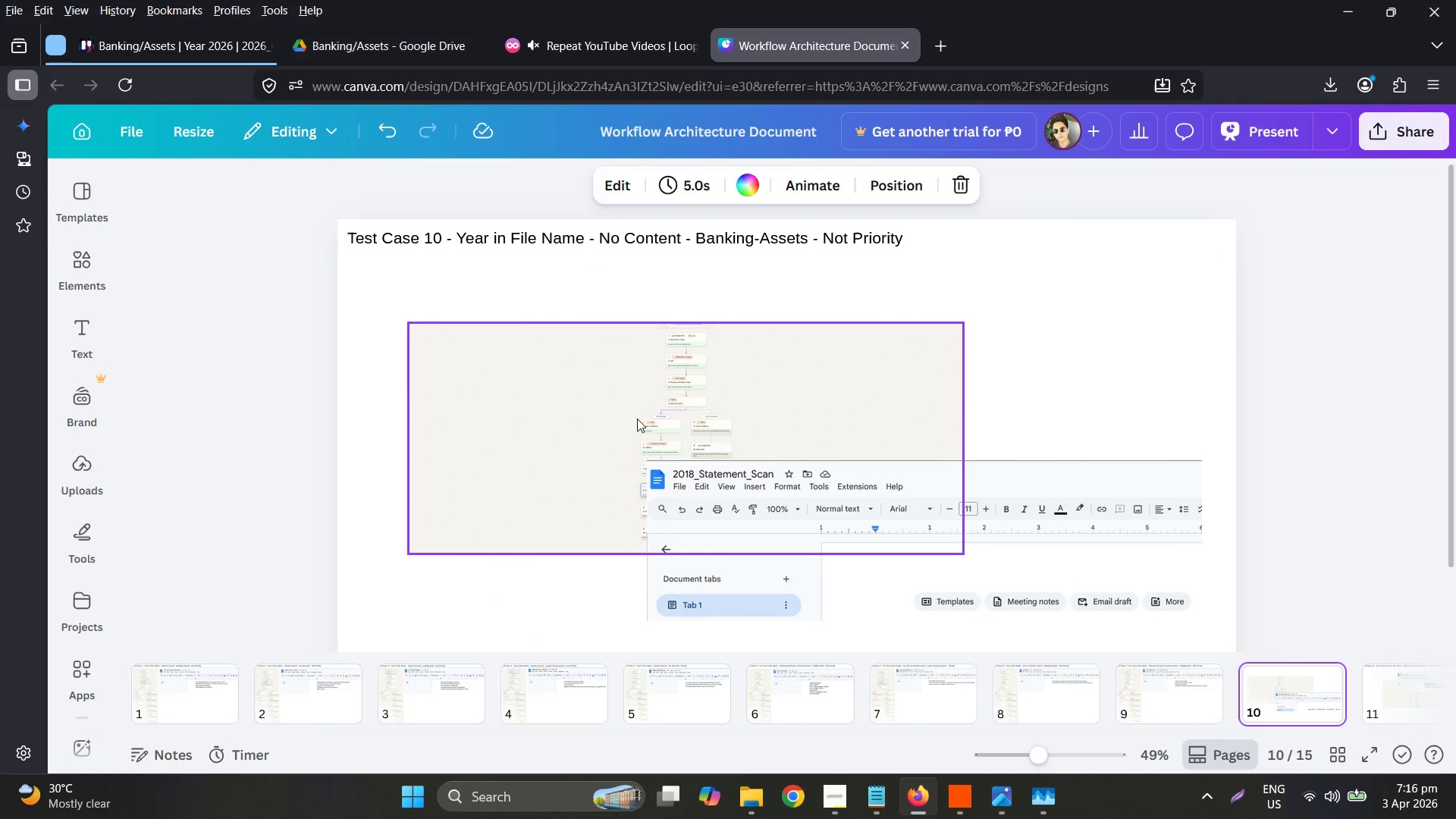 
double_click([588, 407])
 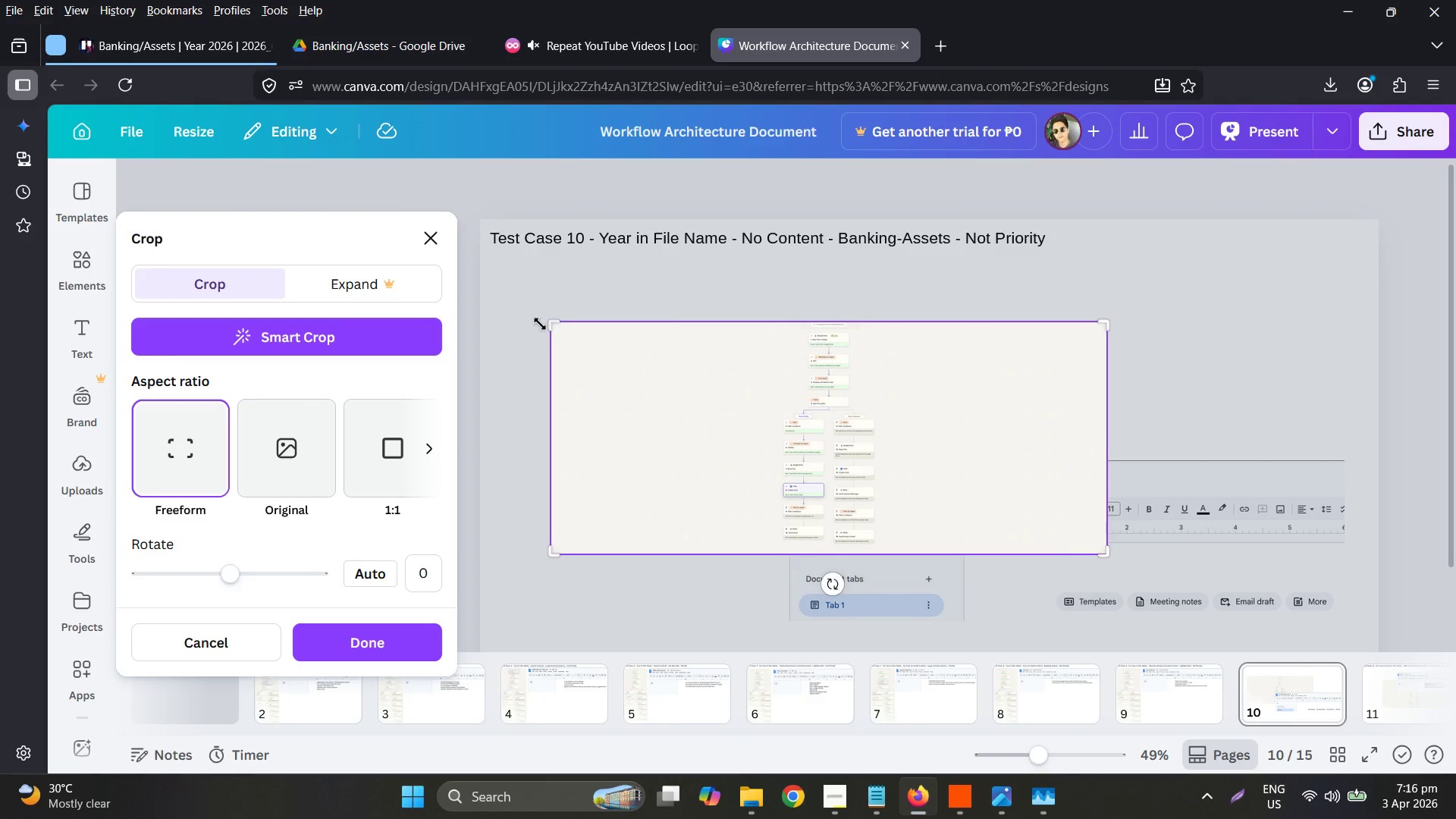 
left_click_drag(start_coordinate=[551, 325], to_coordinate=[778, 303])
 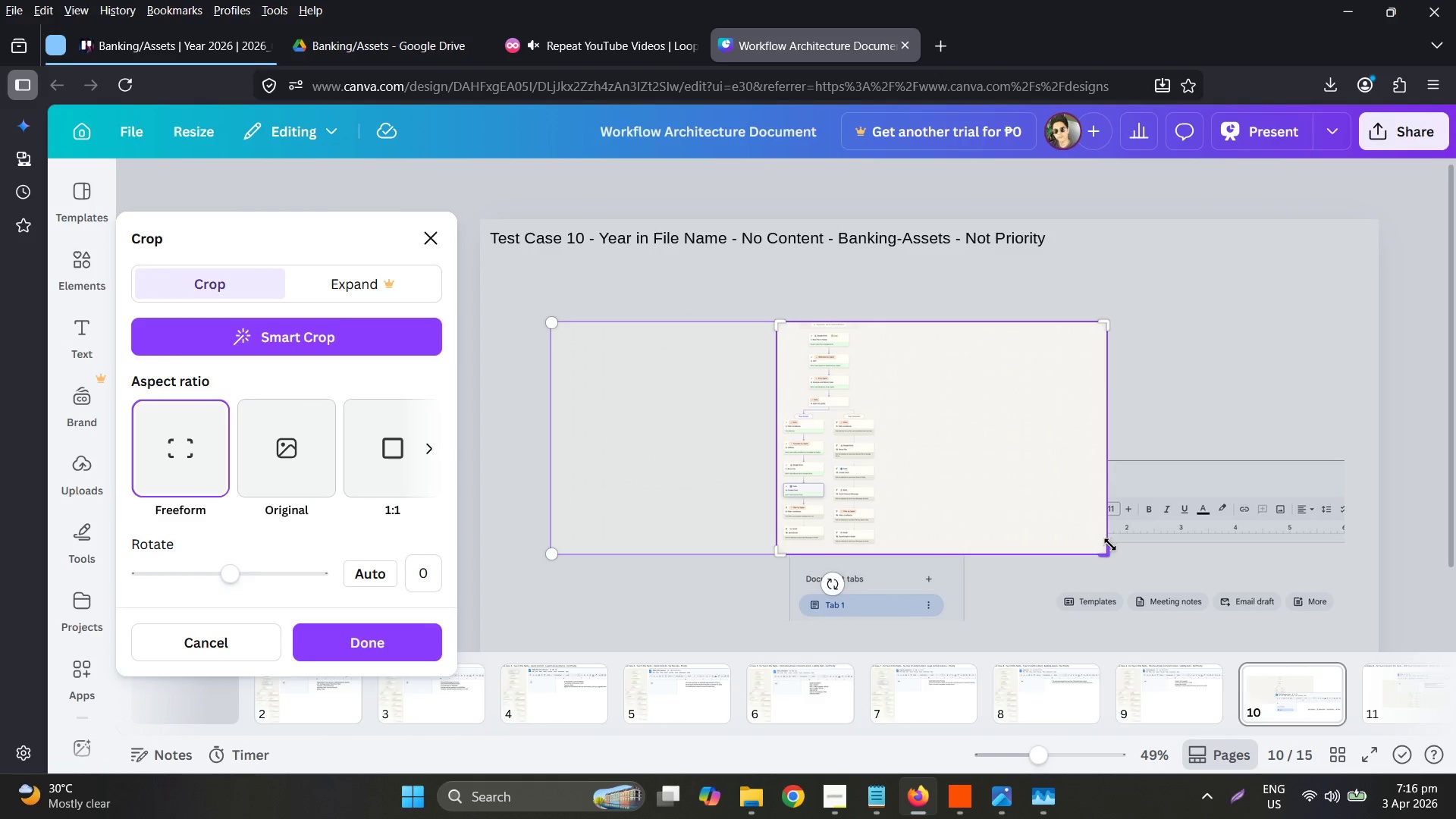 
left_click_drag(start_coordinate=[1107, 548], to_coordinate=[880, 547])
 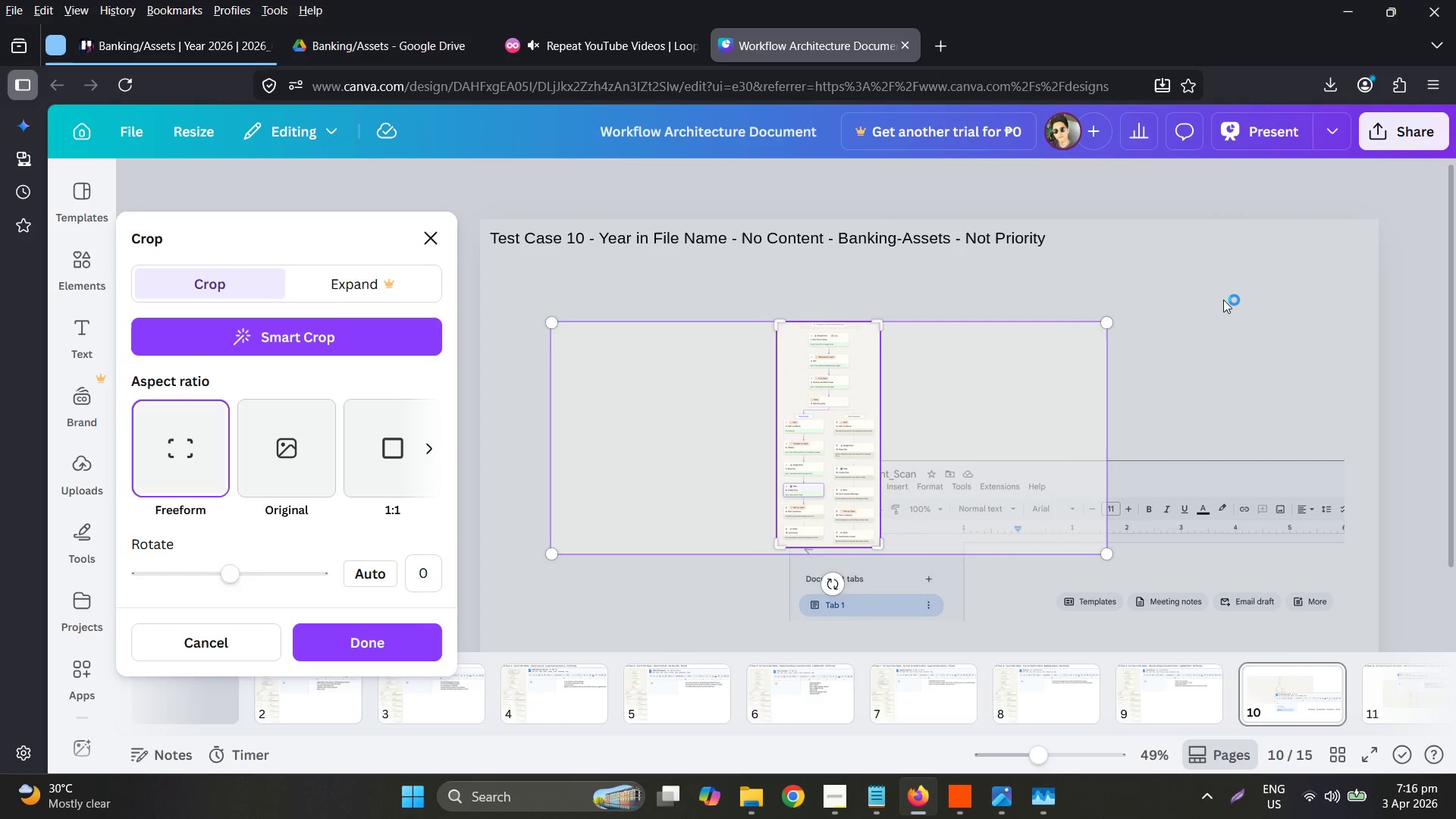 
left_click([1231, 287])
 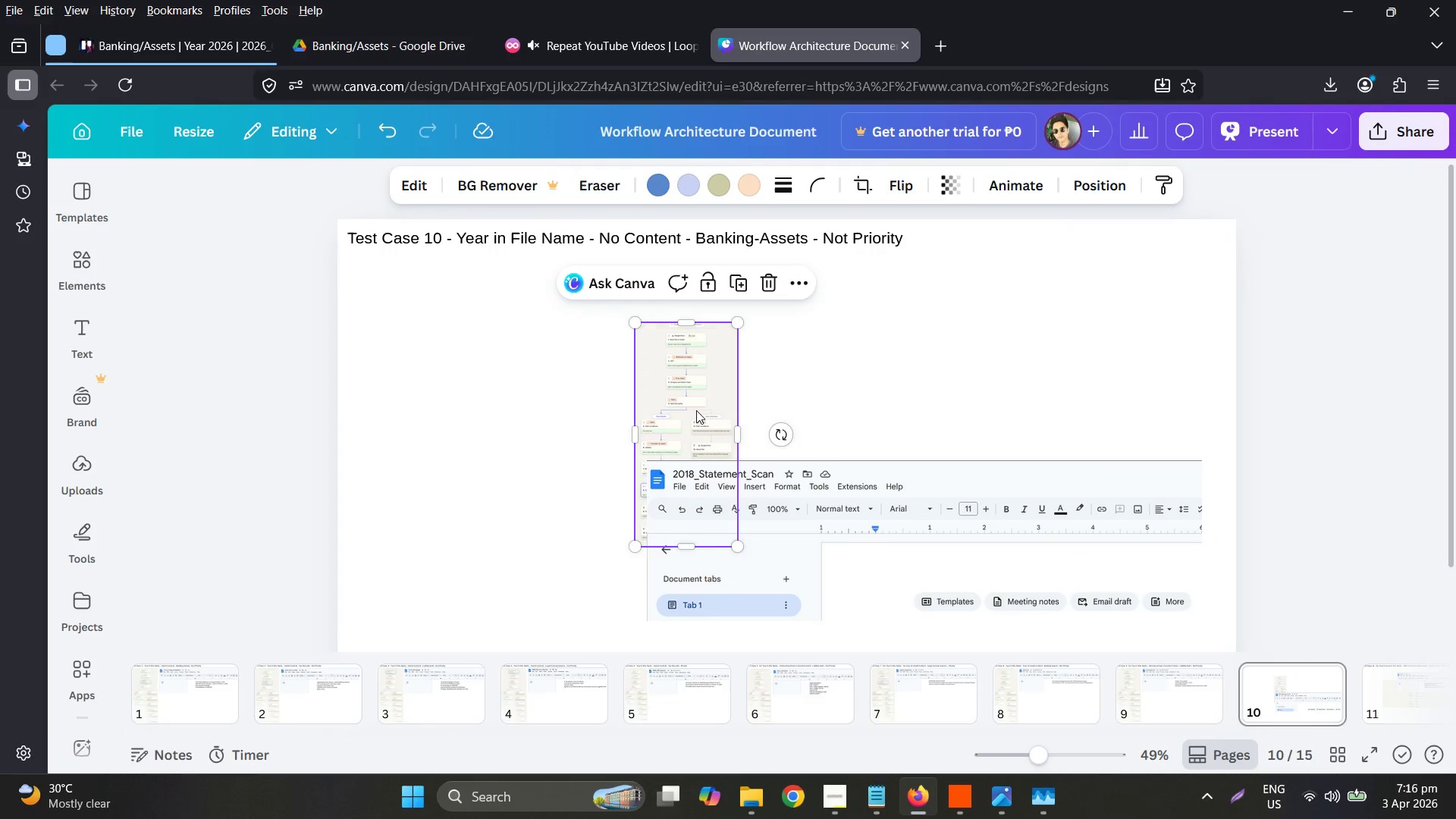 
left_click_drag(start_coordinate=[674, 403], to_coordinate=[393, 338])
 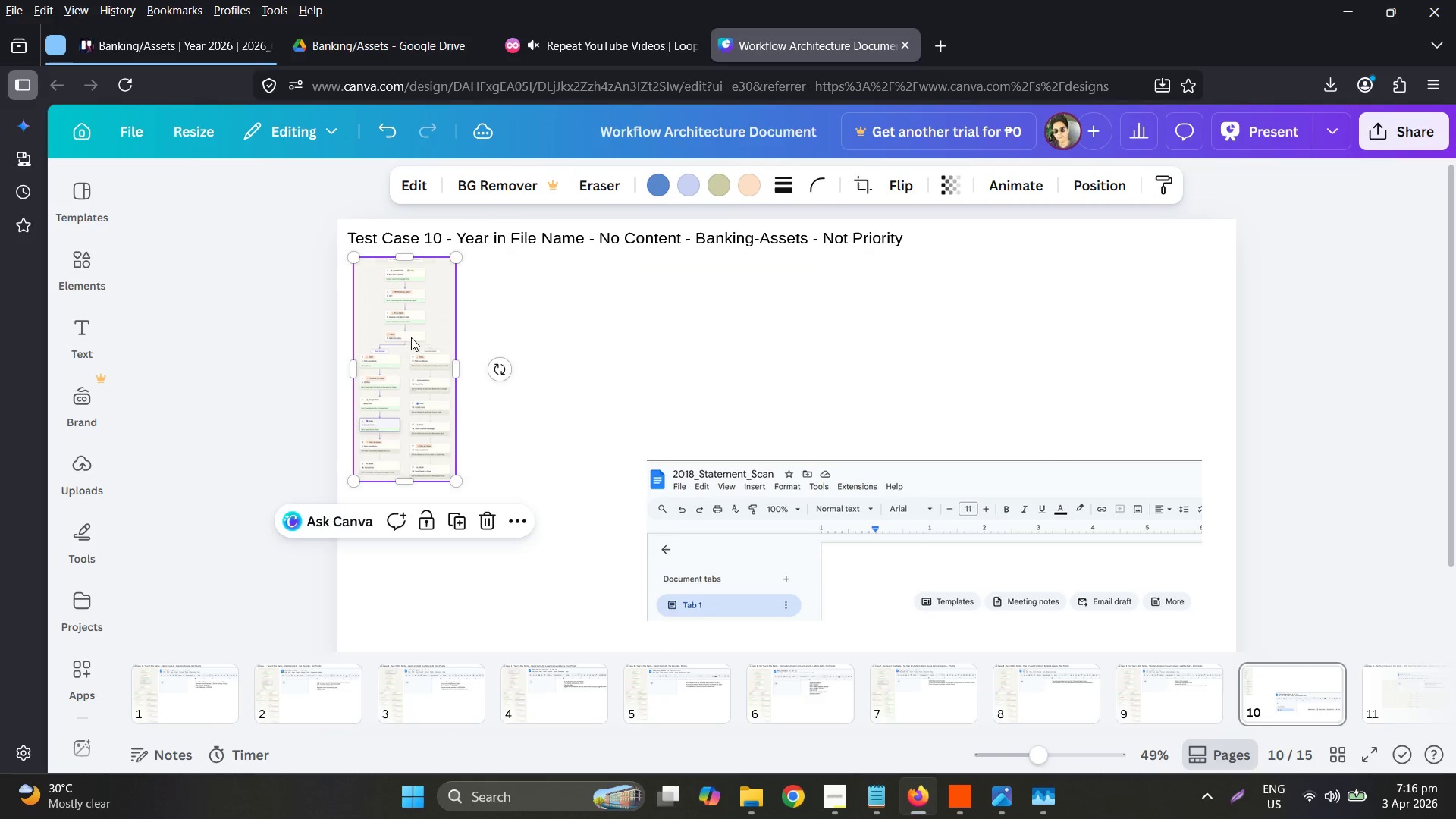 
scroll: coordinate [418, 352], scroll_direction: down, amount: 2.0
 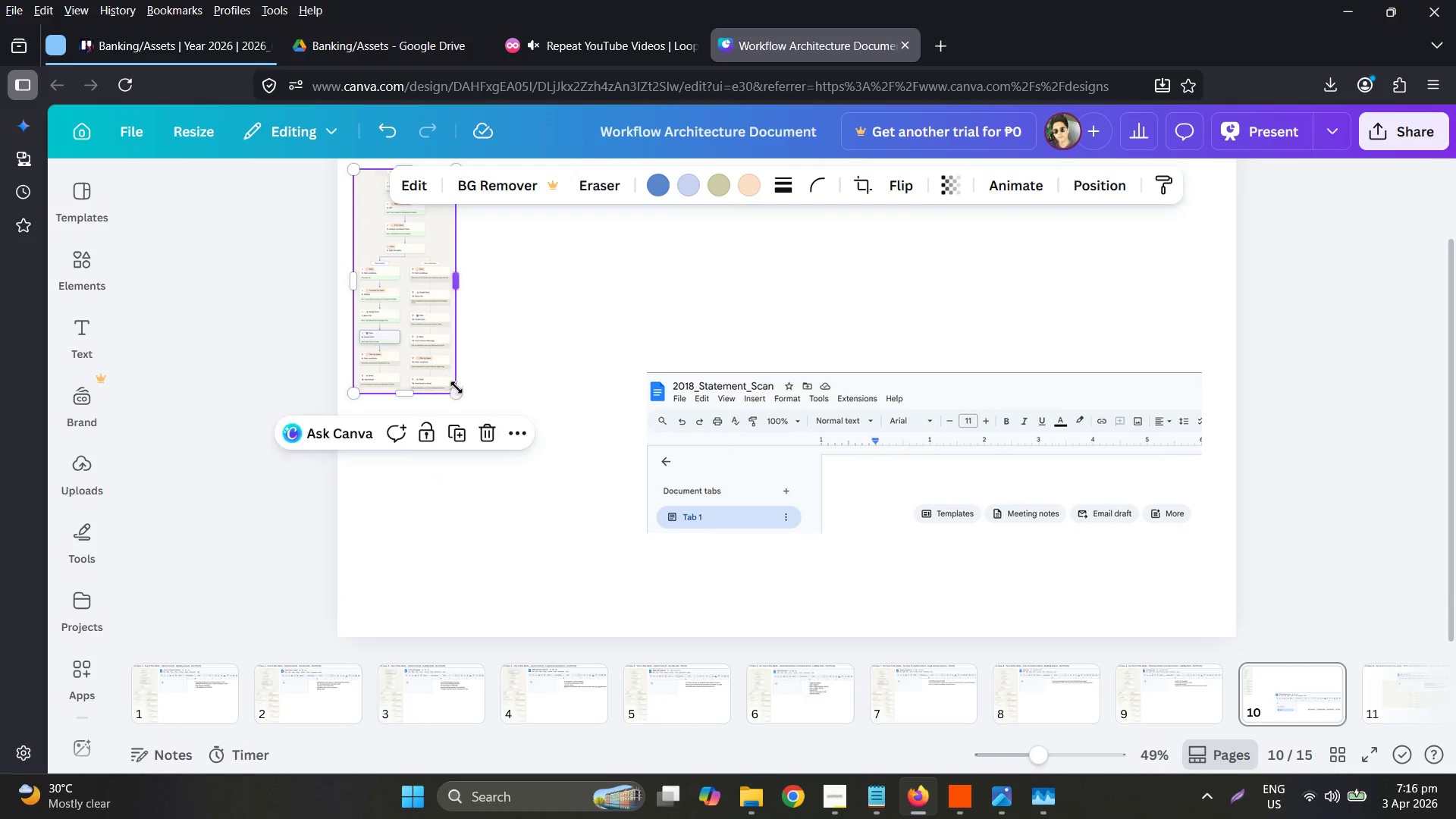 
left_click_drag(start_coordinate=[458, 402], to_coordinate=[463, 405])
 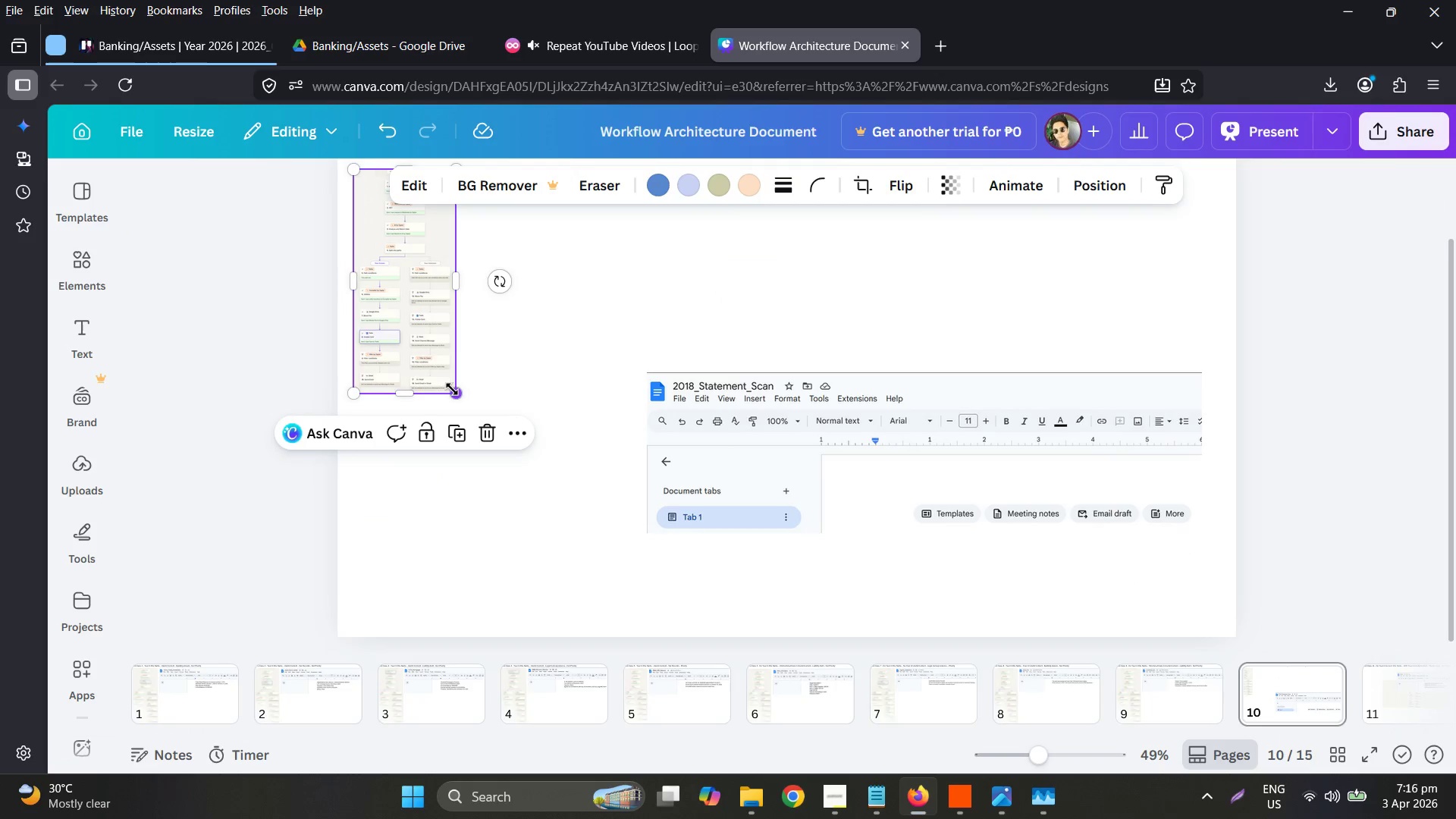 
left_click_drag(start_coordinate=[454, 391], to_coordinate=[619, 599])
 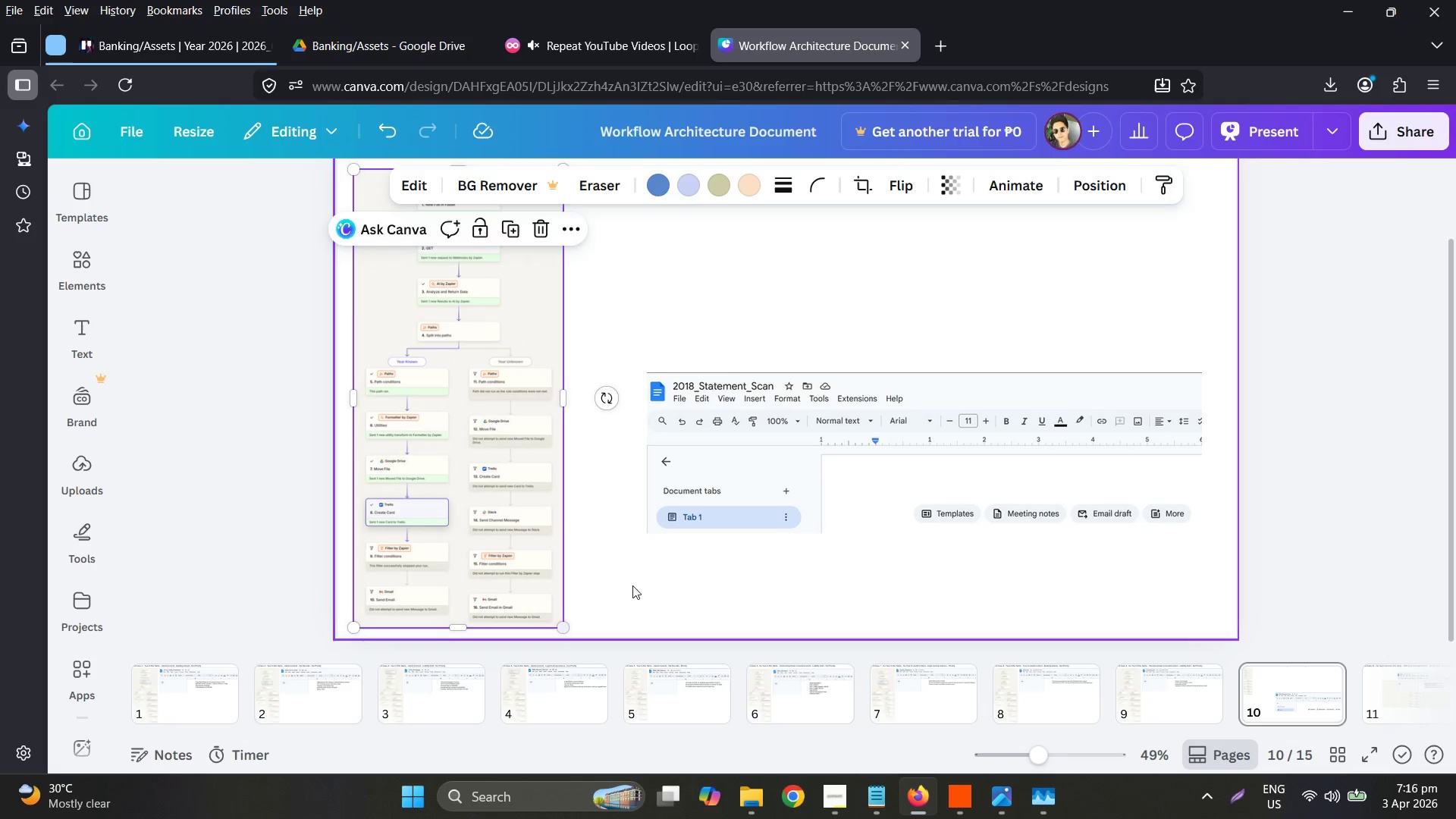 
left_click_drag(start_coordinate=[755, 551], to_coordinate=[678, 344])
 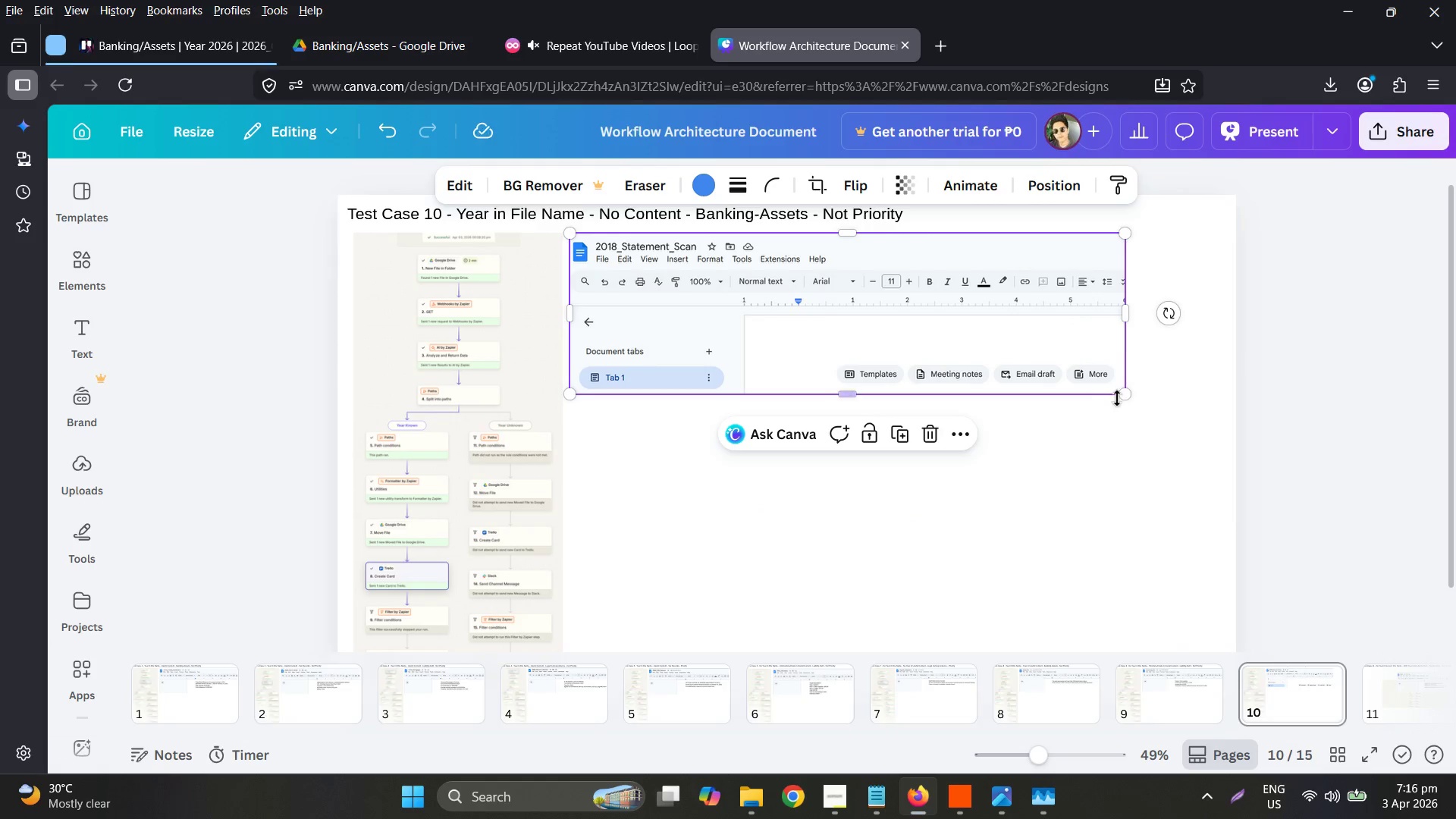 
scroll: coordinate [641, 563], scroll_direction: up, amount: 1.0
 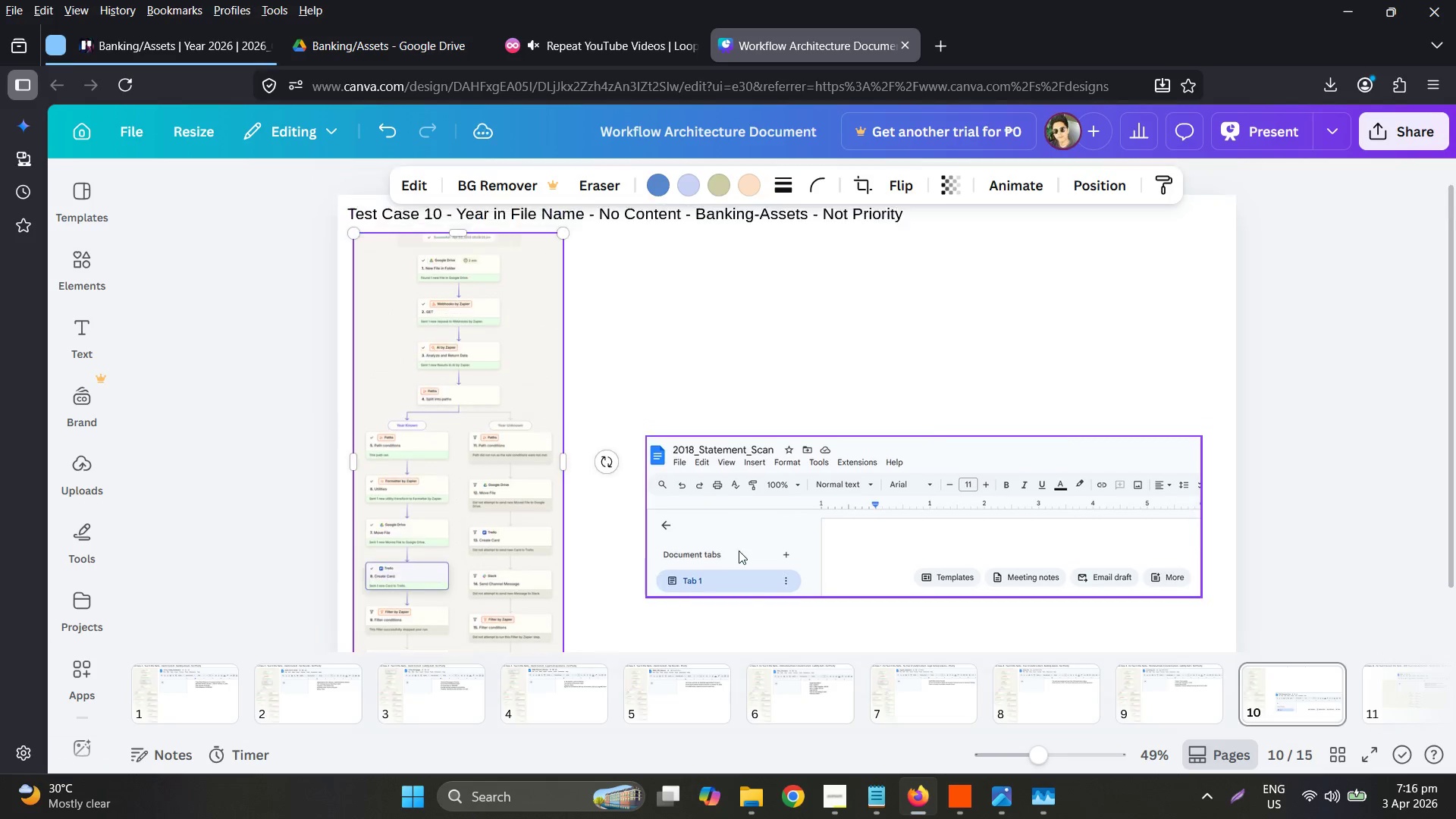 
left_click_drag(start_coordinate=[1121, 397], to_coordinate=[1210, 454])
 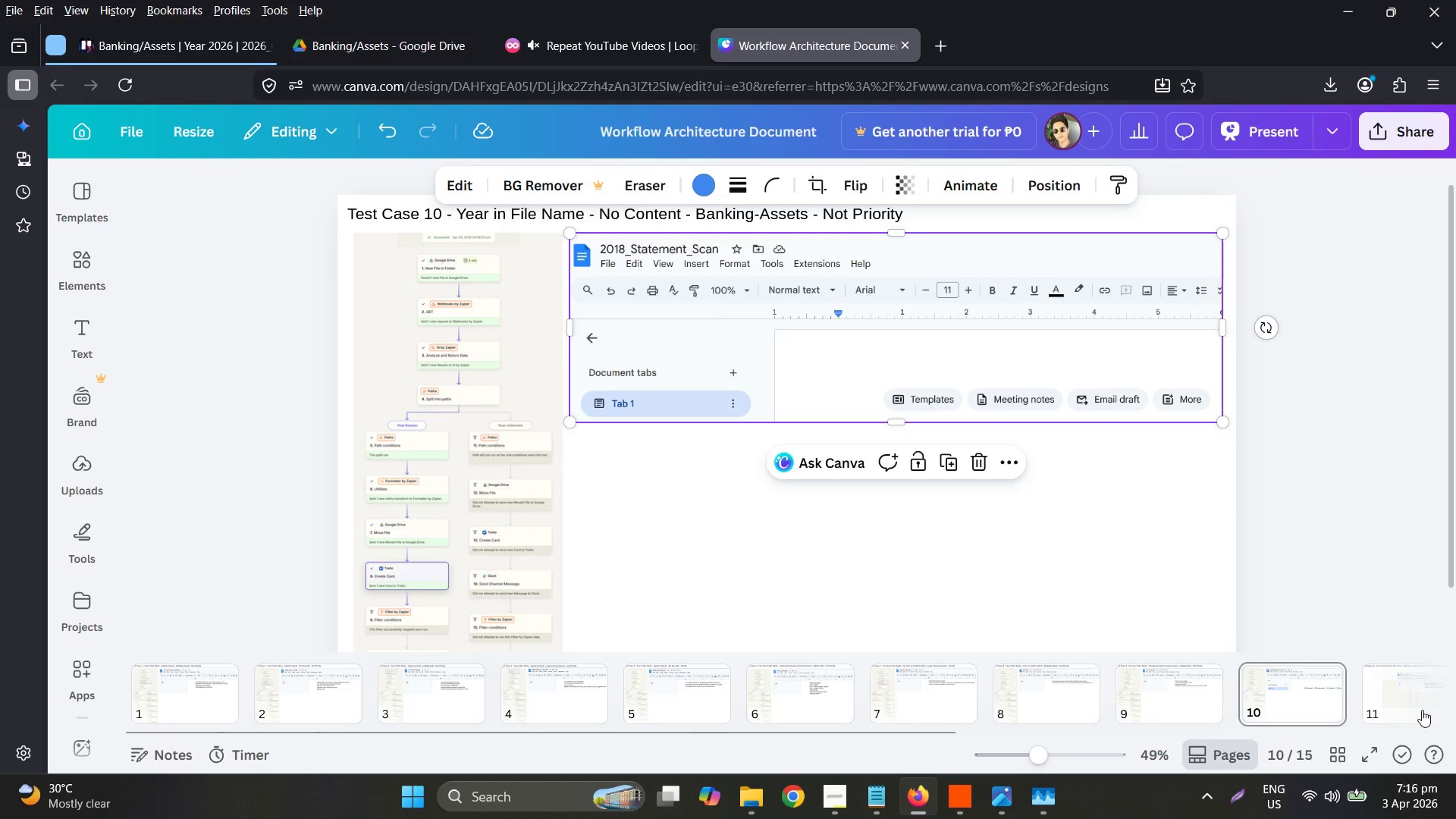 
left_click([1399, 690])
 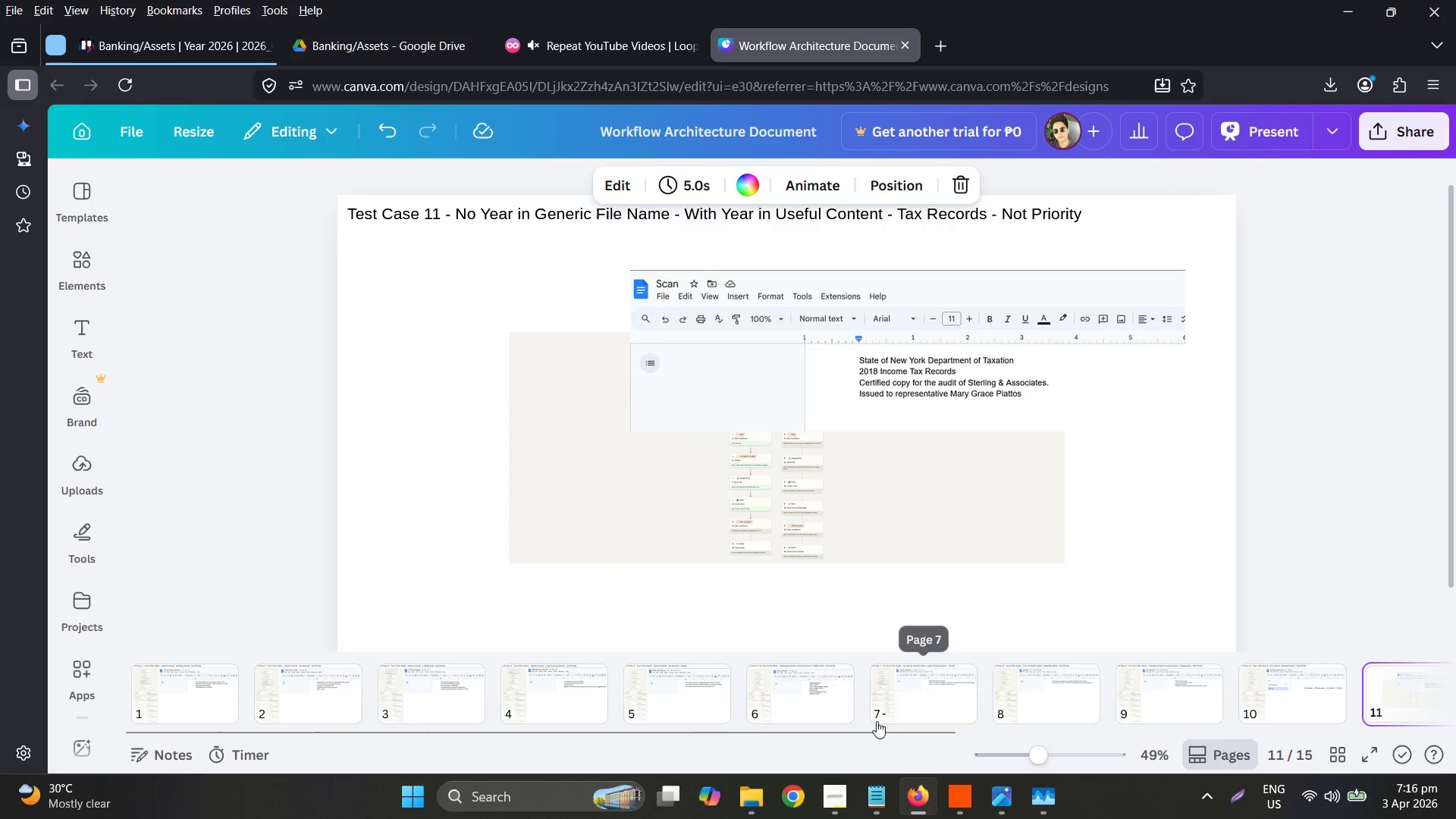 
left_click_drag(start_coordinate=[872, 725], to_coordinate=[883, 729])
 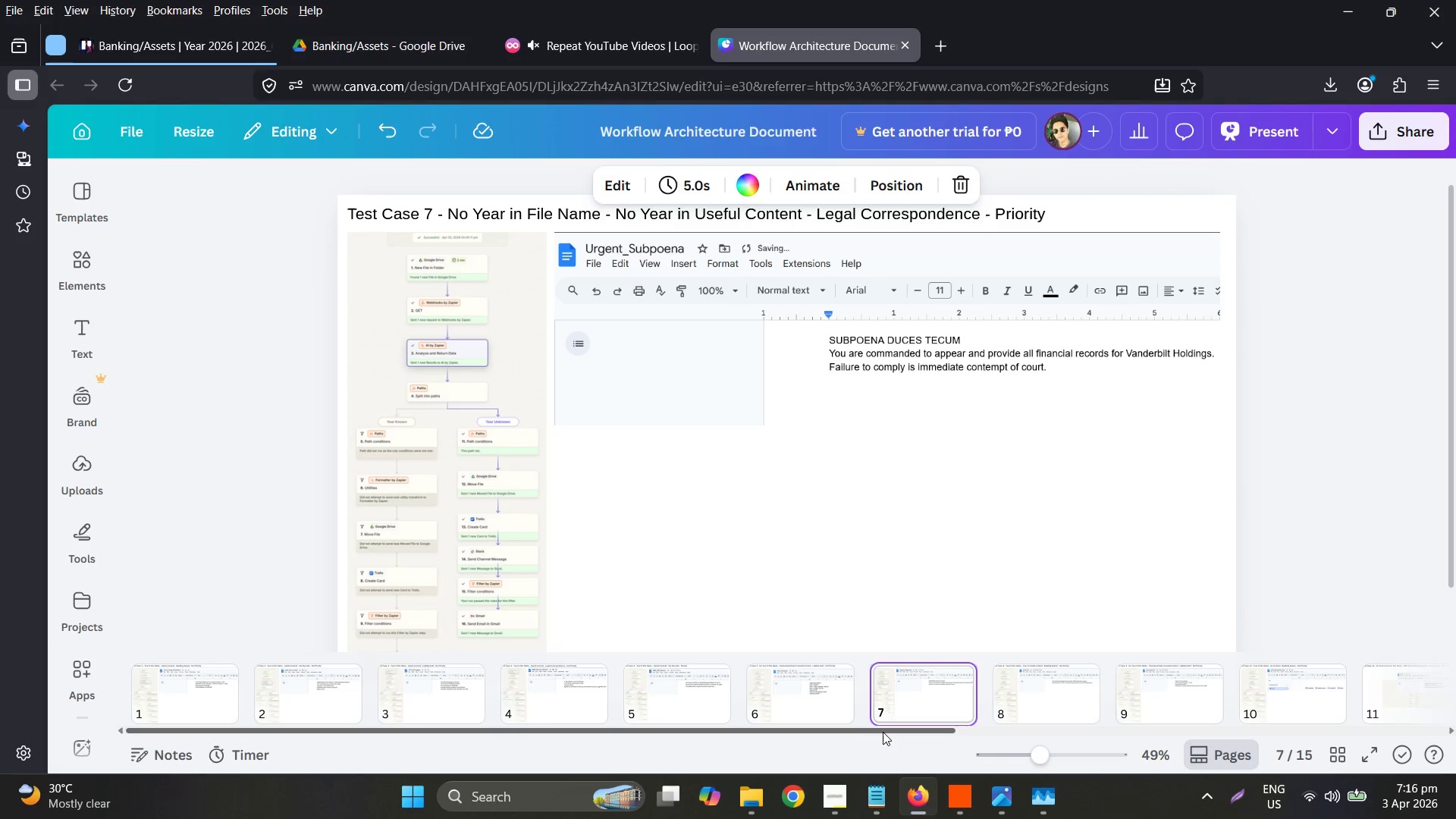 
left_click_drag(start_coordinate=[883, 733], to_coordinate=[1301, 742])
 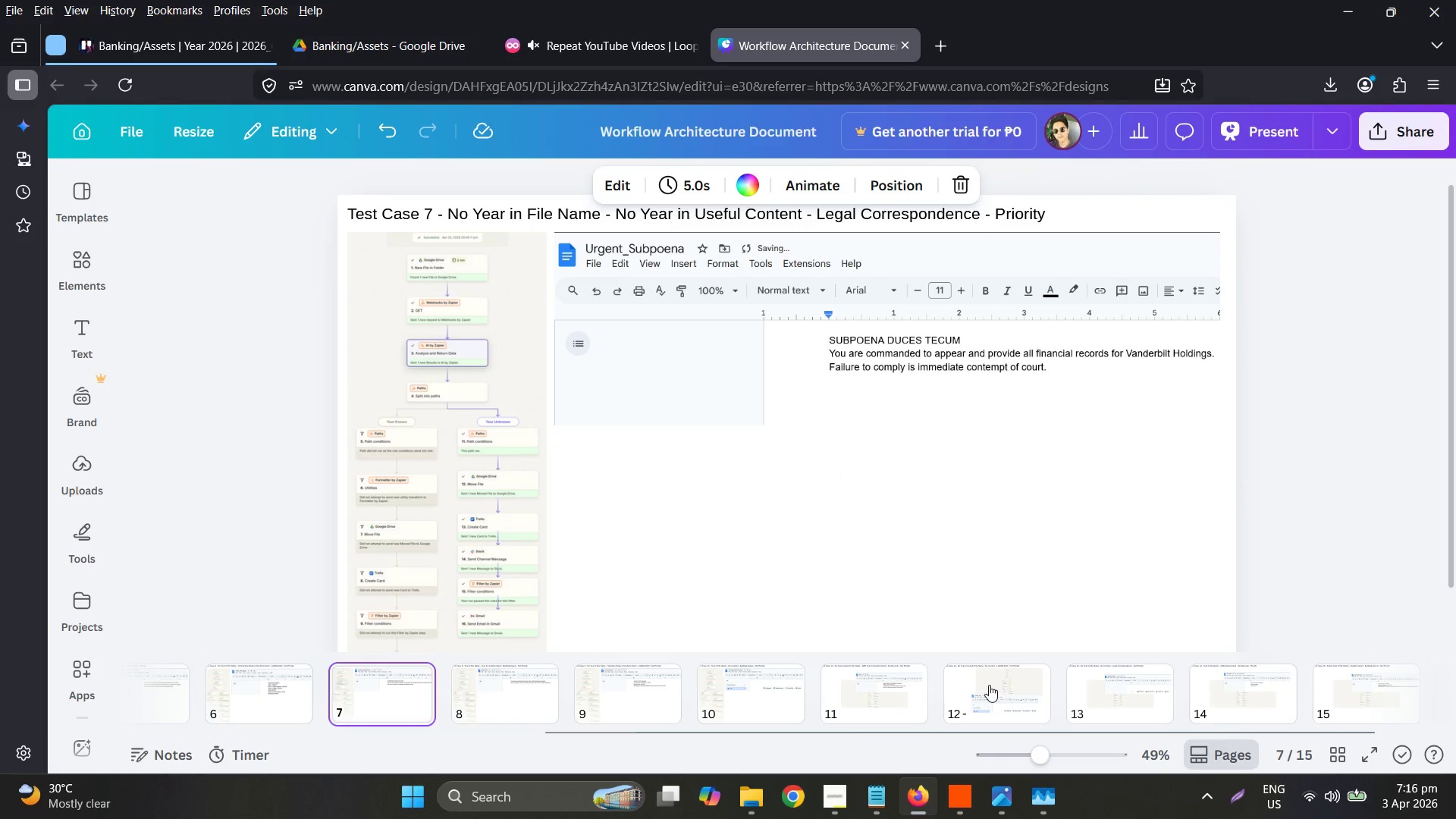 
double_click([868, 701])
 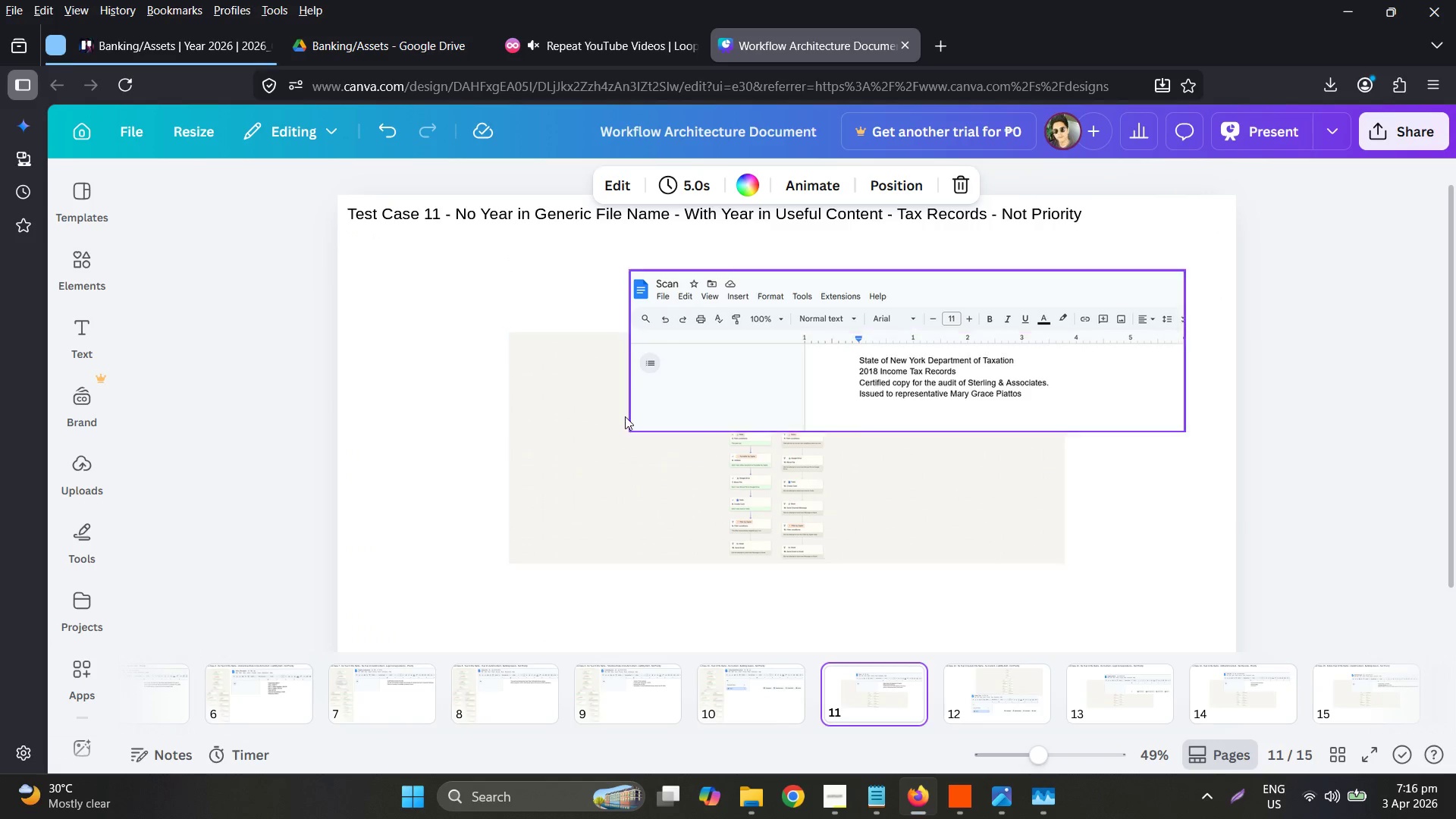 
left_click_drag(start_coordinate=[594, 416], to_coordinate=[500, 360])
 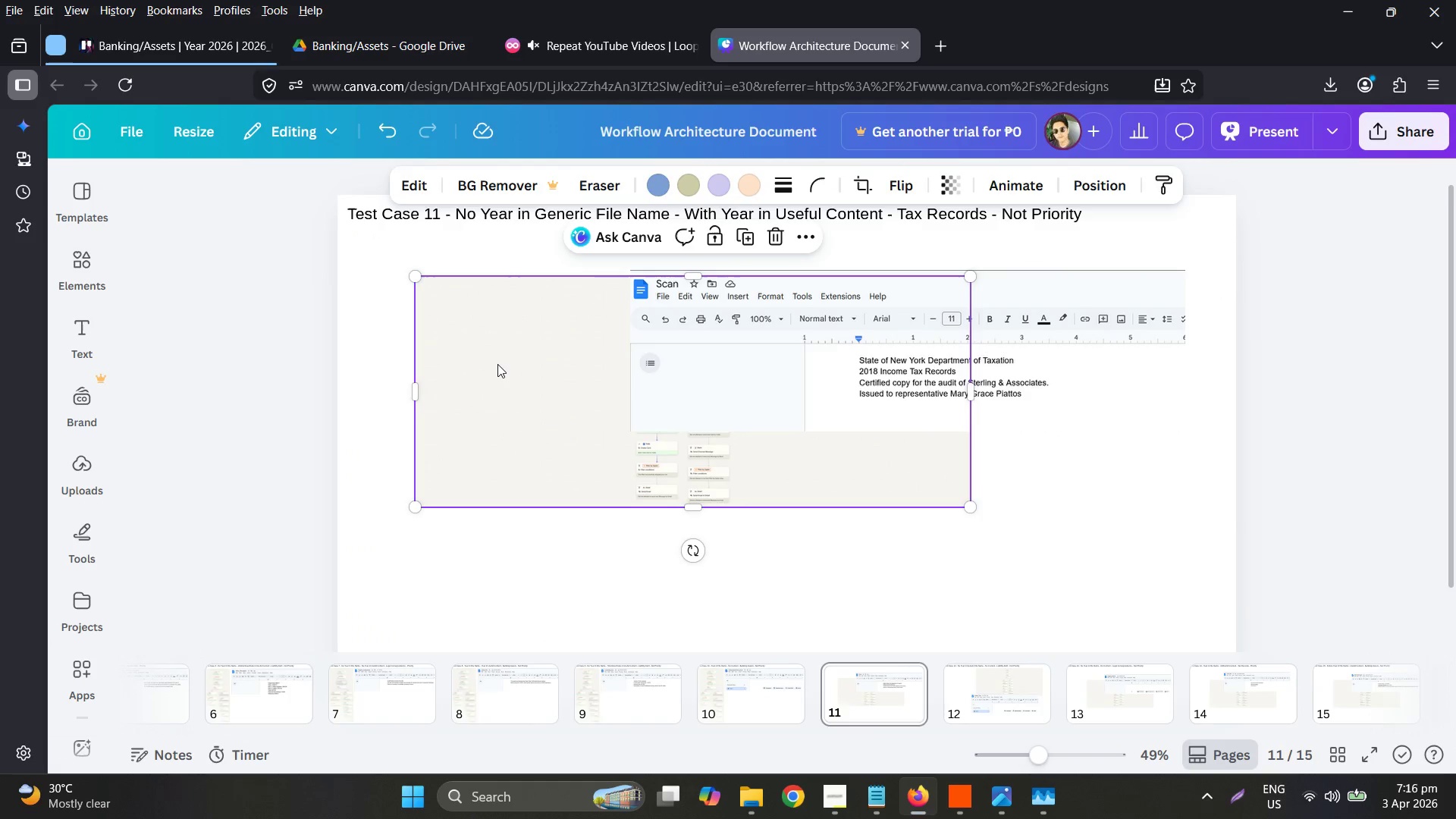 
double_click([497, 364])
 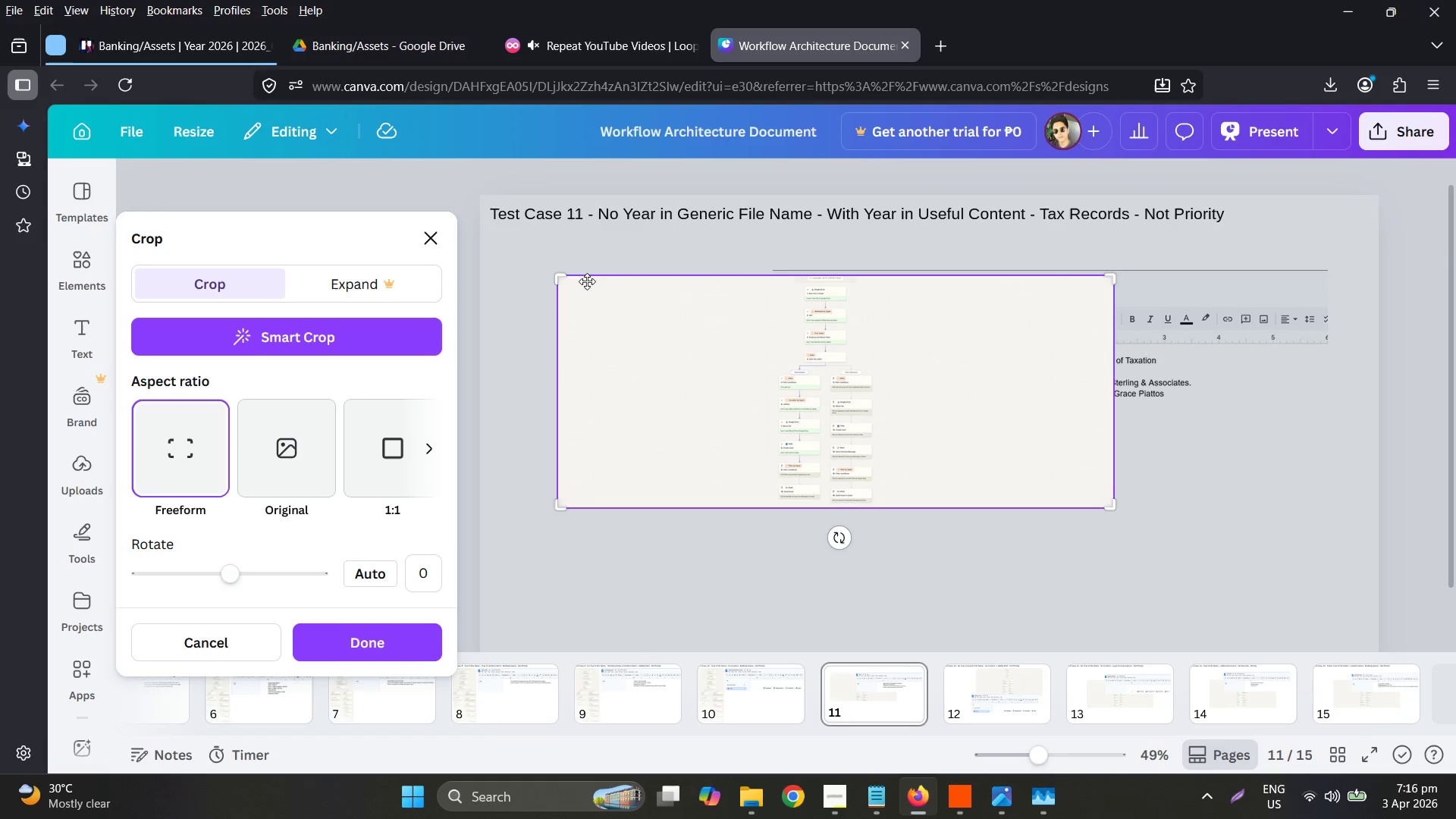 
left_click_drag(start_coordinate=[555, 275], to_coordinate=[774, 240])
 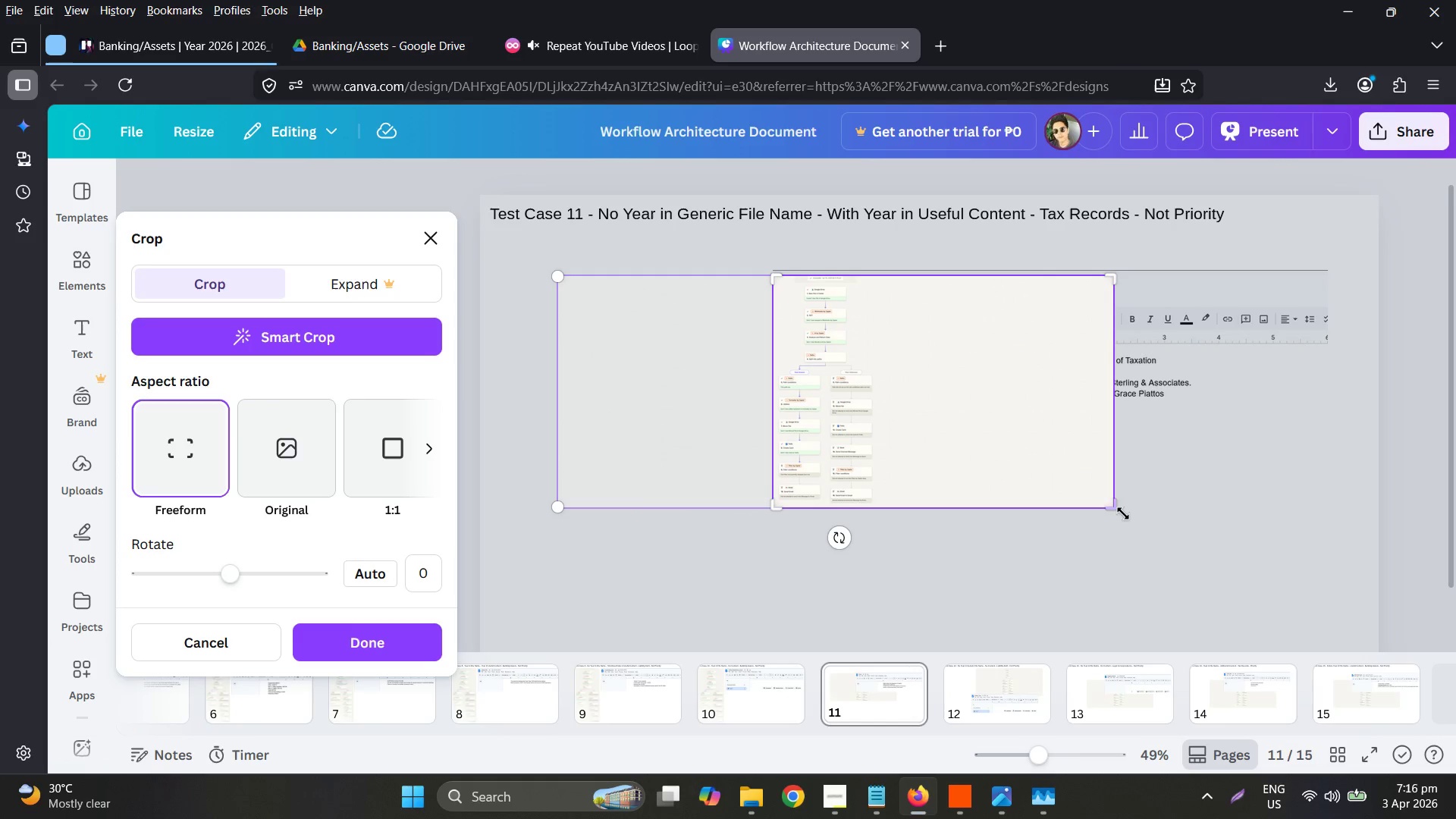 
left_click_drag(start_coordinate=[1115, 512], to_coordinate=[877, 506])
 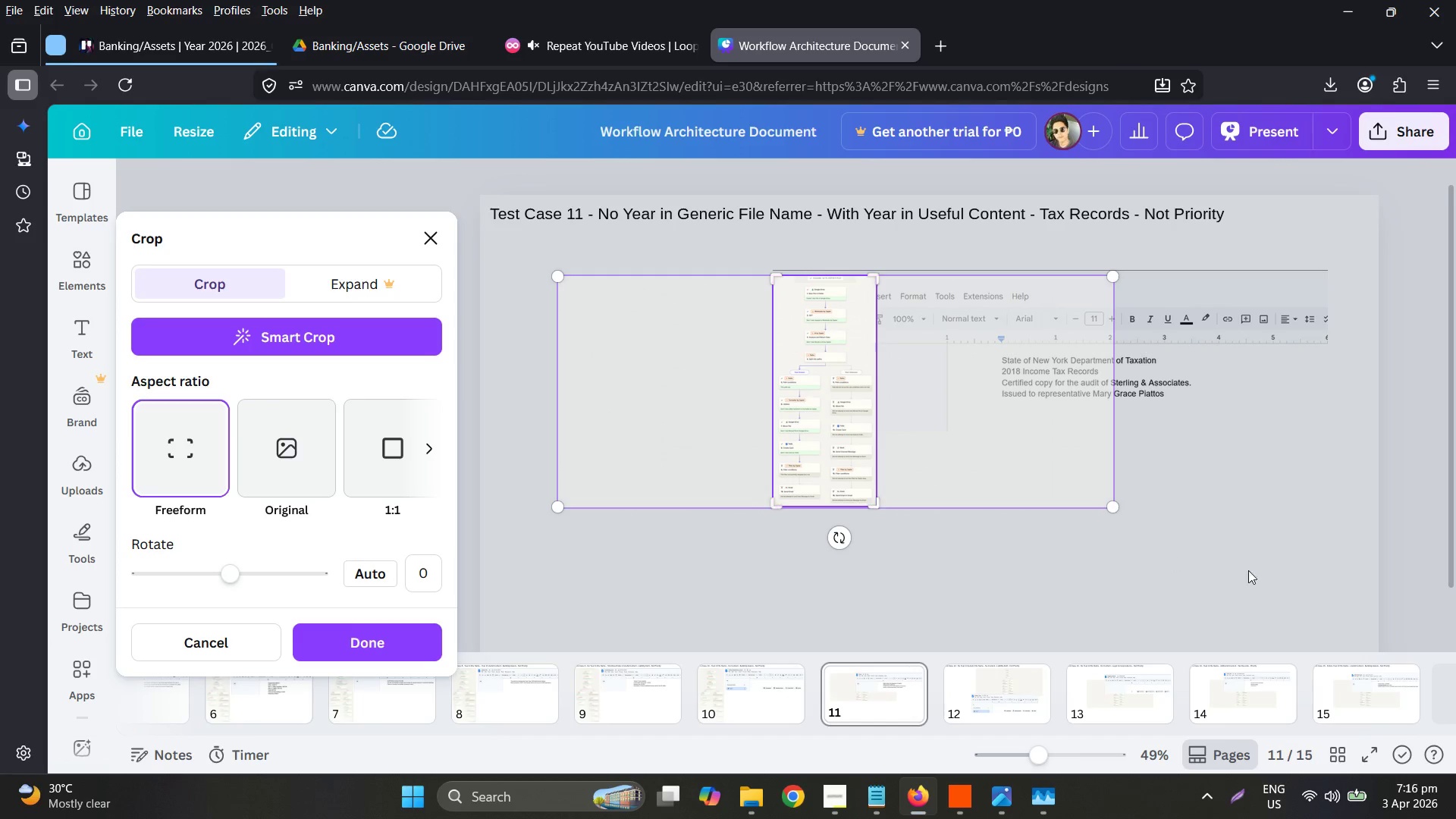 
left_click([1277, 575])
 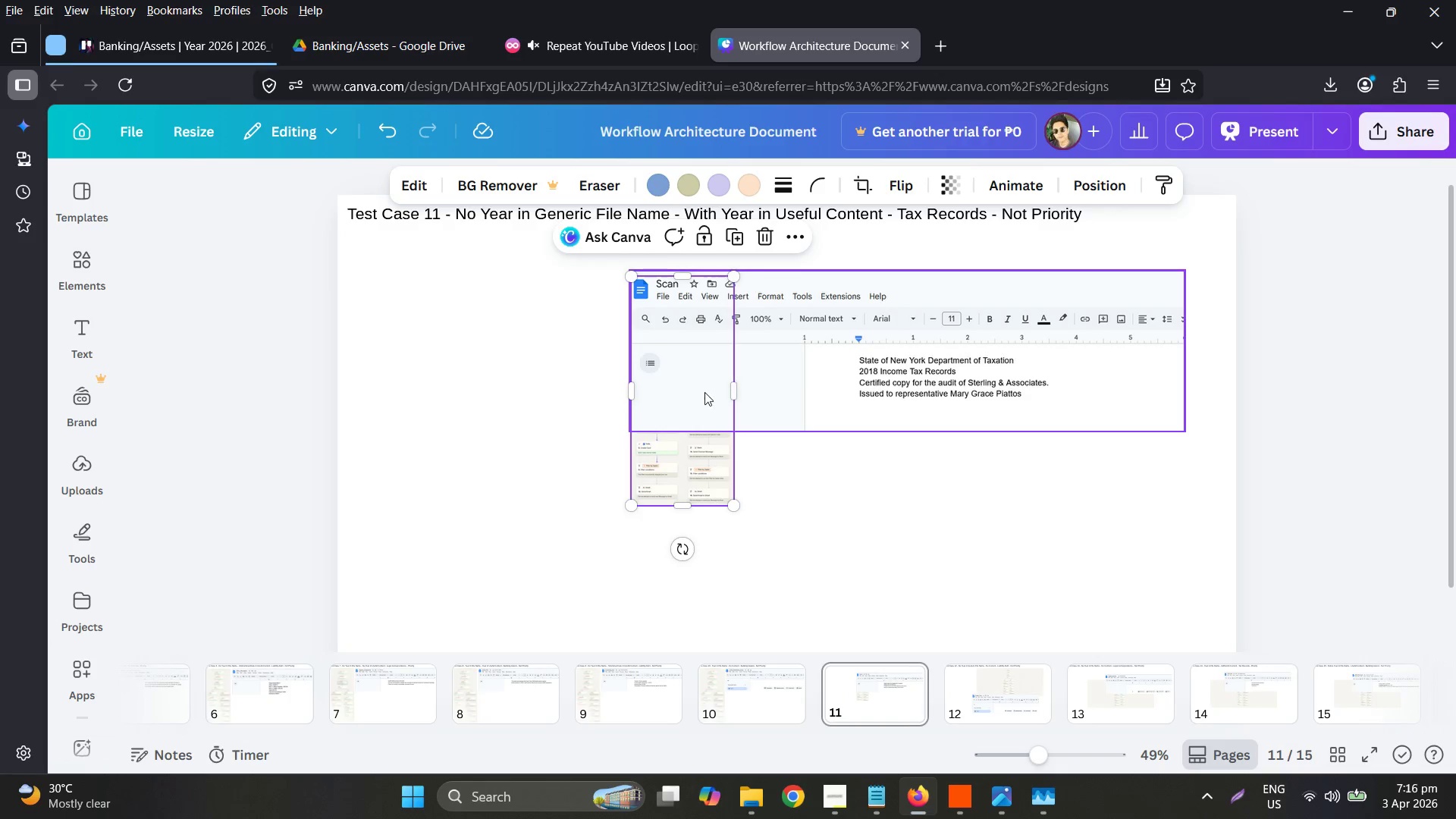 
left_click_drag(start_coordinate=[673, 456], to_coordinate=[395, 413])
 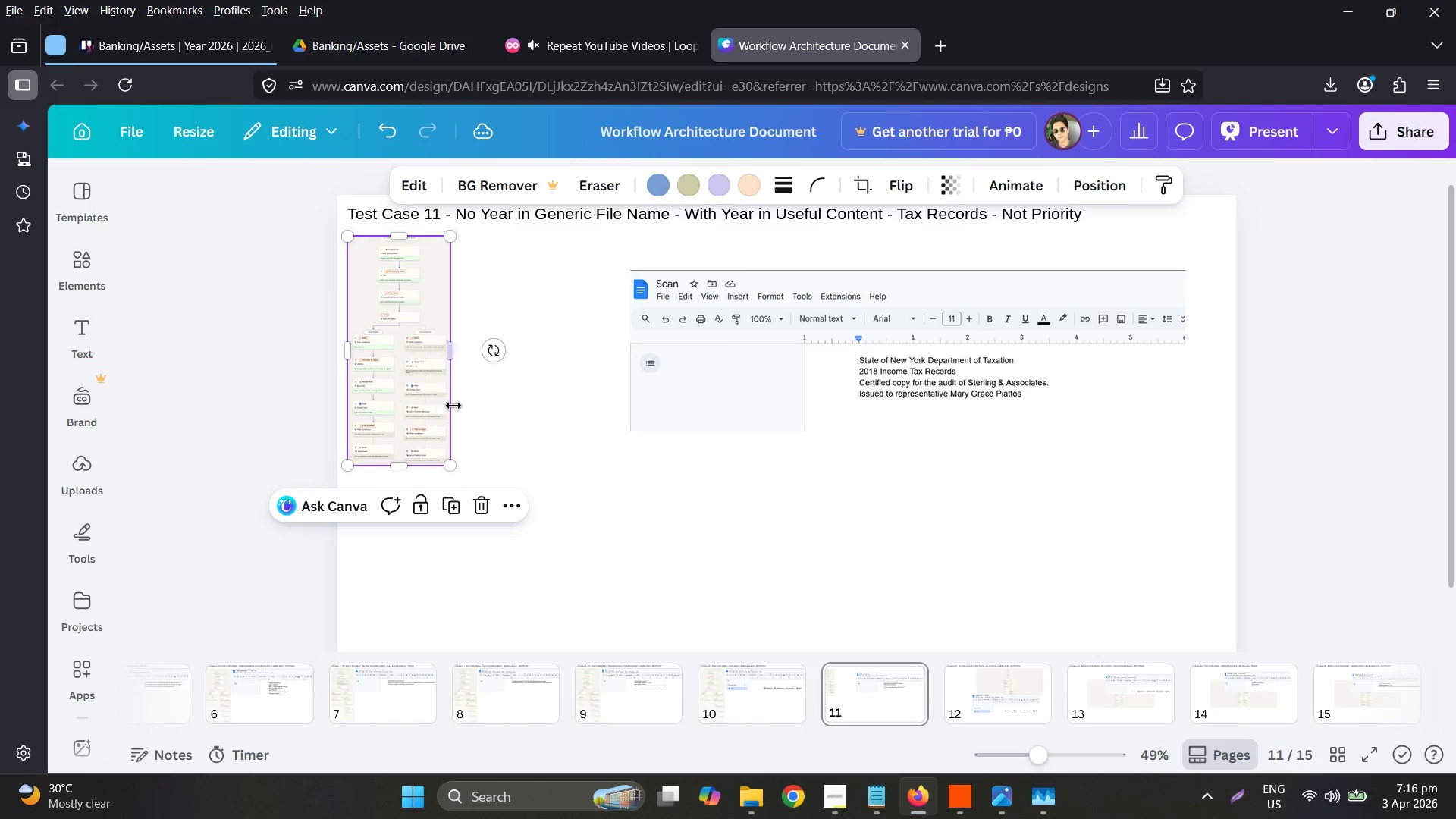 
scroll: coordinate [460, 419], scroll_direction: down, amount: 2.0
 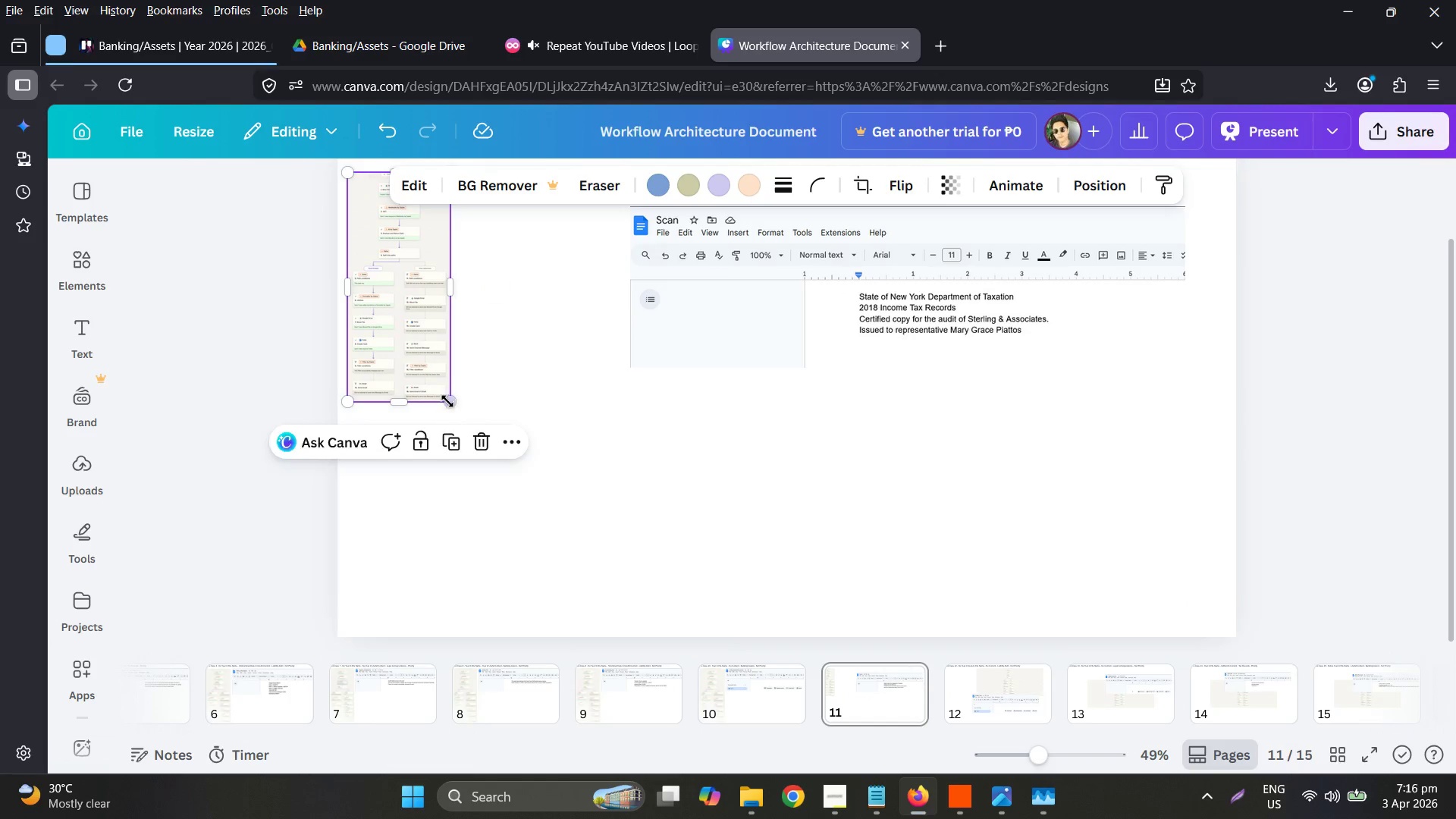 
left_click_drag(start_coordinate=[448, 399], to_coordinate=[673, 566])
 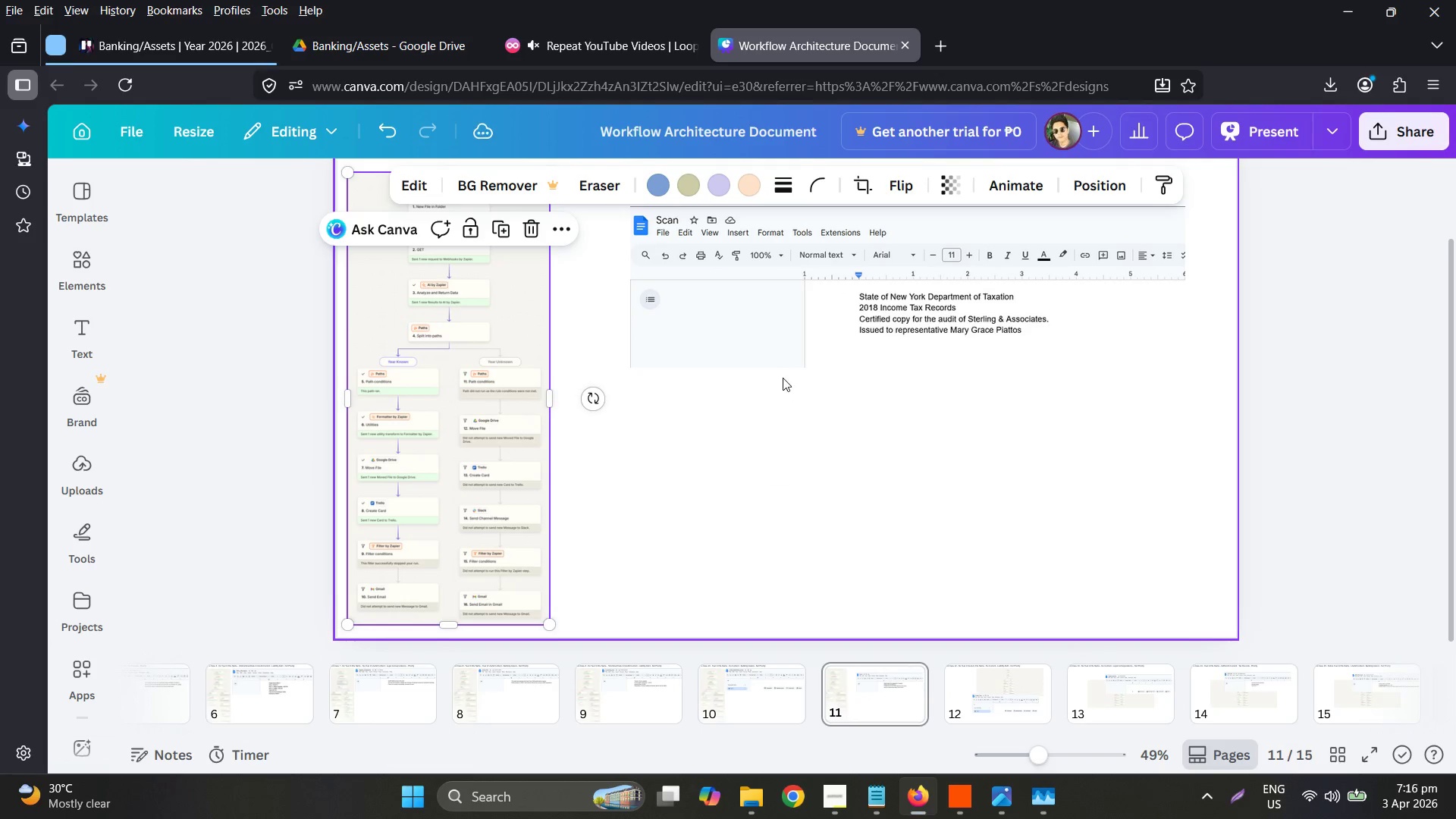 
left_click_drag(start_coordinate=[738, 348], to_coordinate=[668, 316])
 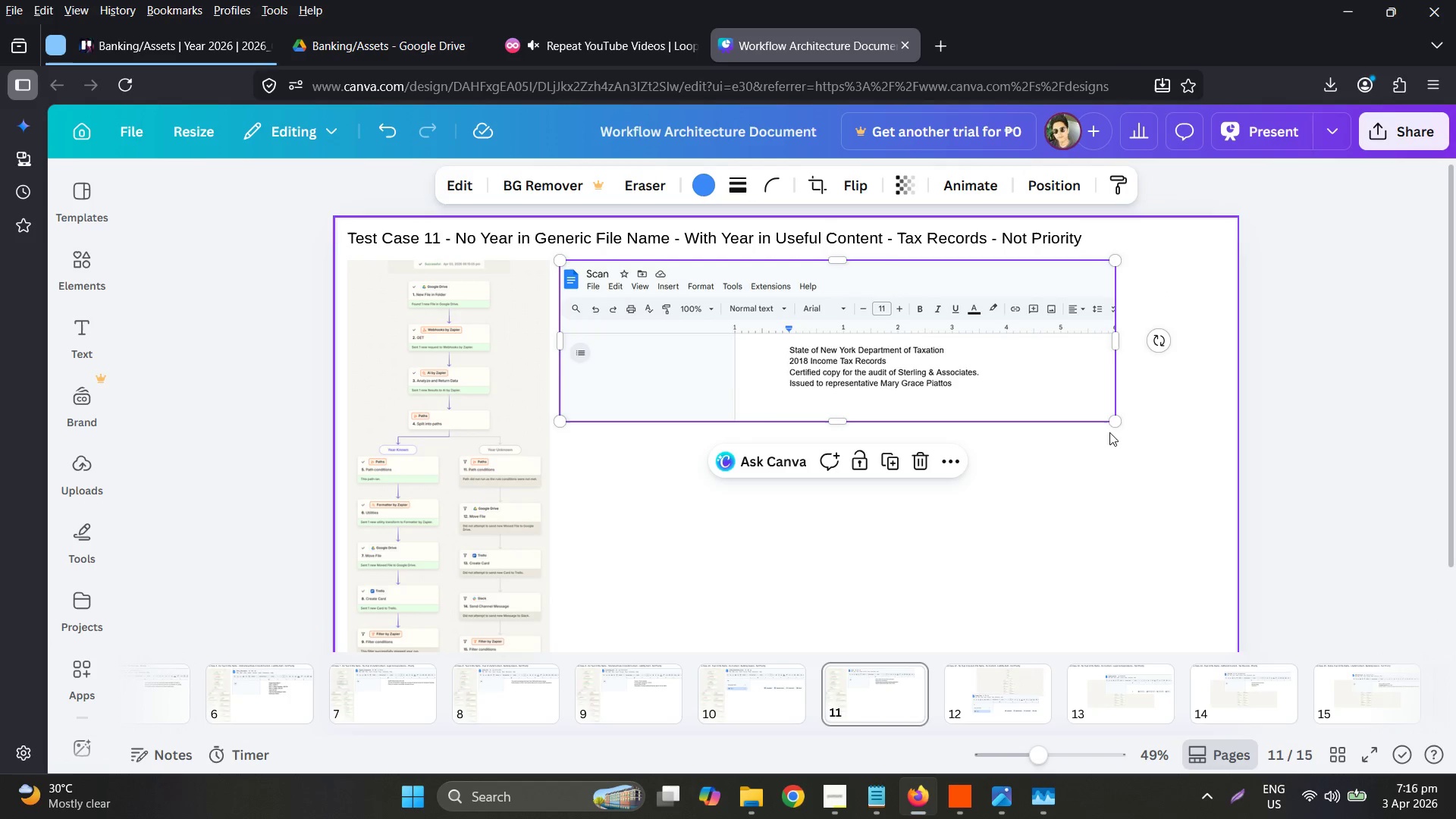 
scroll: coordinate [783, 369], scroll_direction: up, amount: 2.0
 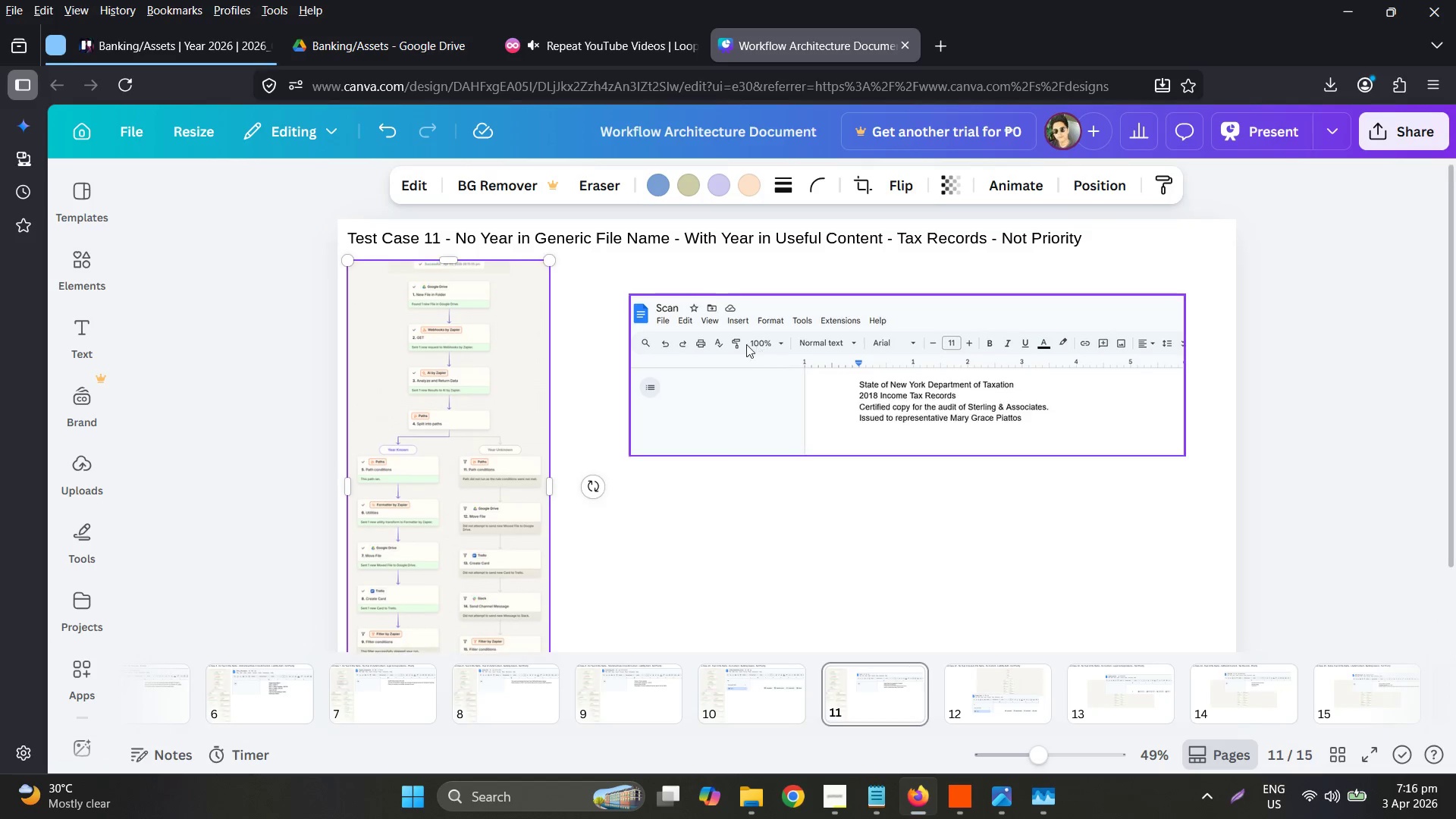 
left_click_drag(start_coordinate=[1113, 426], to_coordinate=[1222, 465])
 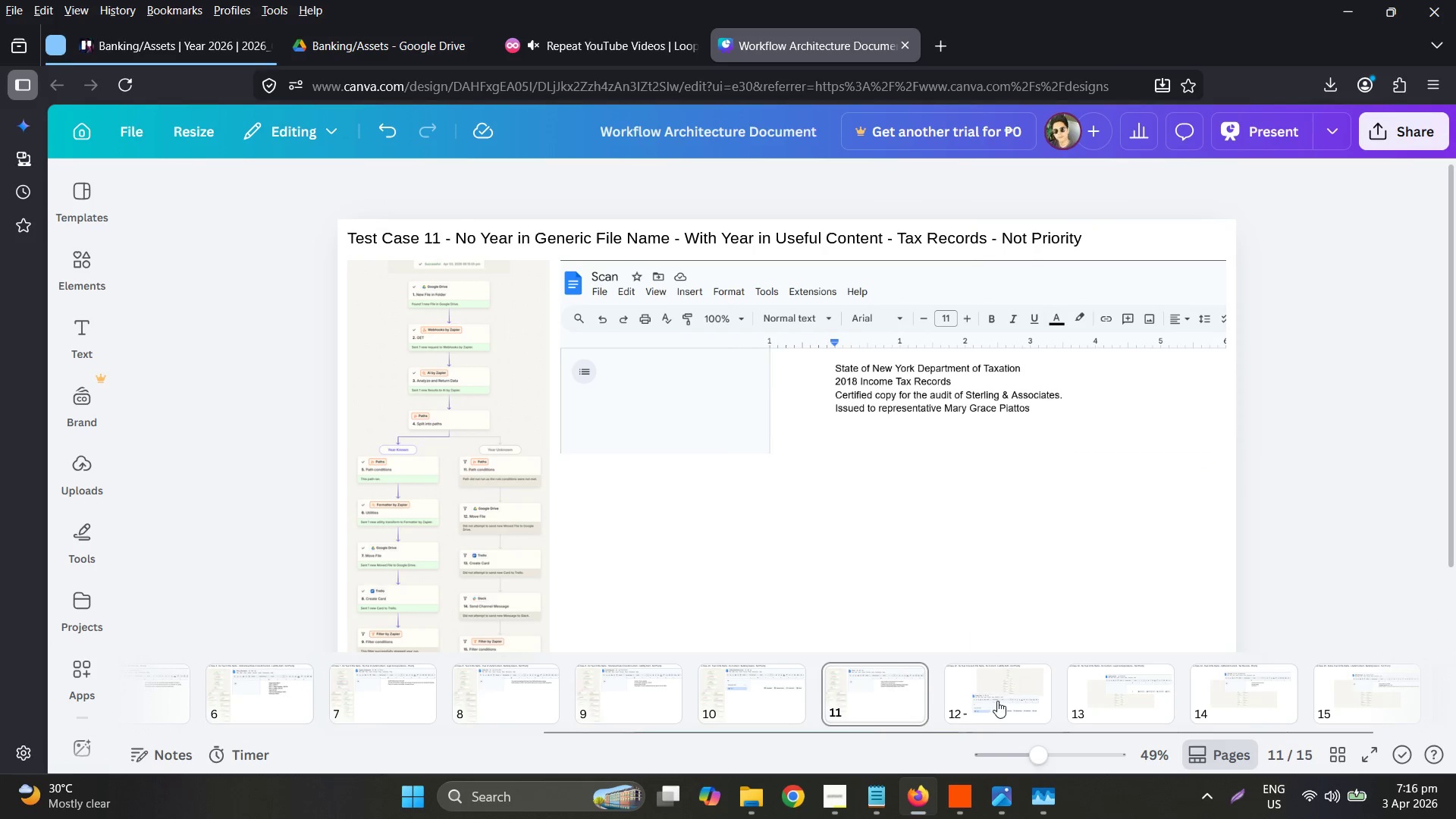 
left_click([720, 318])
 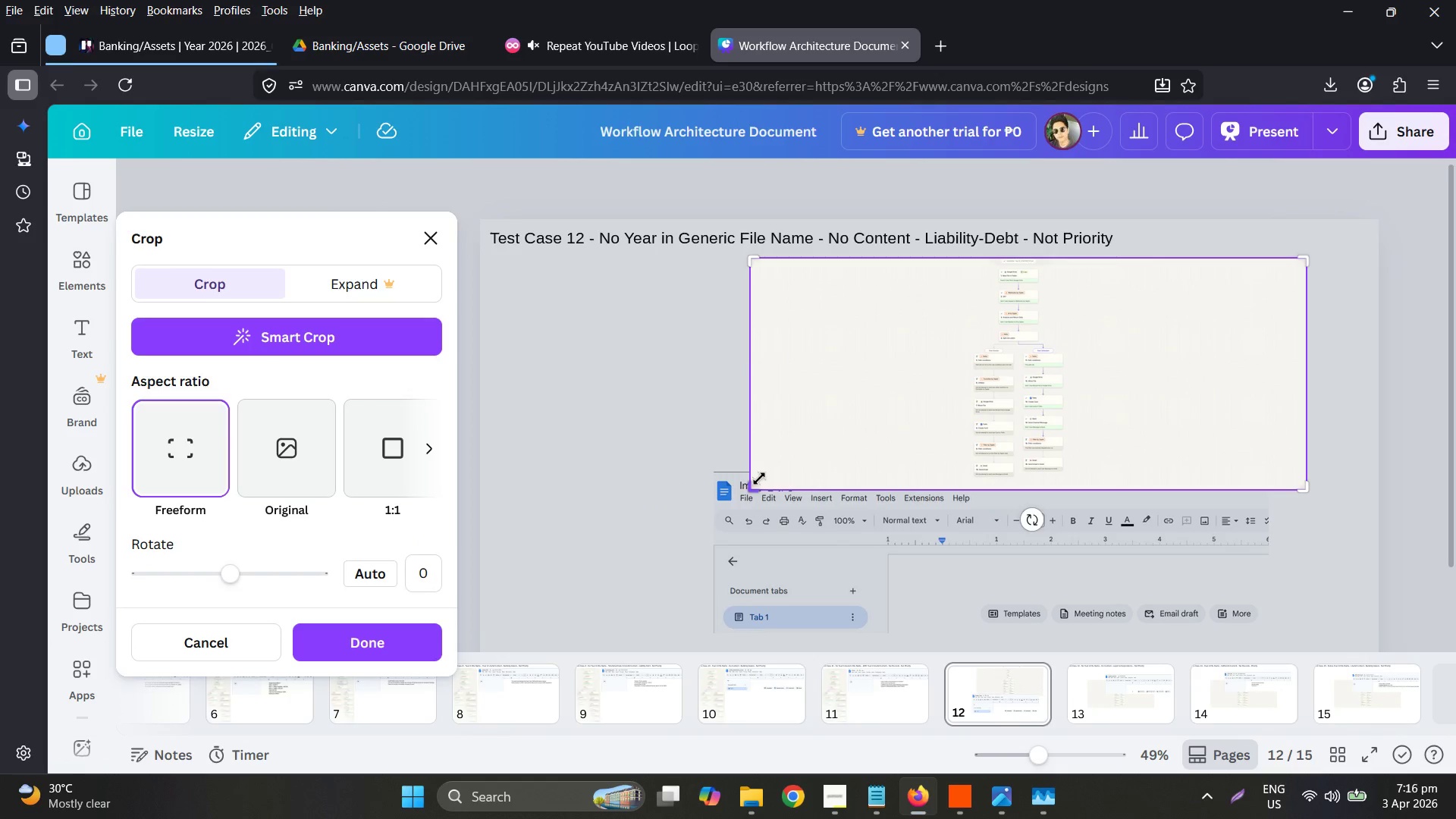 
left_click_drag(start_coordinate=[758, 480], to_coordinate=[972, 479])
 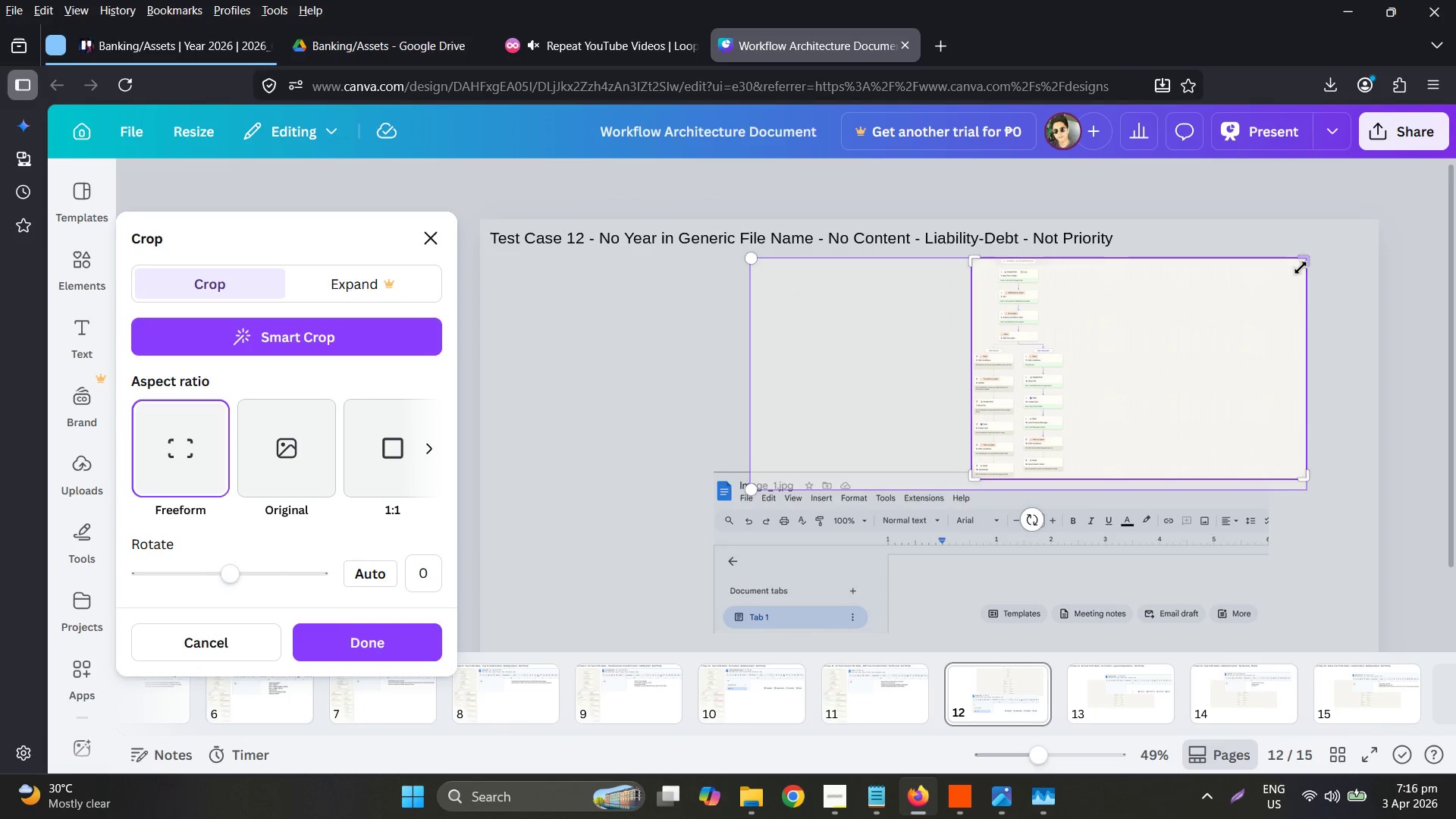 
left_click_drag(start_coordinate=[1300, 266], to_coordinate=[1068, 228])
 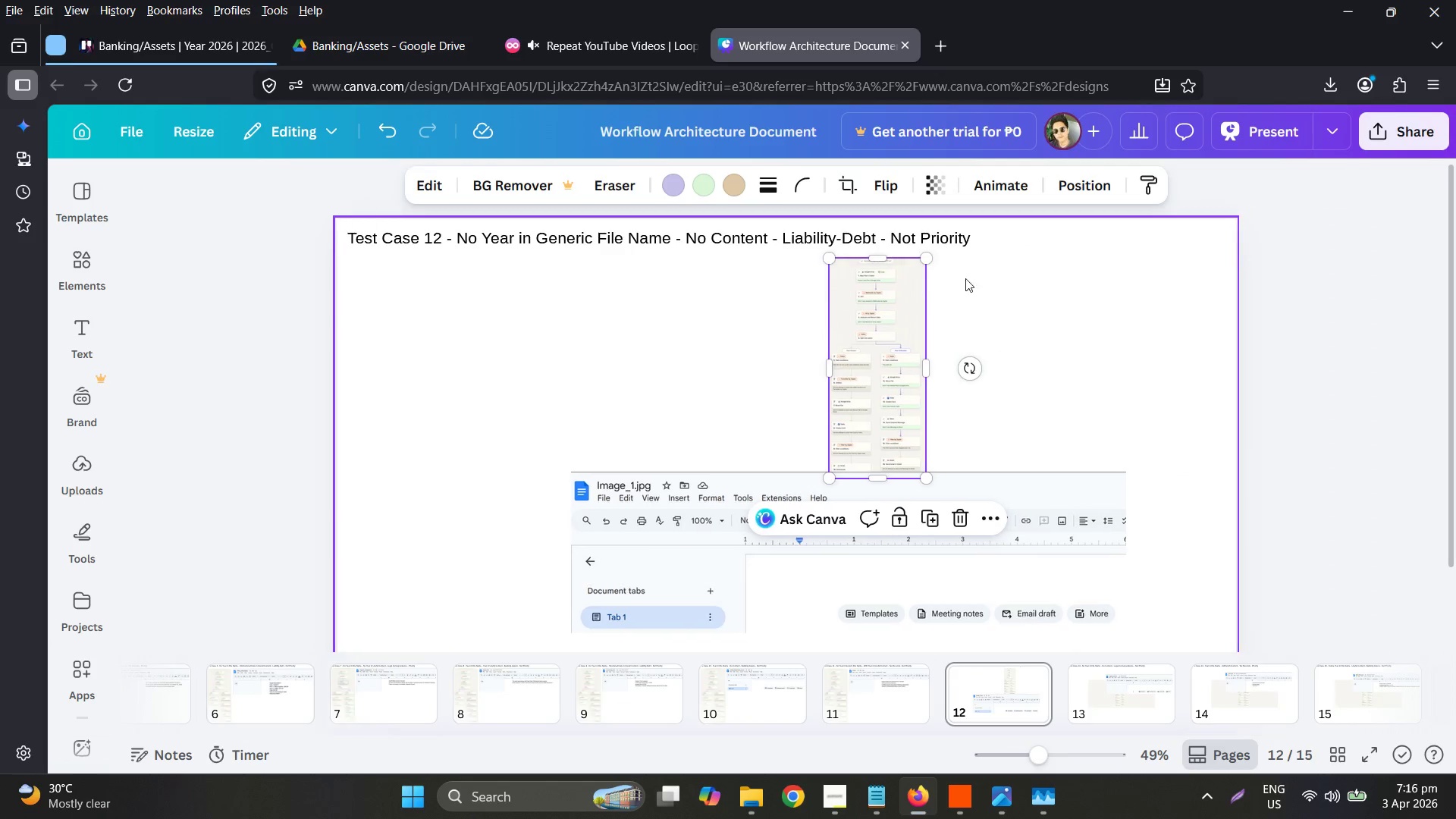 
left_click_drag(start_coordinate=[886, 291], to_coordinate=[408, 286])
 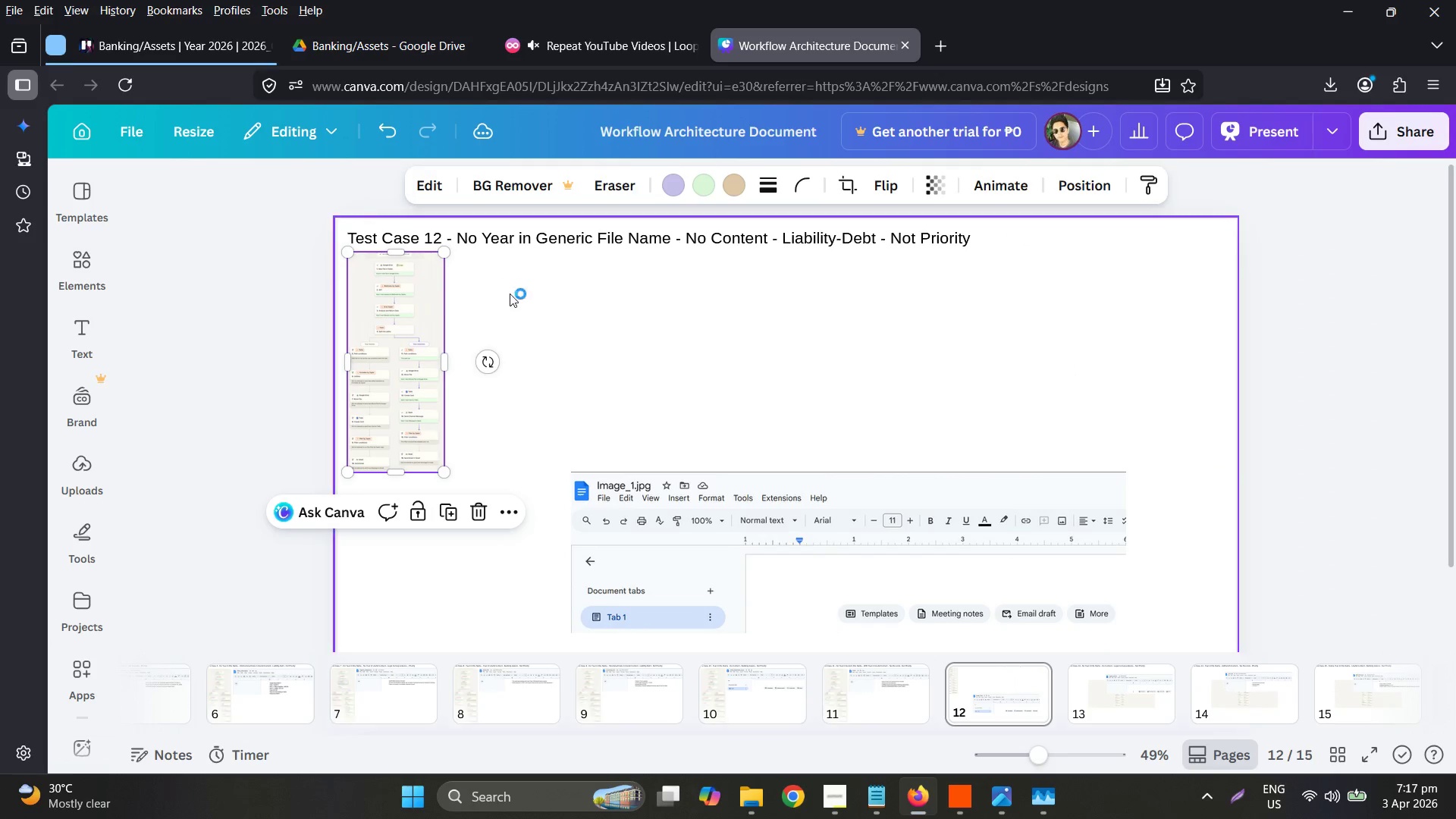 
scroll: coordinate [513, 303], scroll_direction: down, amount: 3.0
 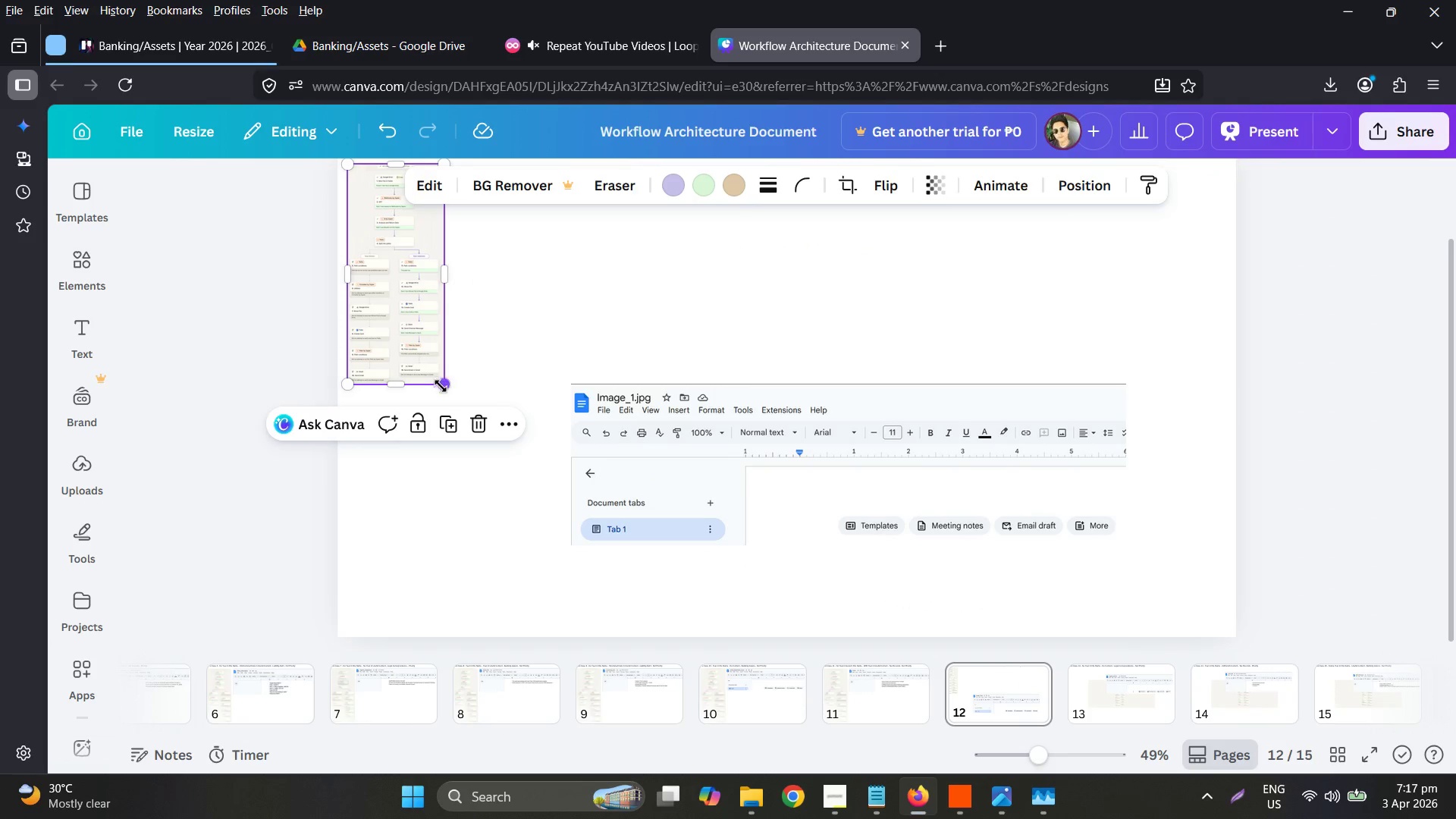 
left_click_drag(start_coordinate=[441, 385], to_coordinate=[641, 588])
 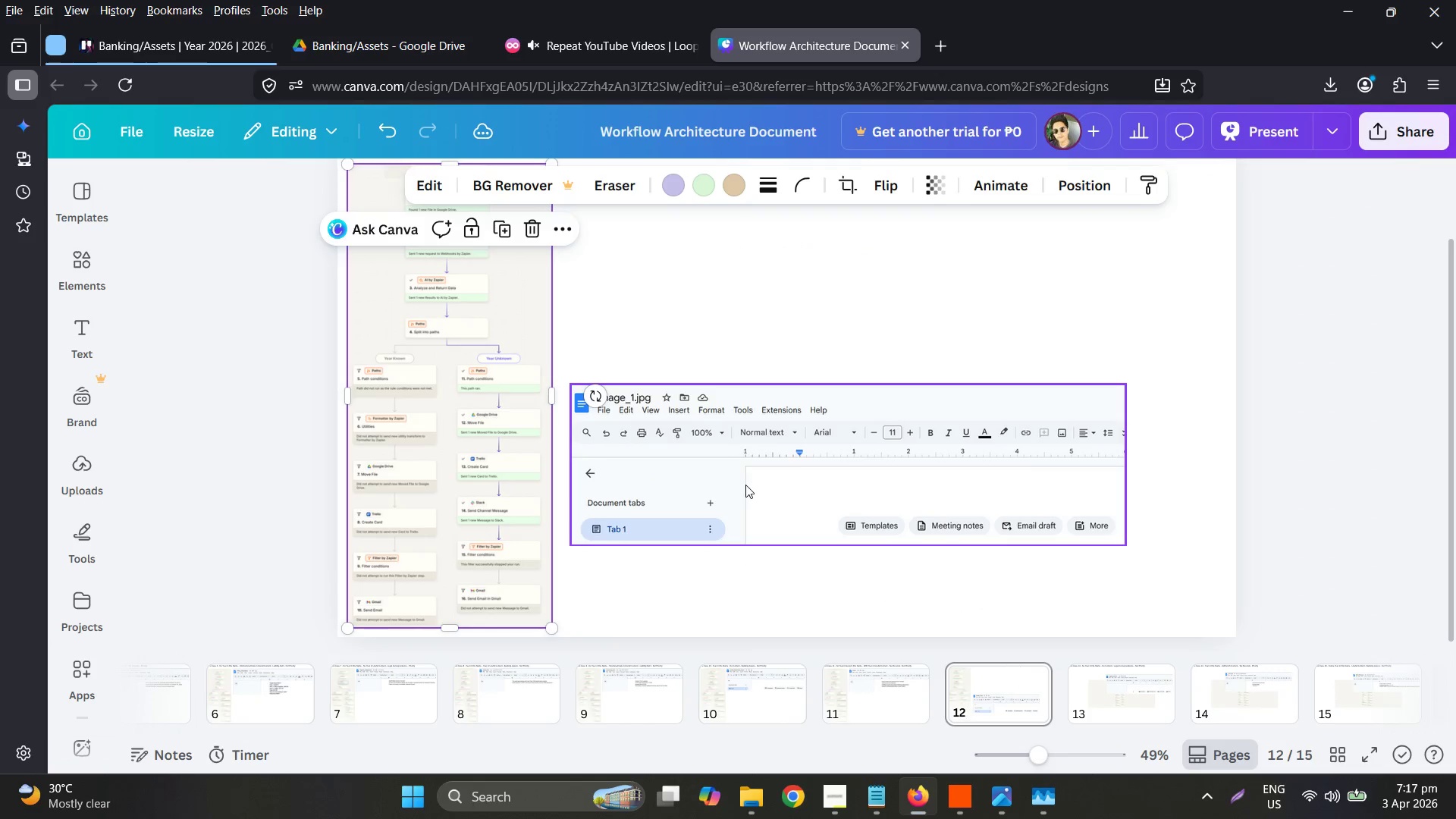 
left_click_drag(start_coordinate=[695, 529], to_coordinate=[682, 313])
 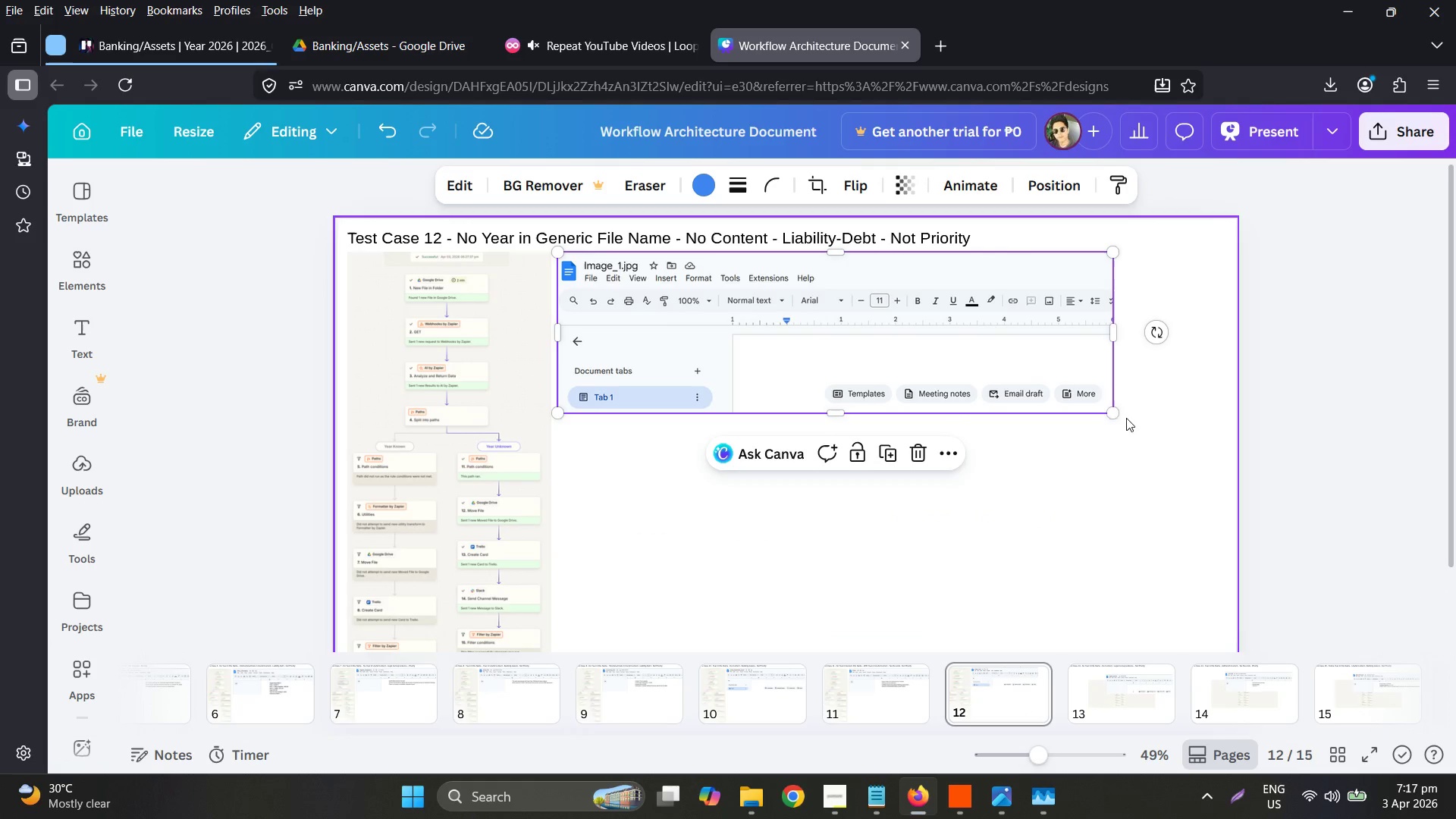 
scroll: coordinate [759, 471], scroll_direction: up, amount: 2.0
 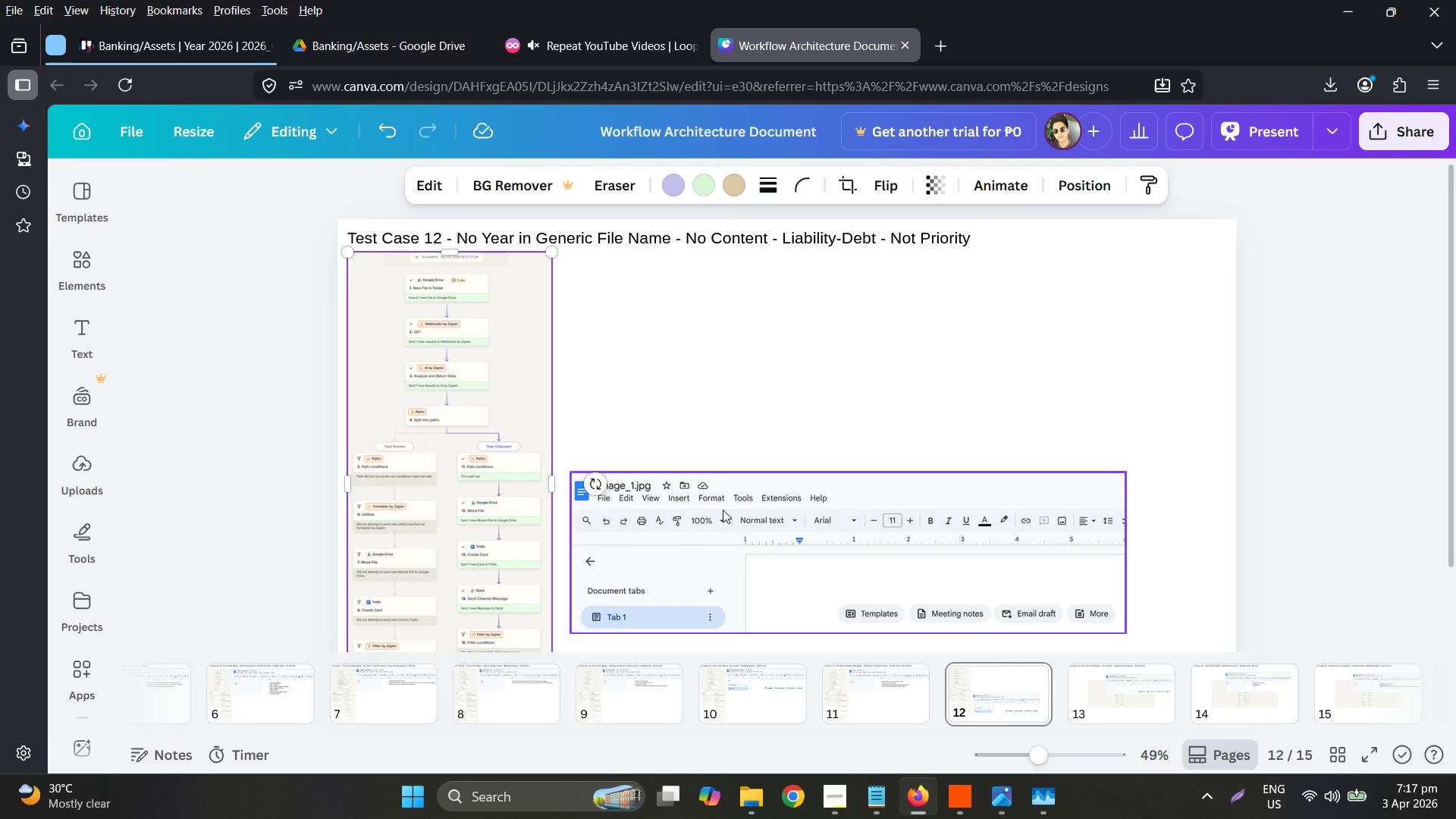 
left_click_drag(start_coordinate=[1116, 416], to_coordinate=[1225, 461])
 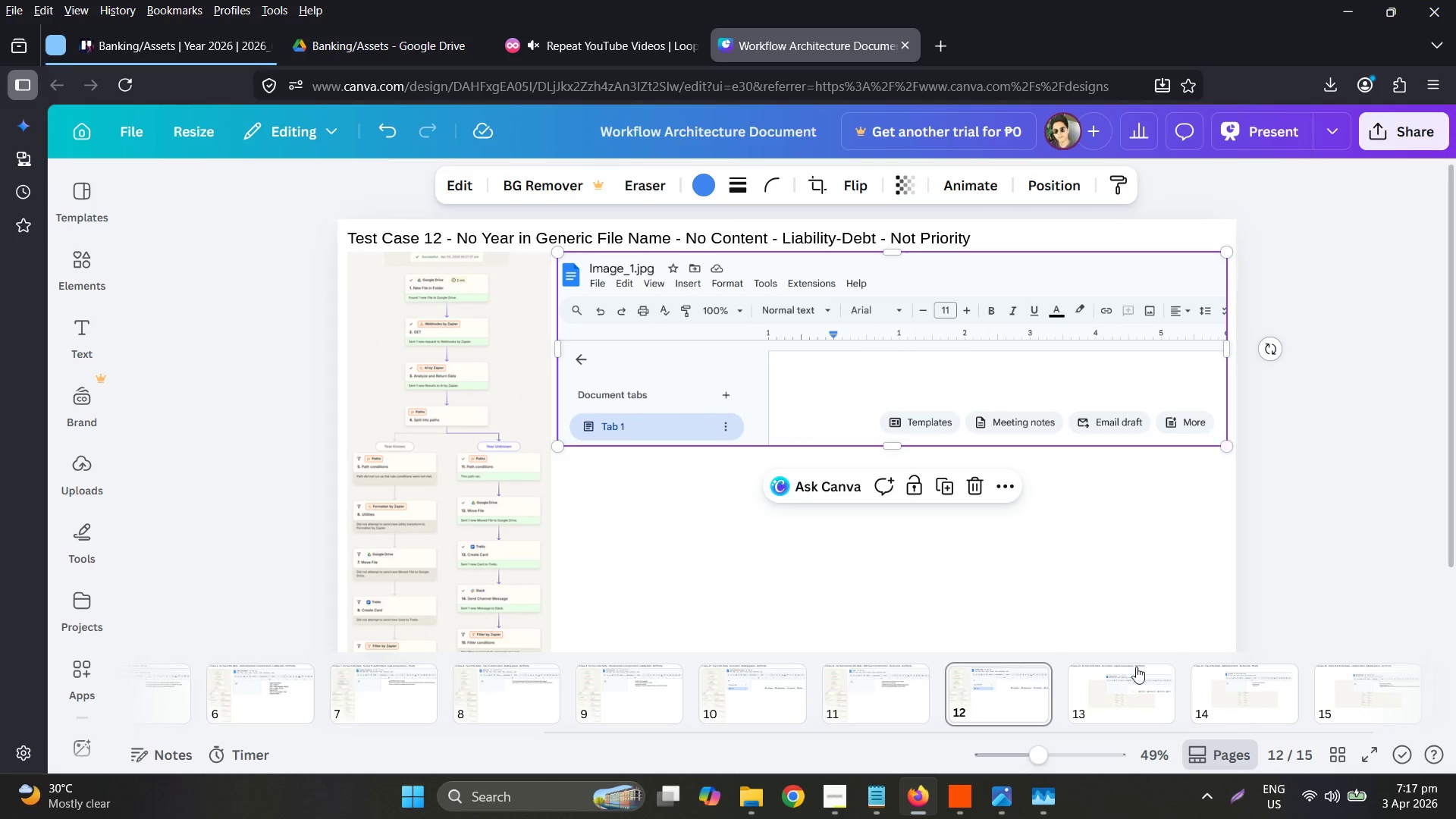 
left_click([1128, 676])
 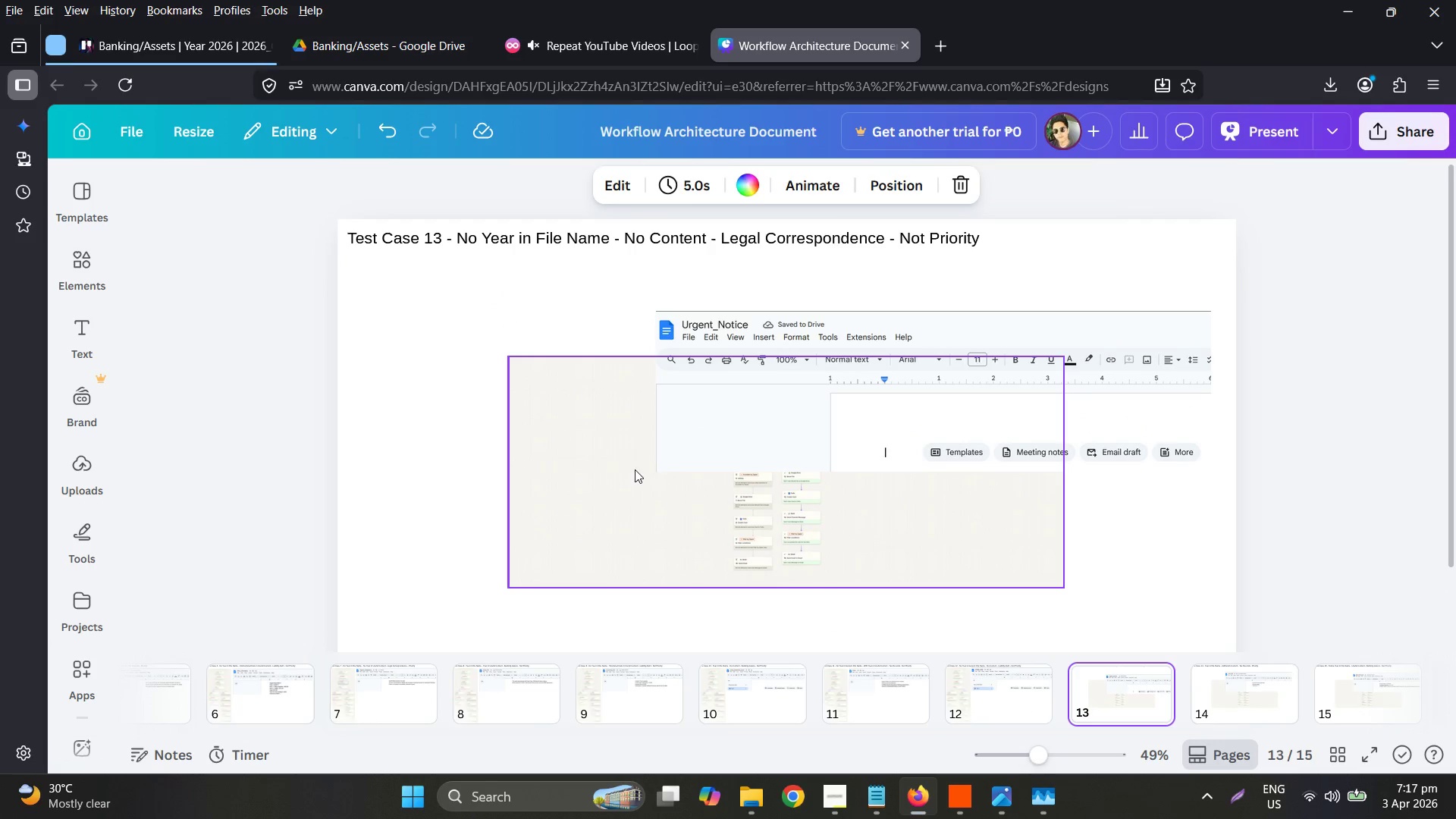 
double_click([635, 468])
 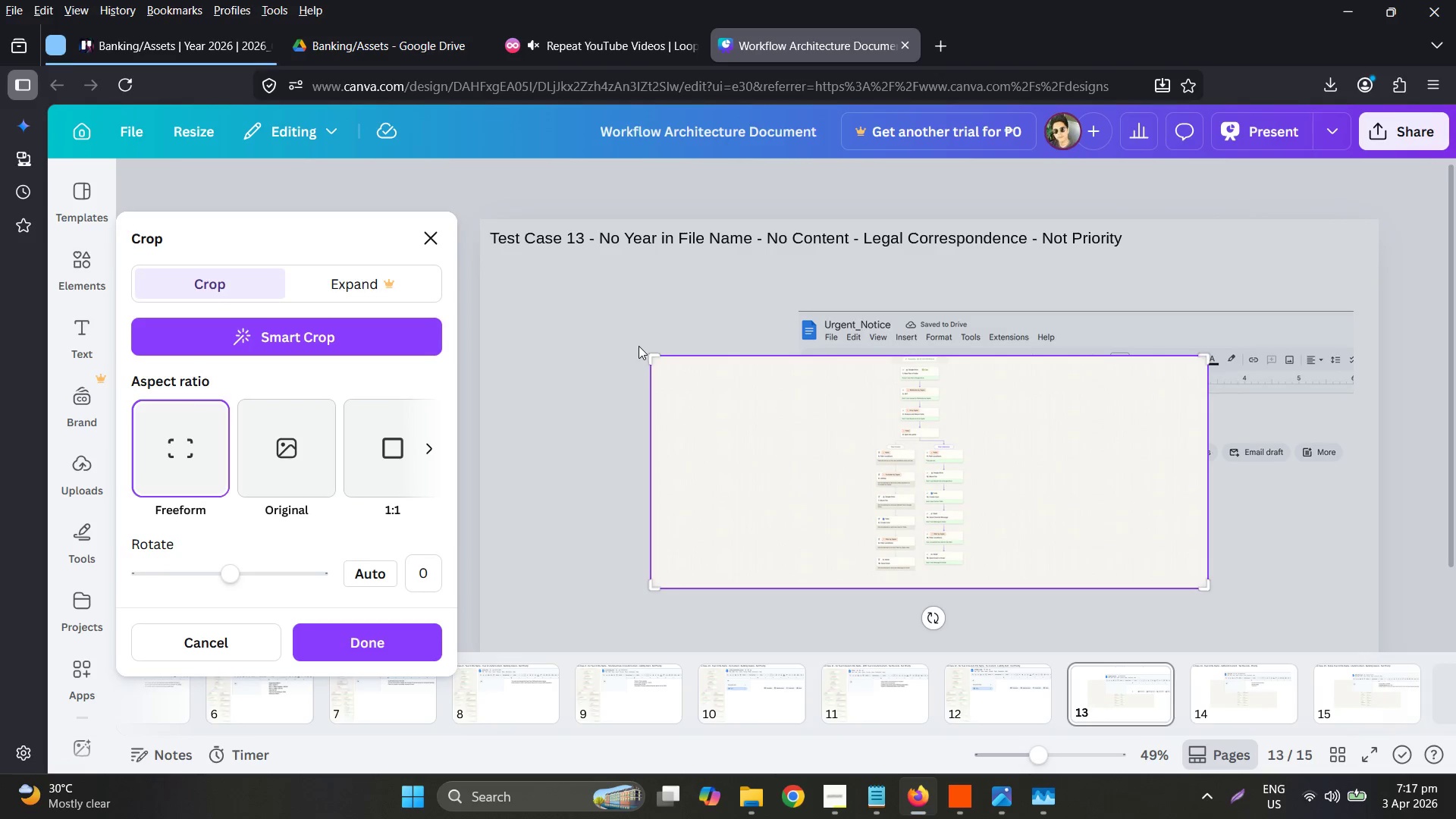 
left_click_drag(start_coordinate=[654, 349], to_coordinate=[873, 340])
 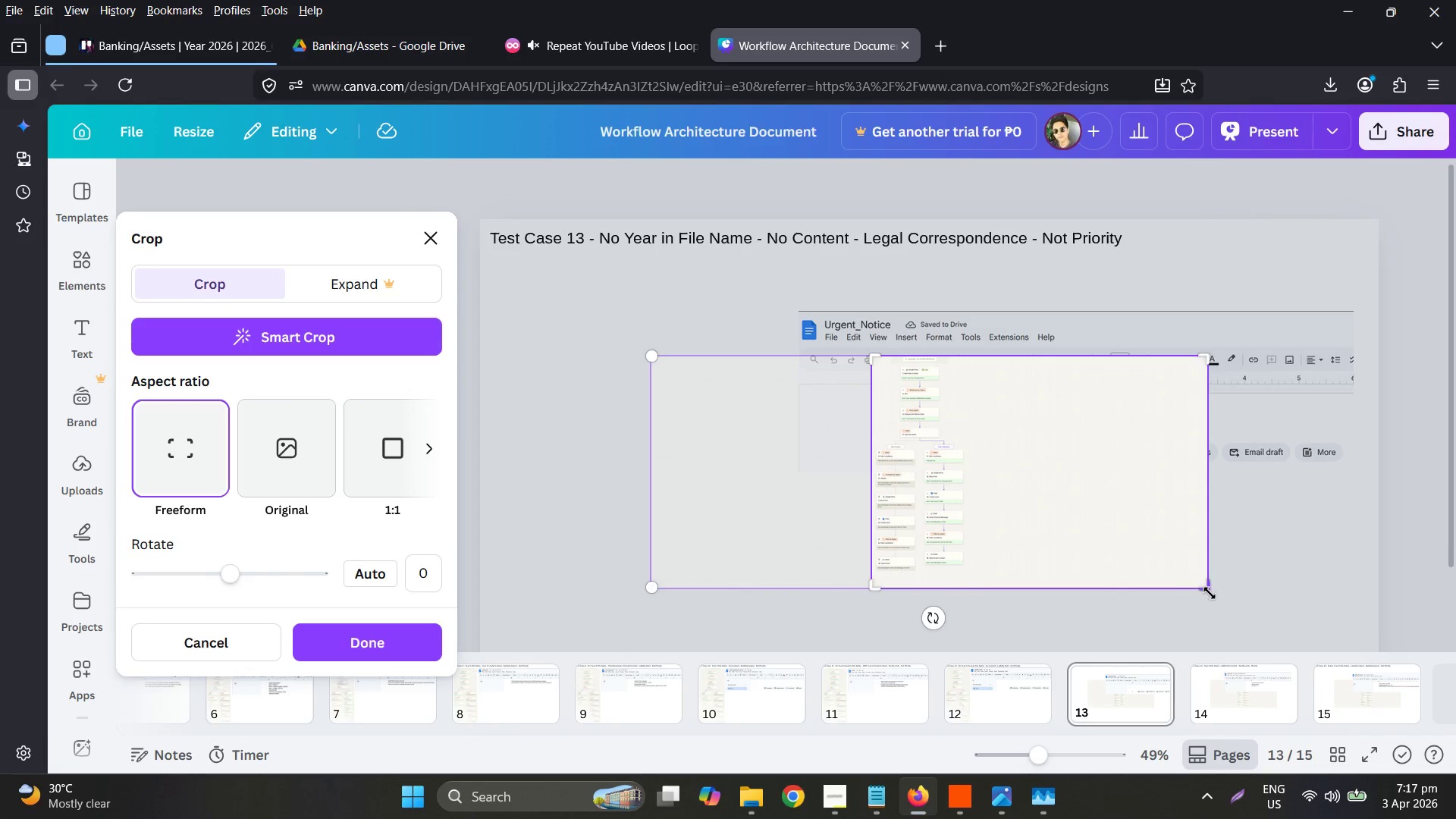 
left_click_drag(start_coordinate=[1210, 594], to_coordinate=[968, 575])
 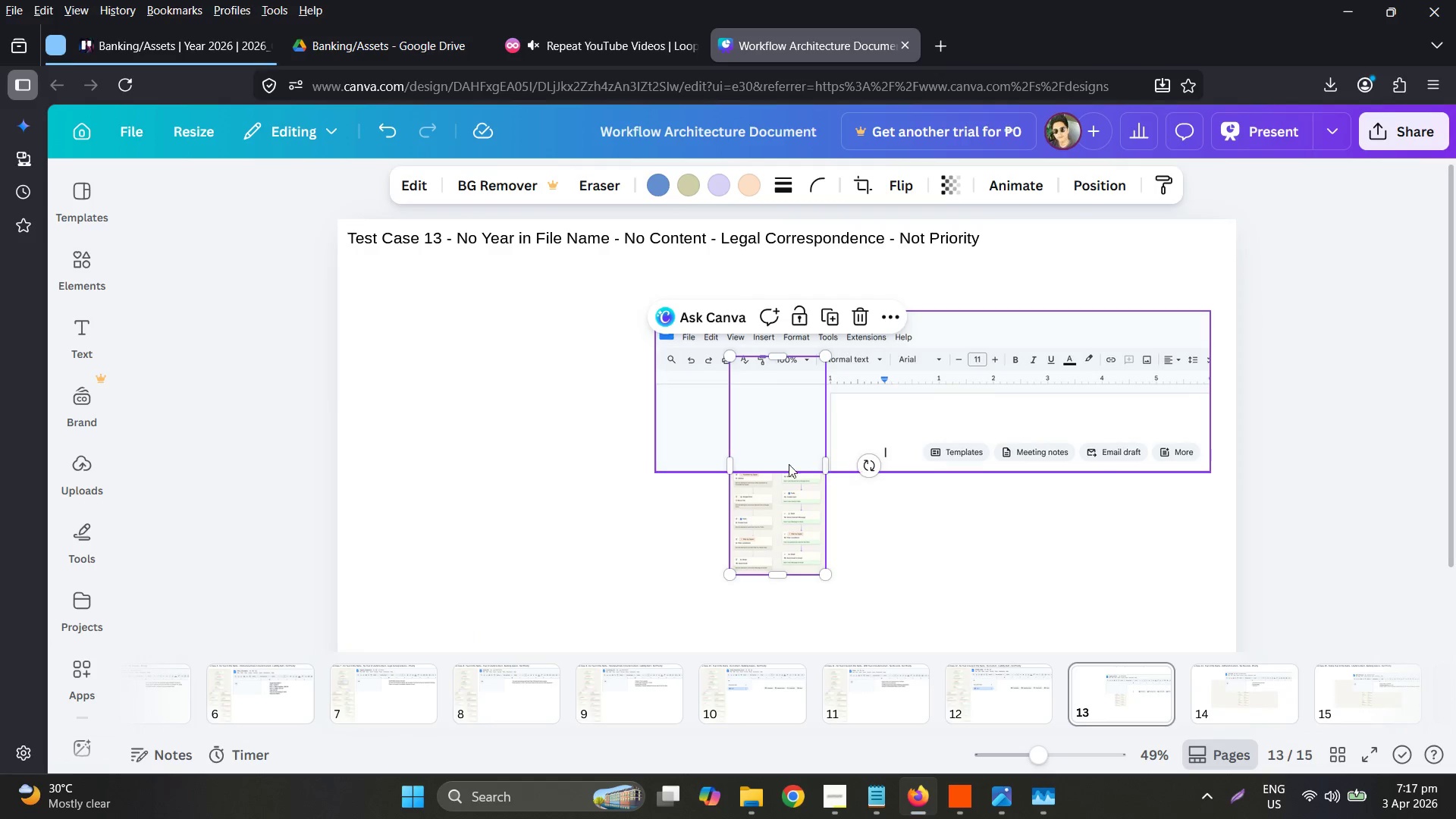 
left_click_drag(start_coordinate=[766, 520], to_coordinate=[382, 422])
 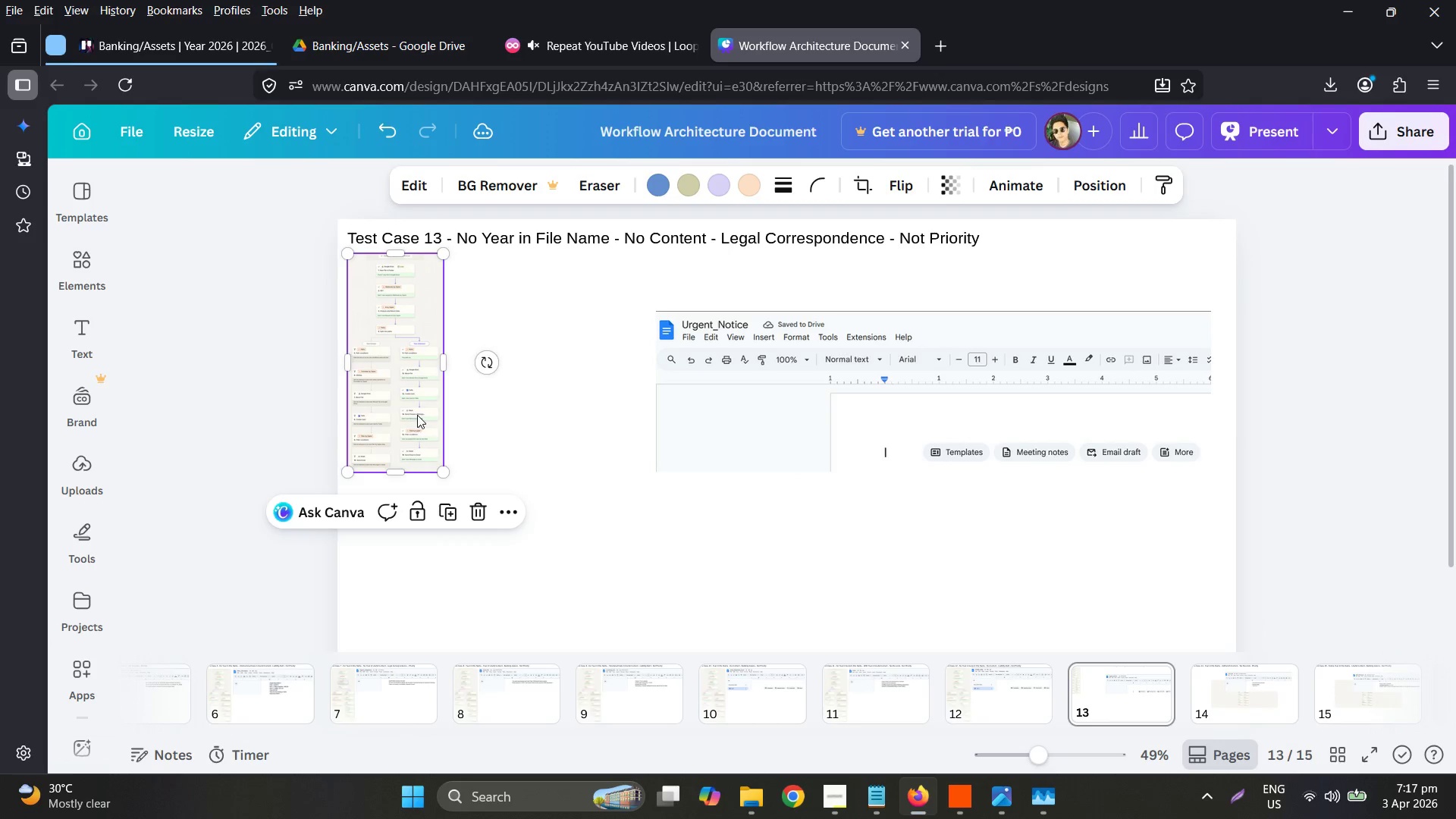 
scroll: coordinate [424, 420], scroll_direction: down, amount: 2.0
 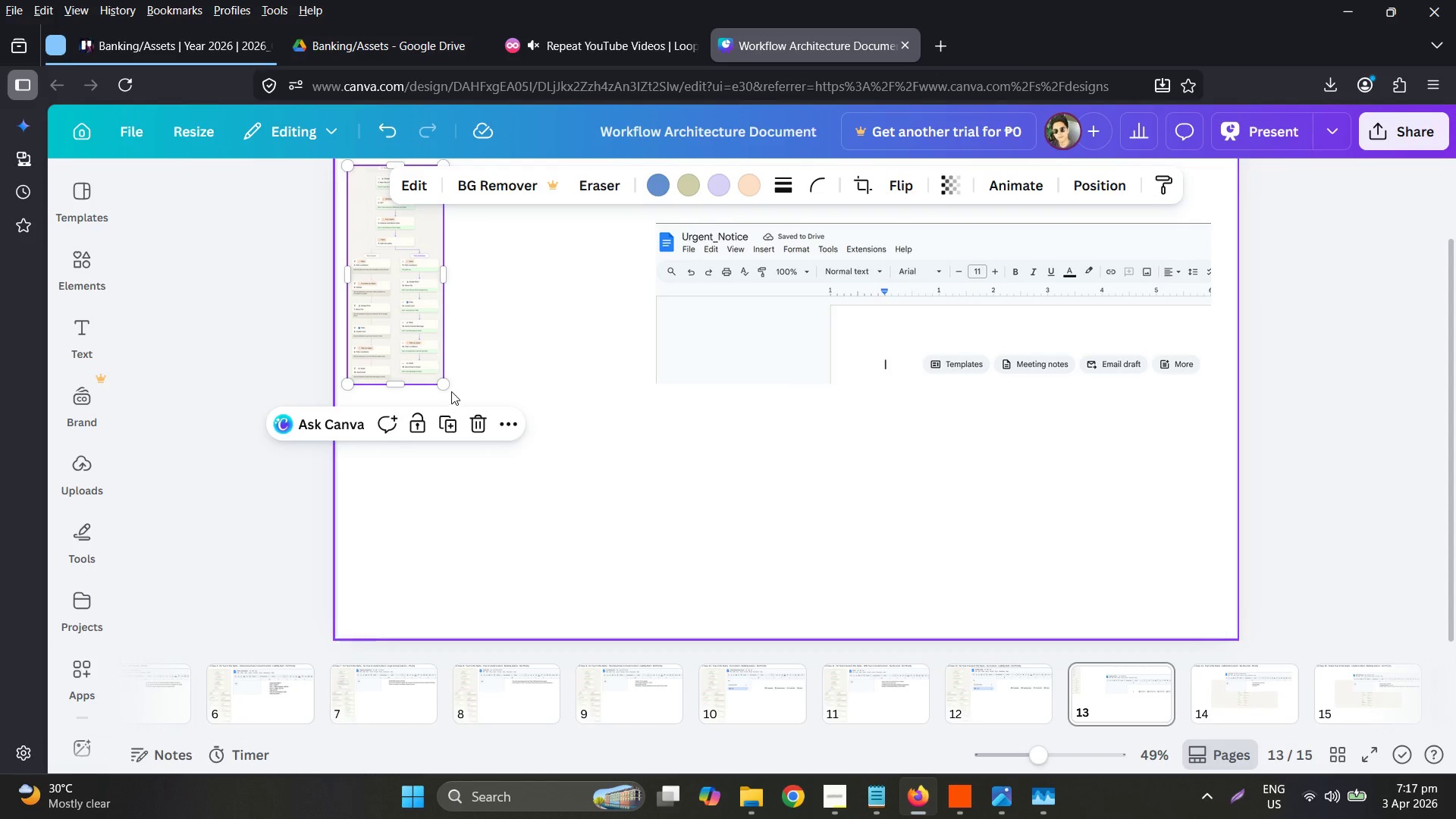 
left_click_drag(start_coordinate=[445, 381], to_coordinate=[622, 595])
 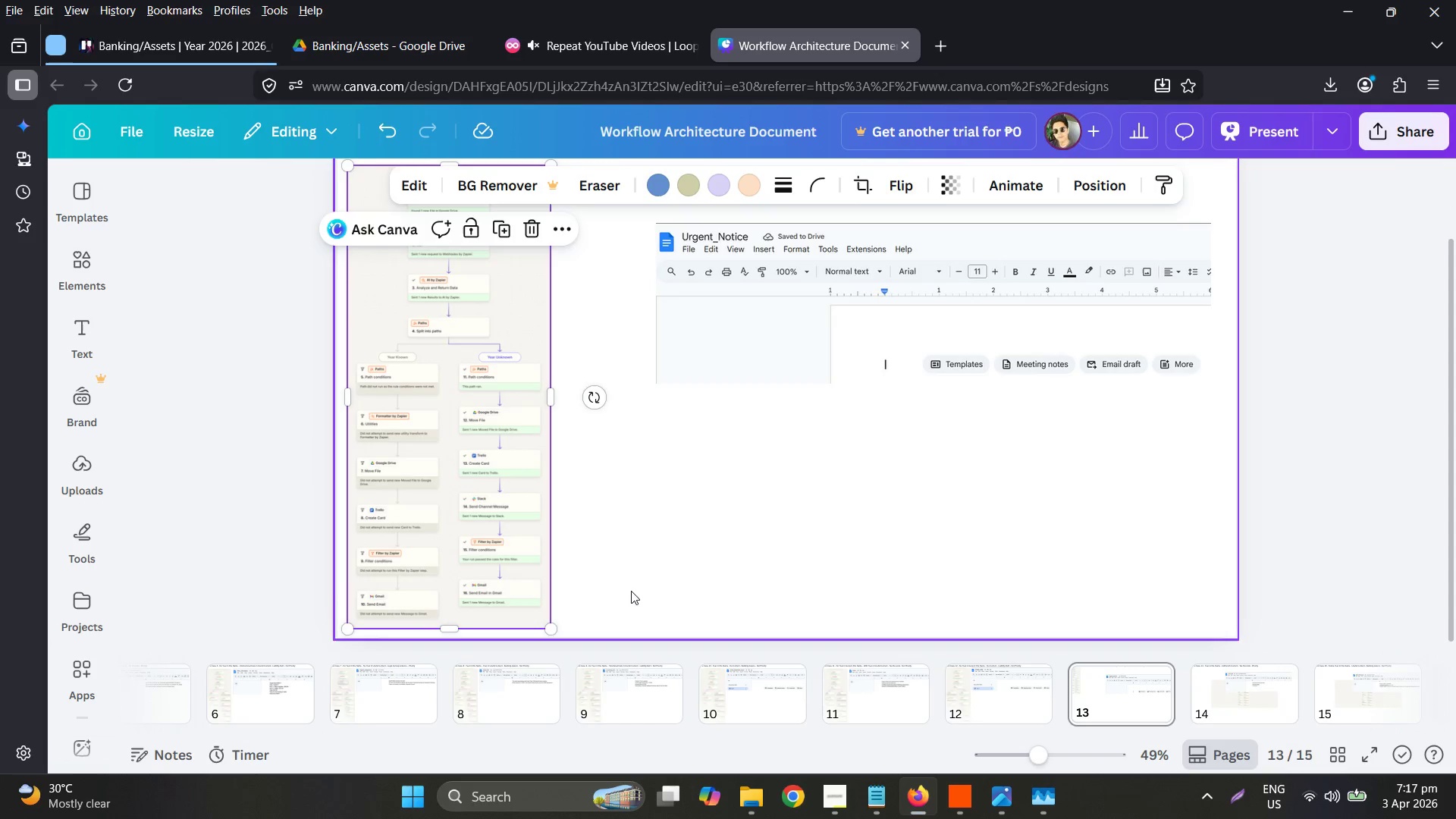 
left_click_drag(start_coordinate=[753, 415], to_coordinate=[656, 359])
 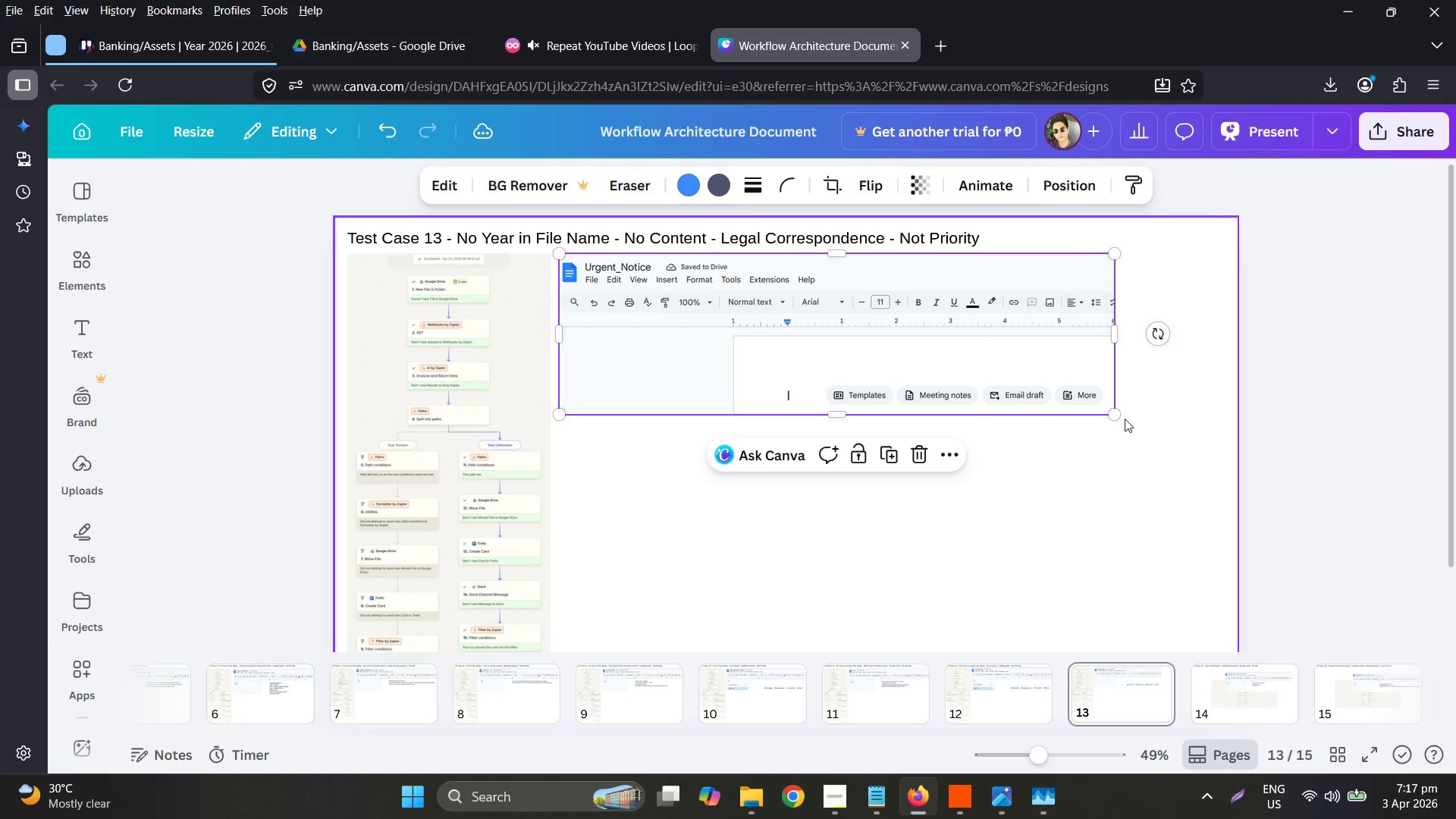 
scroll: coordinate [639, 582], scroll_direction: up, amount: 2.0
 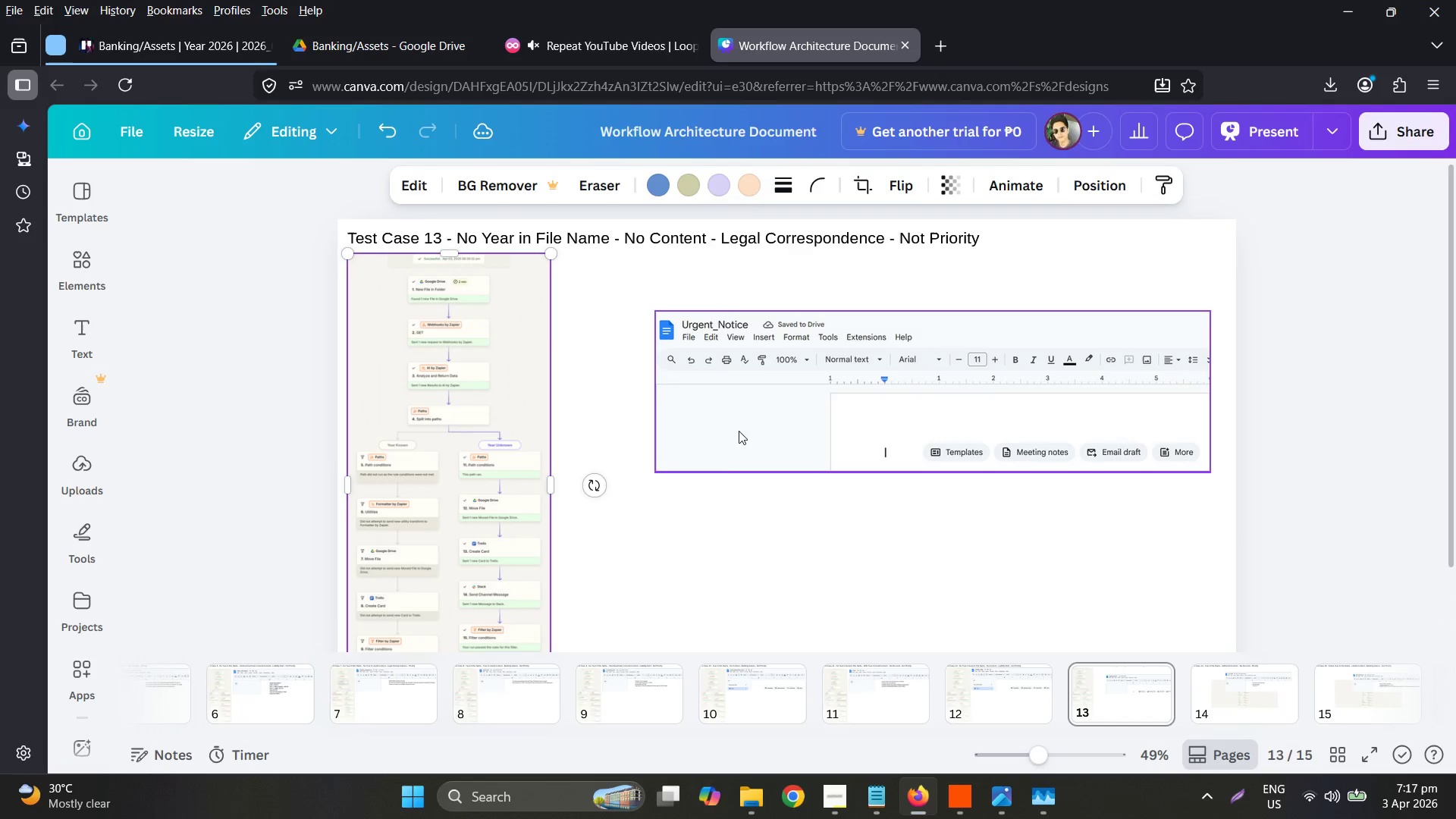 
left_click_drag(start_coordinate=[1114, 419], to_coordinate=[1220, 460])
 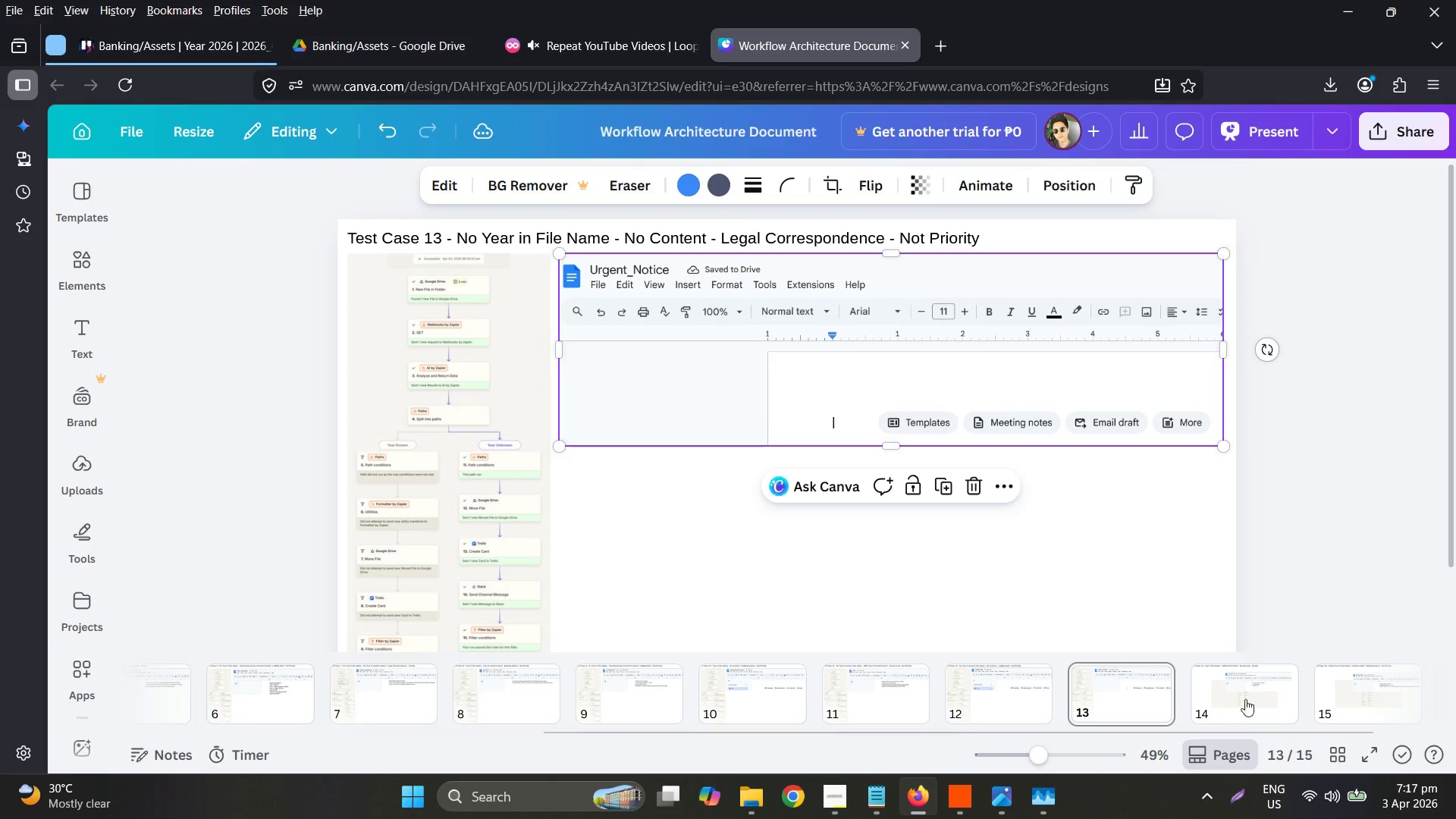 
left_click([1244, 699])
 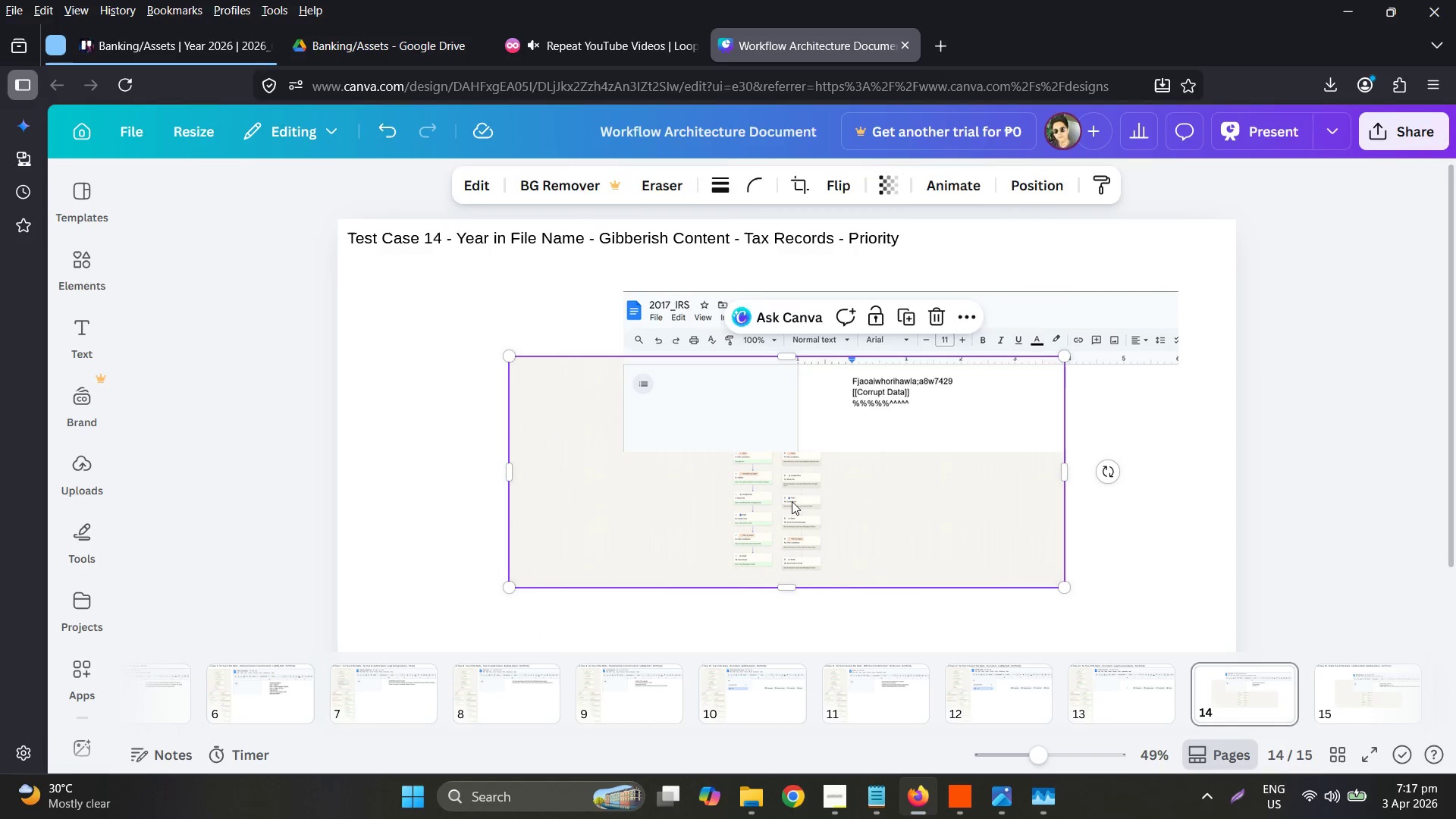 
double_click([792, 501])
 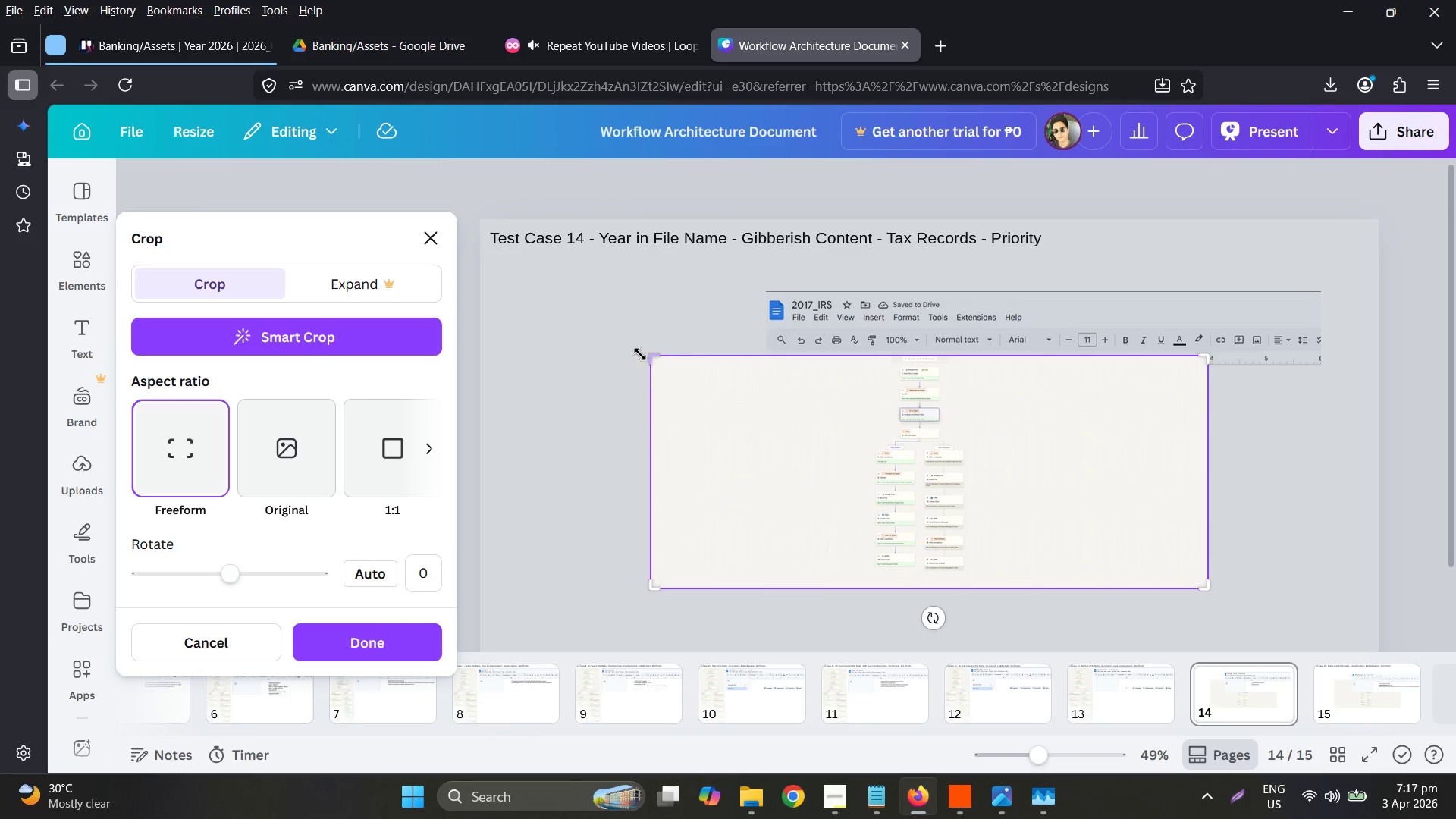 
left_click_drag(start_coordinate=[647, 354], to_coordinate=[873, 347])
 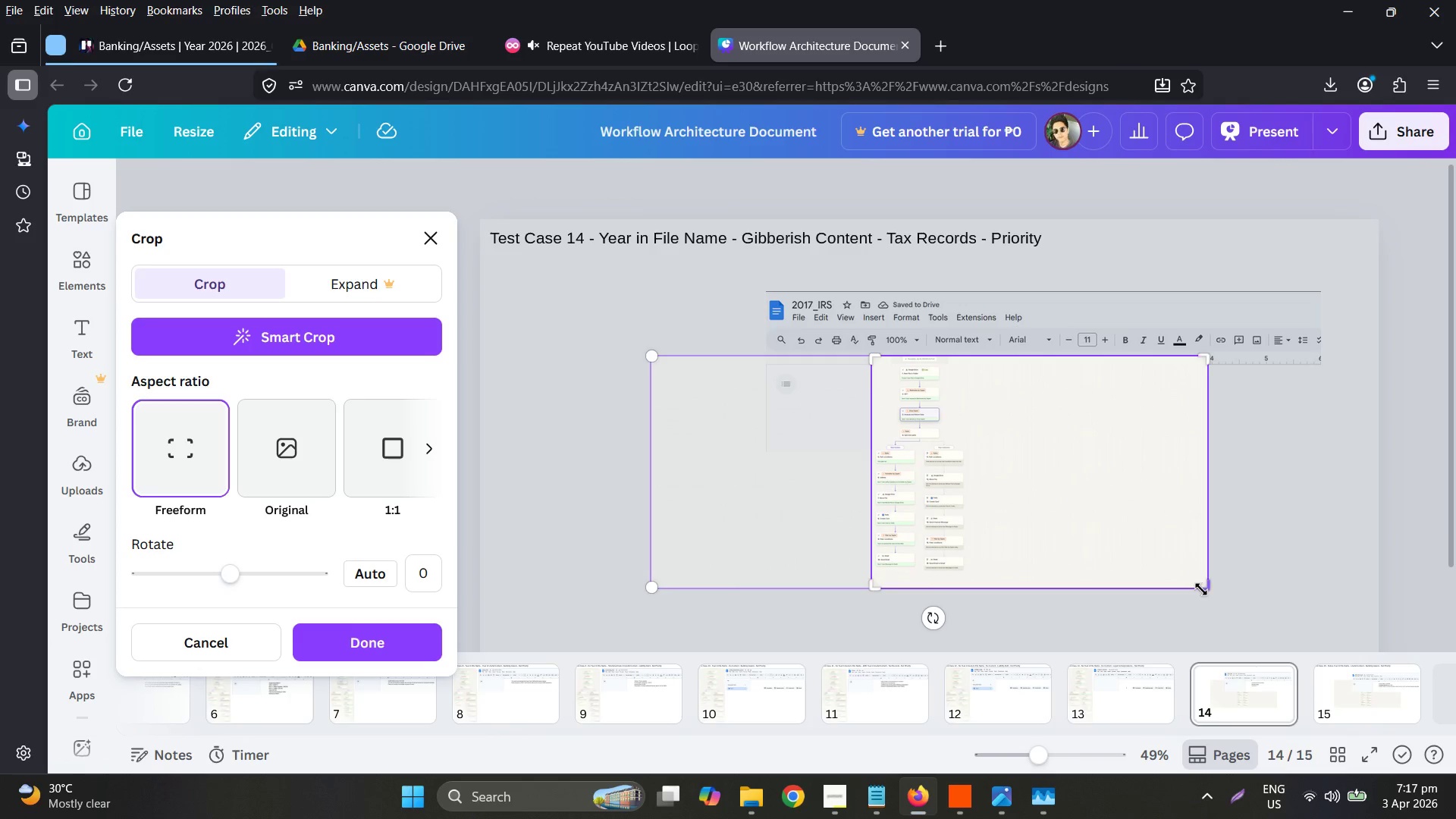 
left_click_drag(start_coordinate=[1201, 589], to_coordinate=[965, 576])
 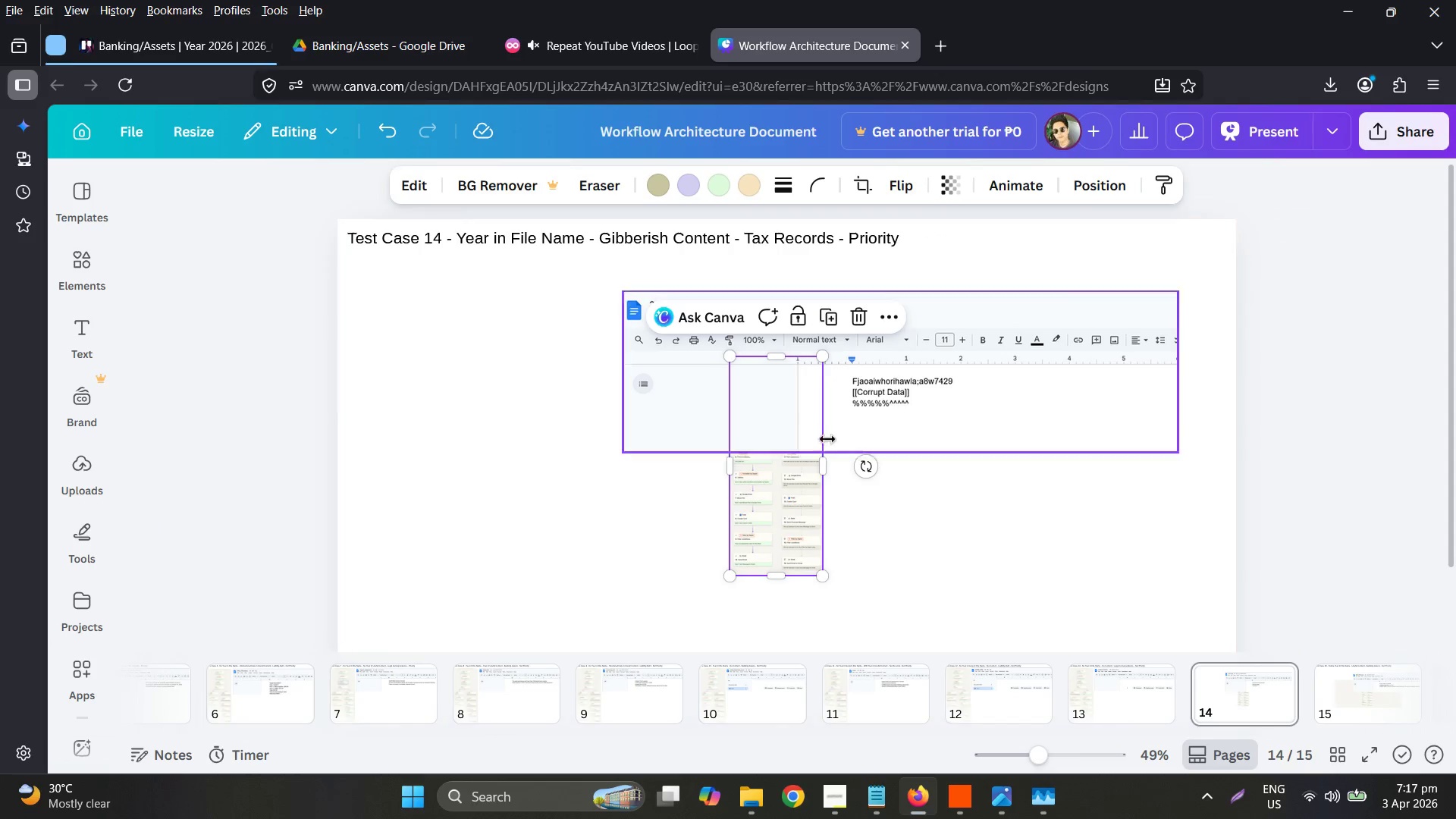 
left_click_drag(start_coordinate=[781, 491], to_coordinate=[400, 398])
 